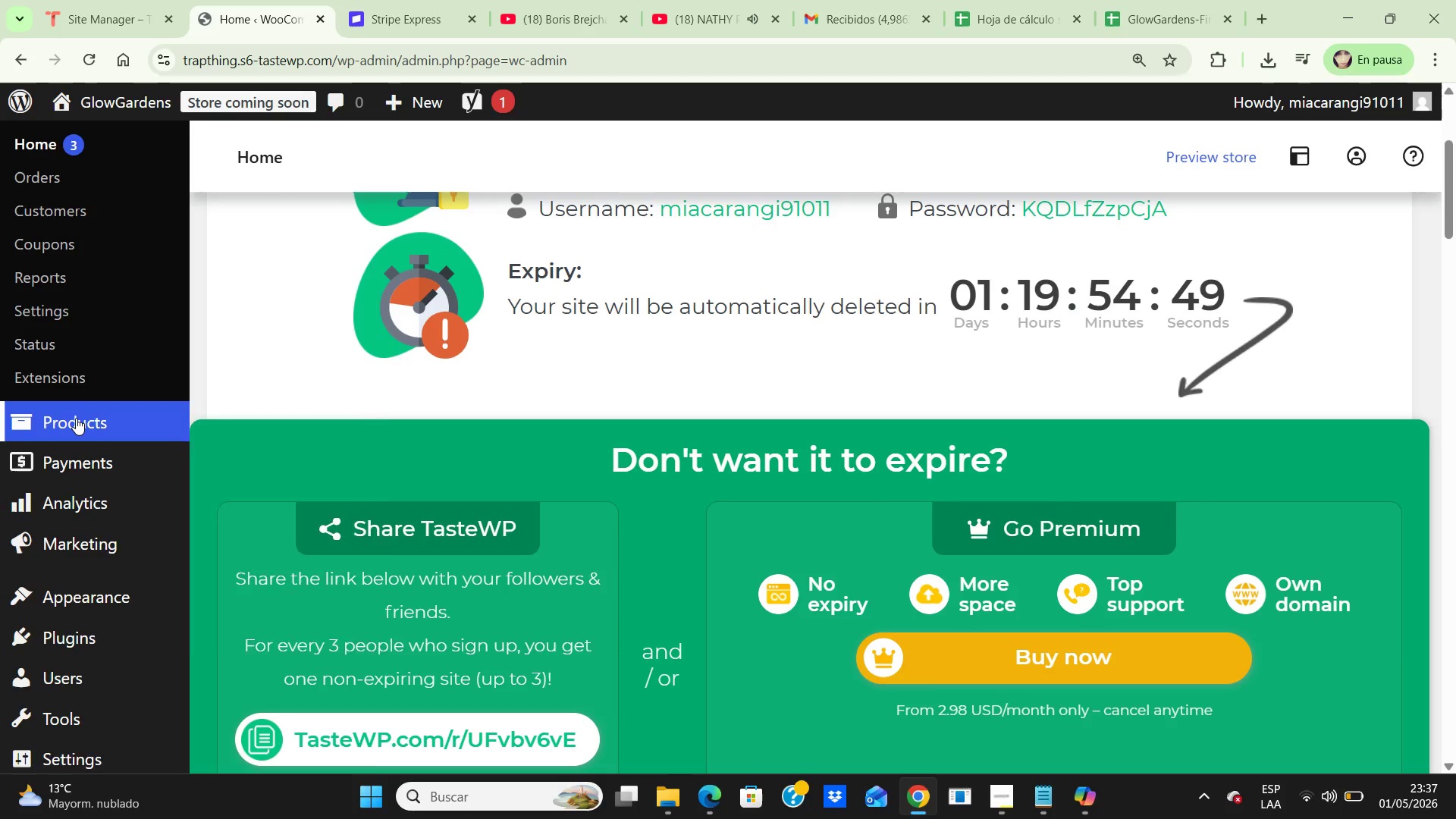 
left_click([77, 419])
 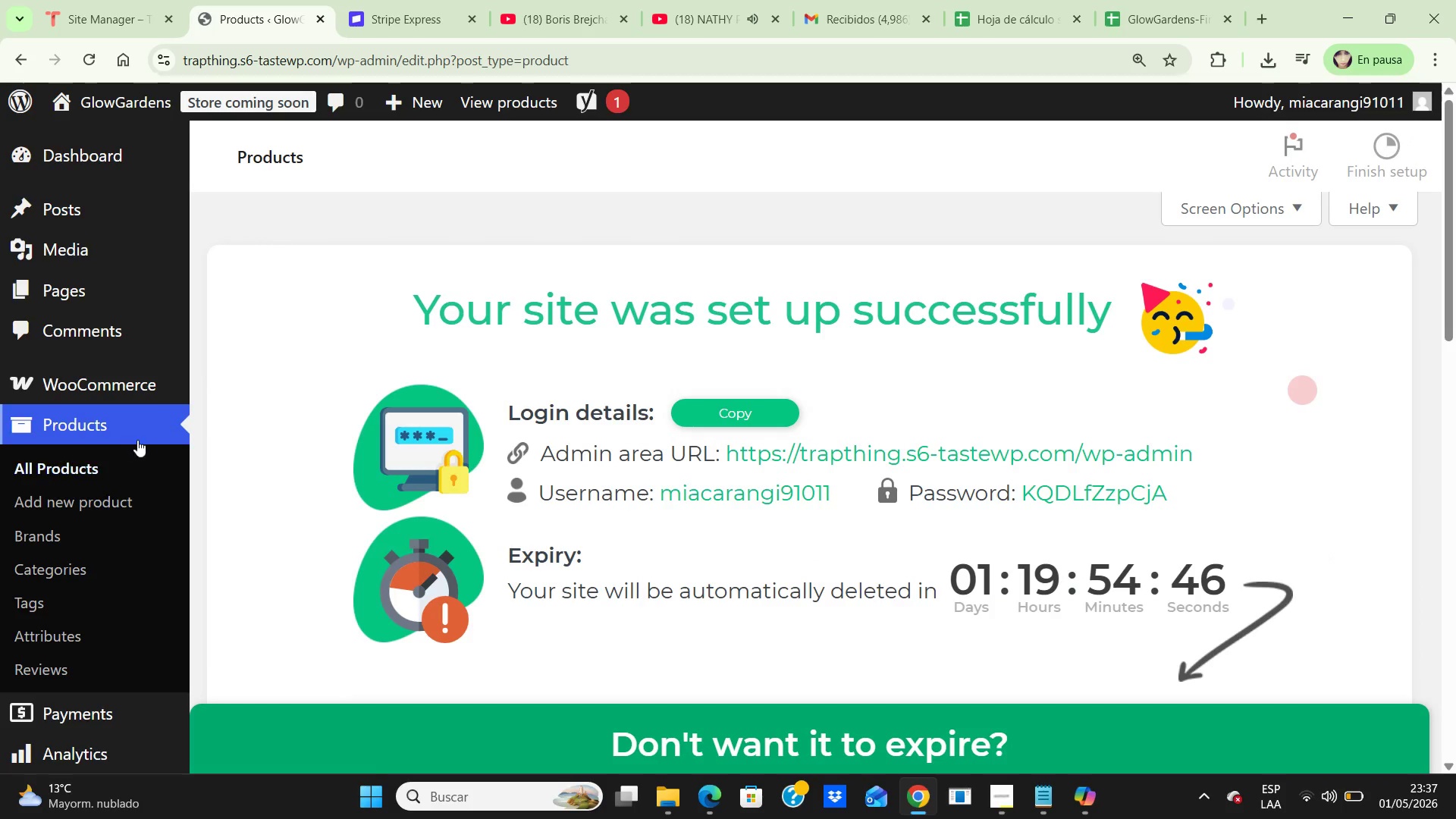 
left_click([113, 461])
 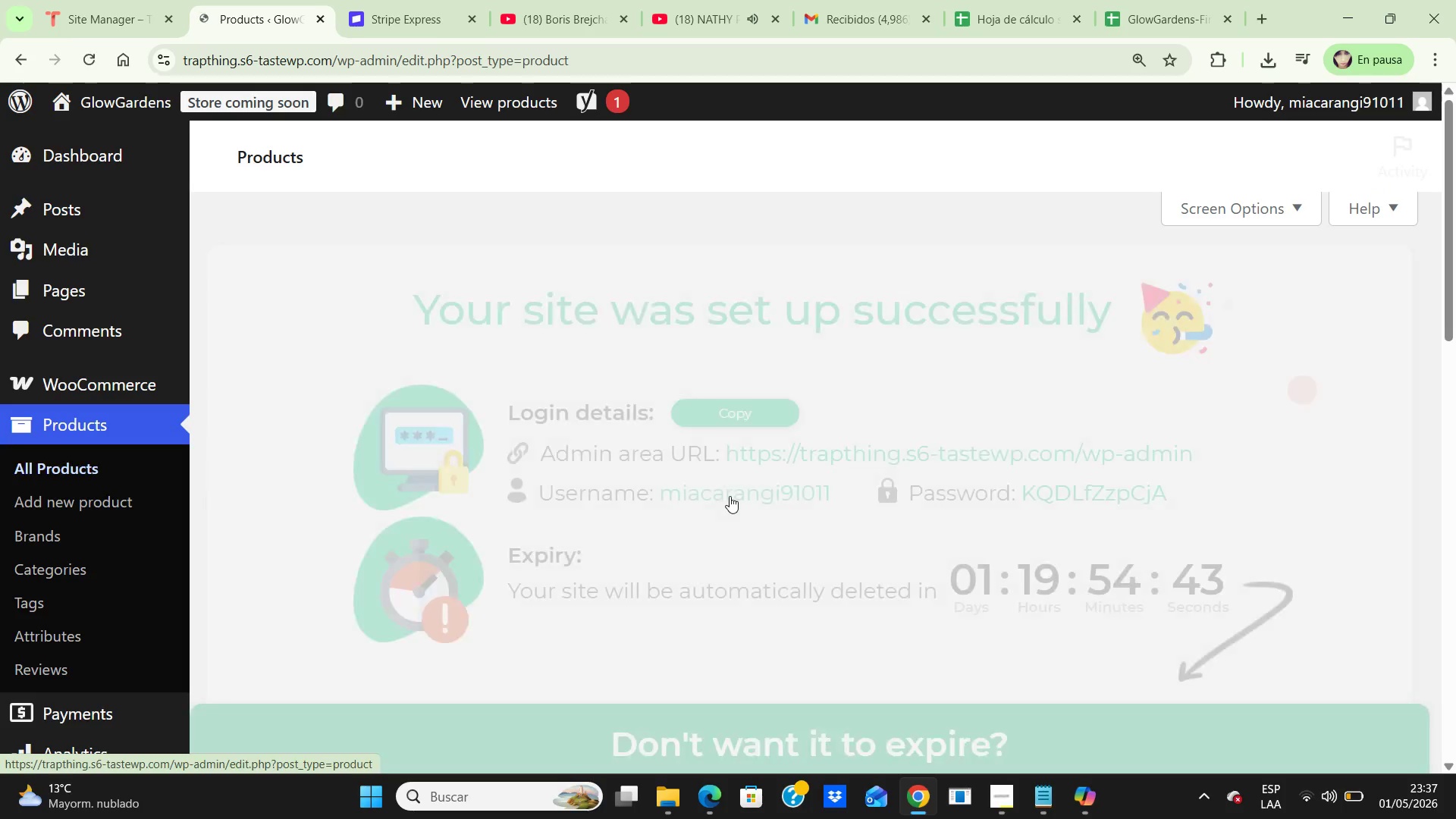 
scroll: coordinate [704, 496], scroll_direction: down, amount: 13.0
 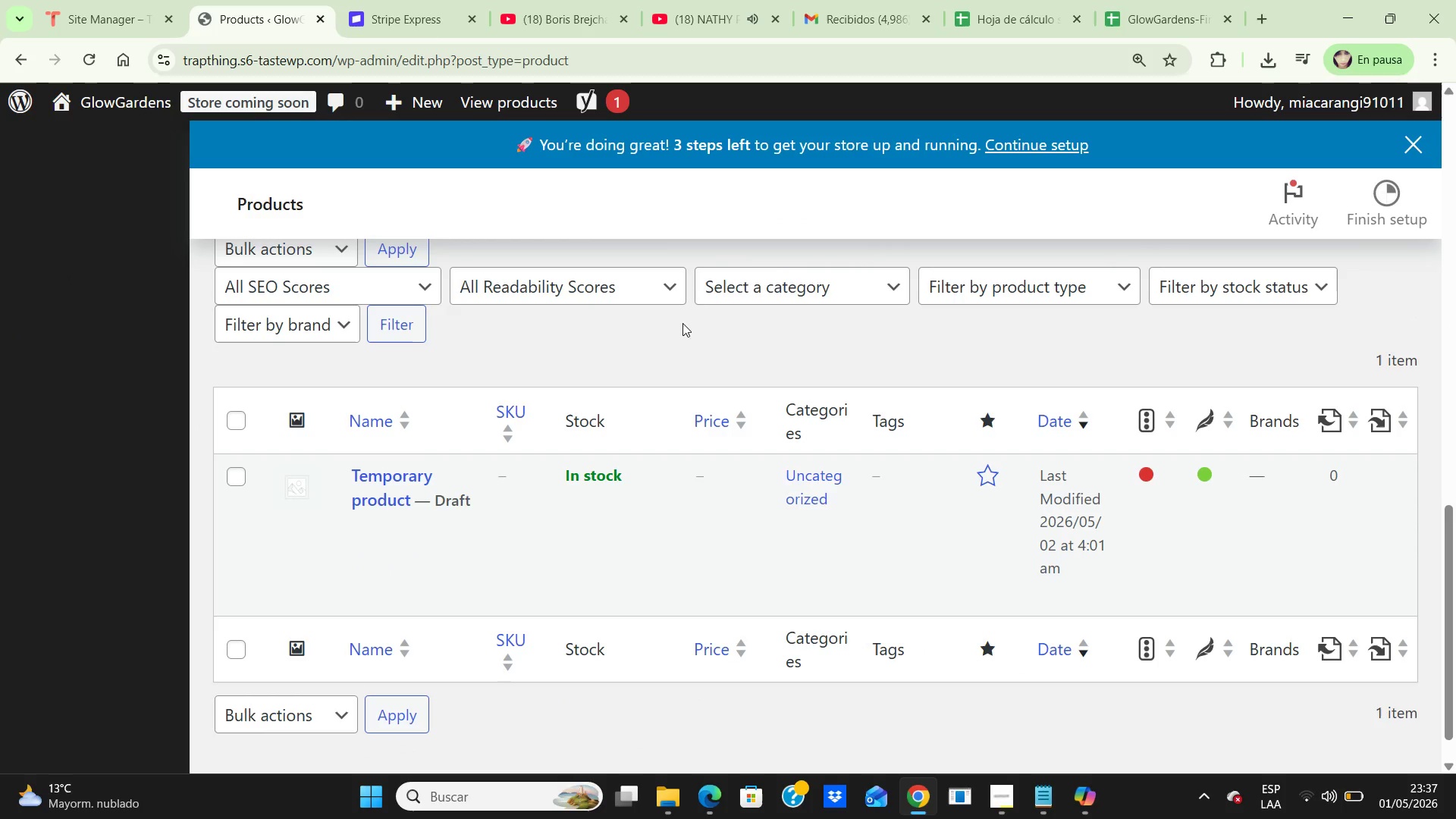 
wait(5.75)
 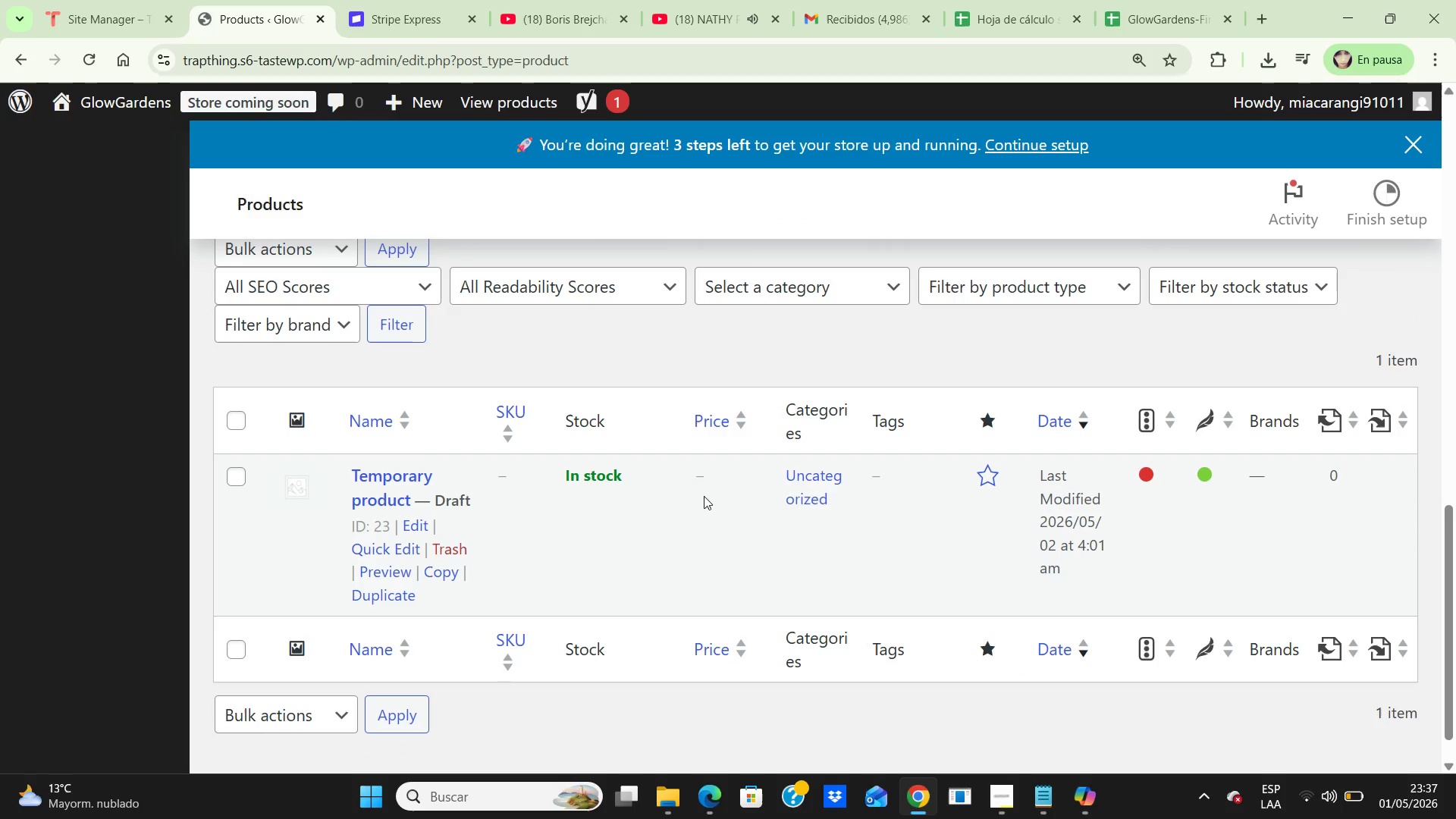 
left_click([1154, 11])
 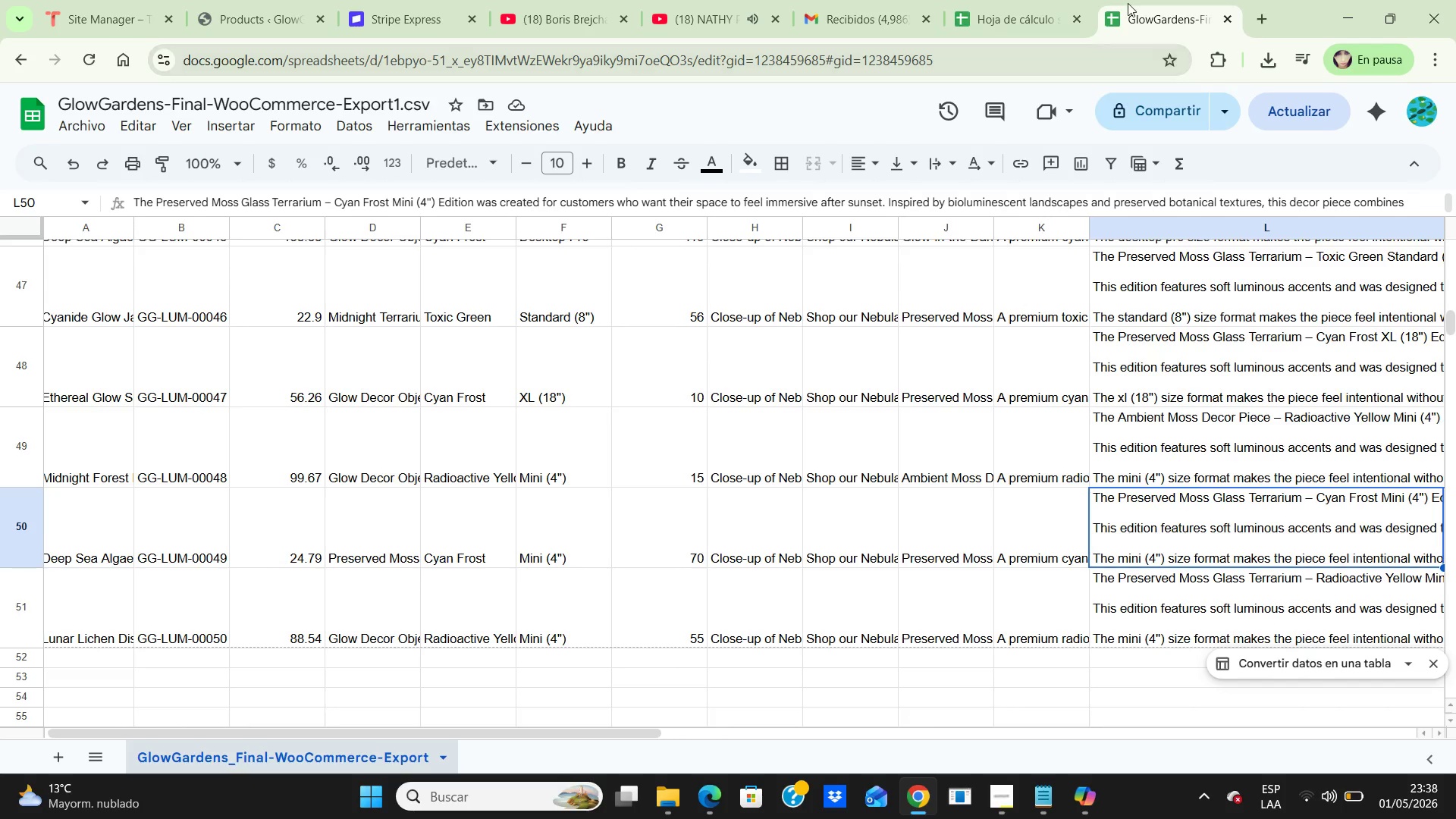 
wait(6.14)
 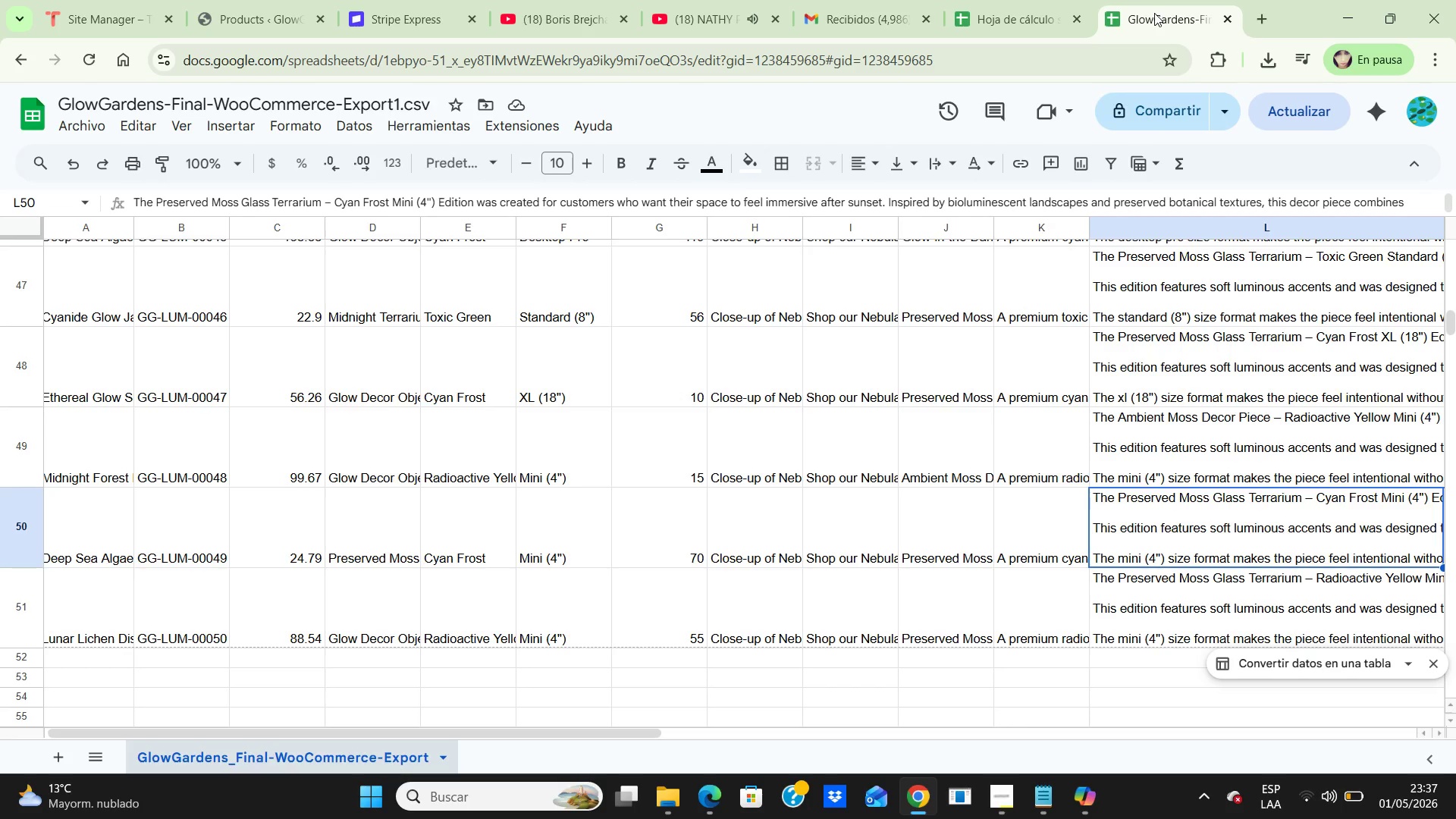 
left_click([1228, 20])
 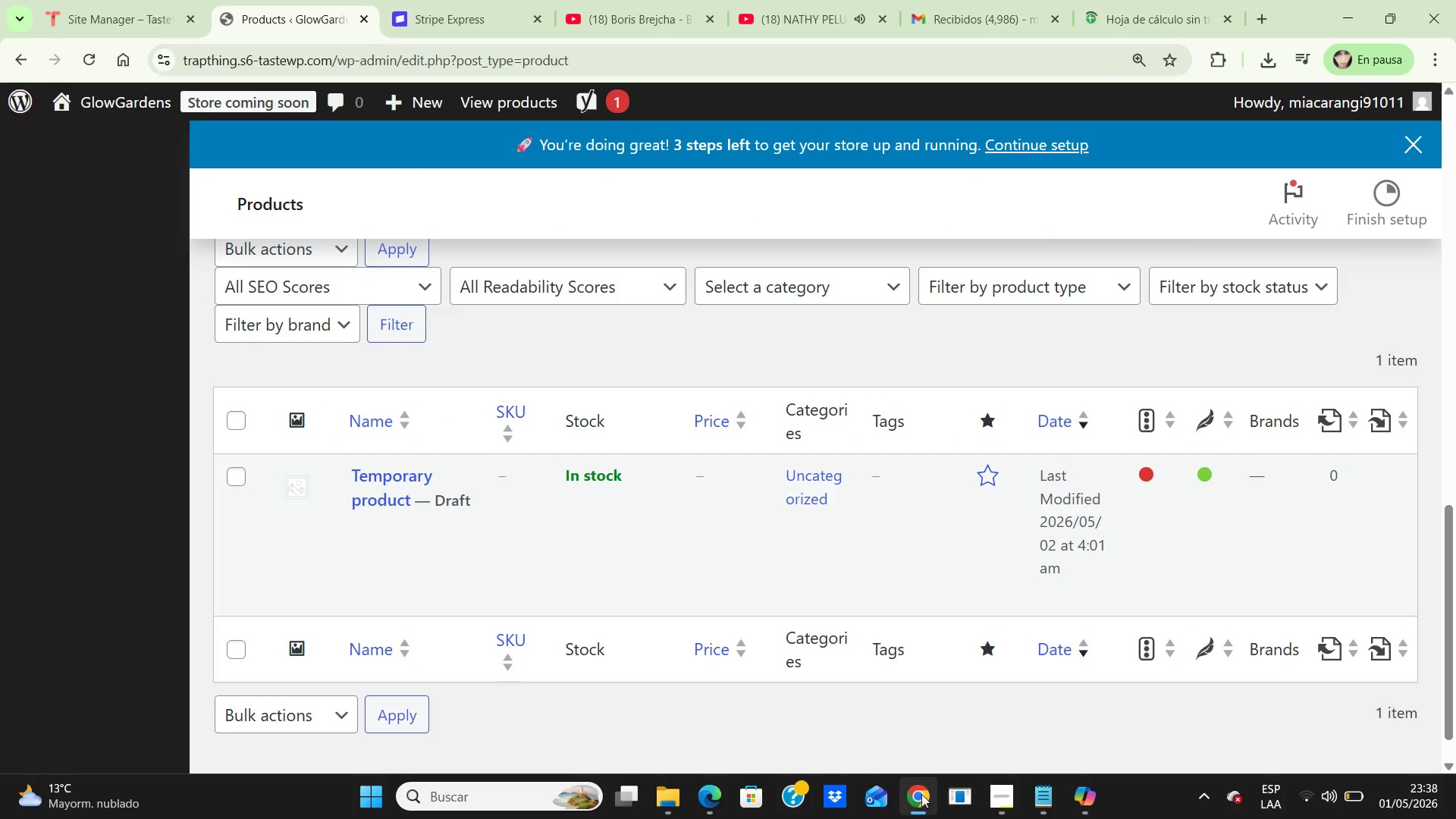 
wait(7.02)
 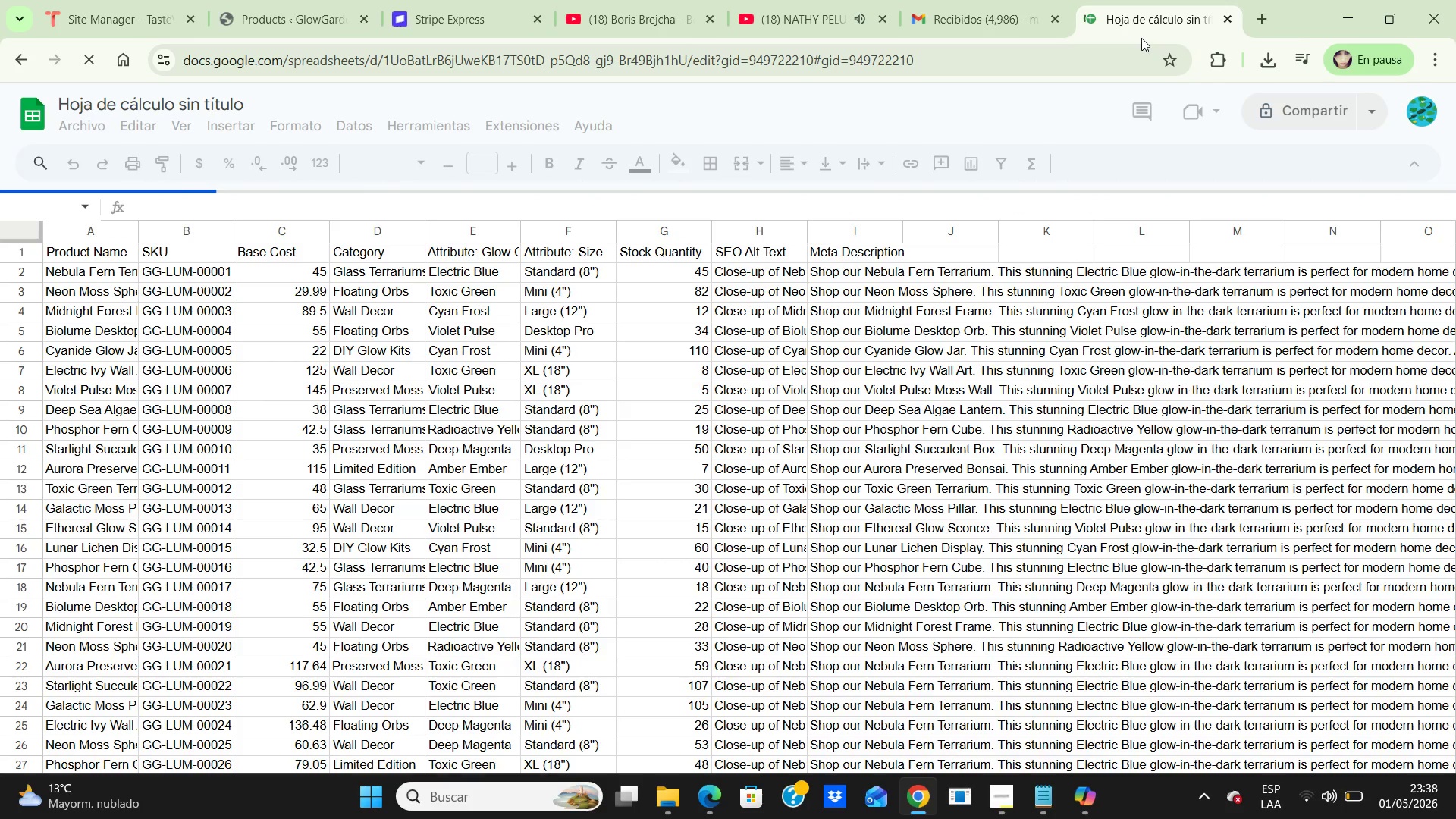 
scroll: coordinate [284, 311], scroll_direction: up, amount: 4.0
 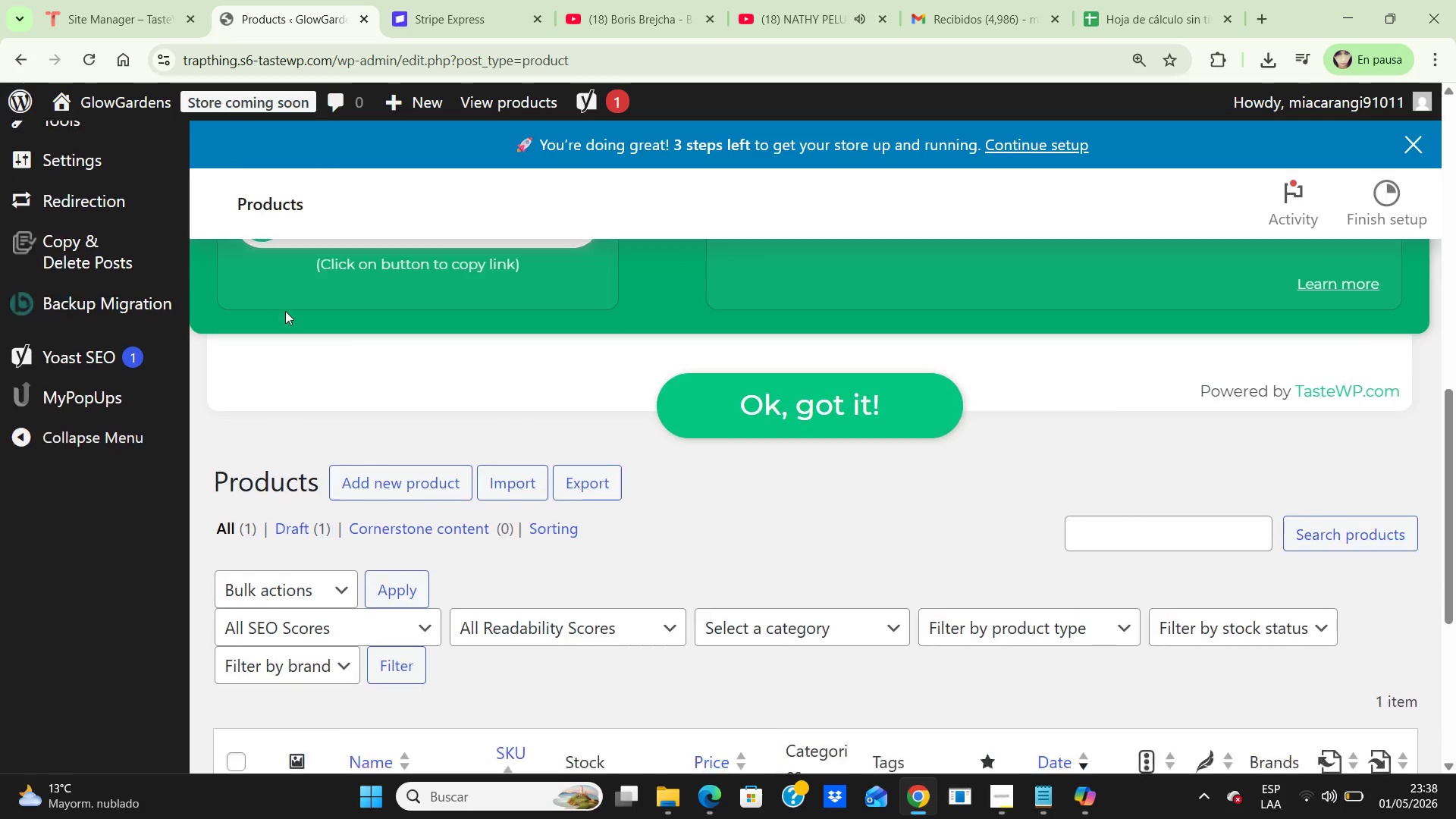 
scroll: coordinate [285, 311], scroll_direction: down, amount: 3.0
 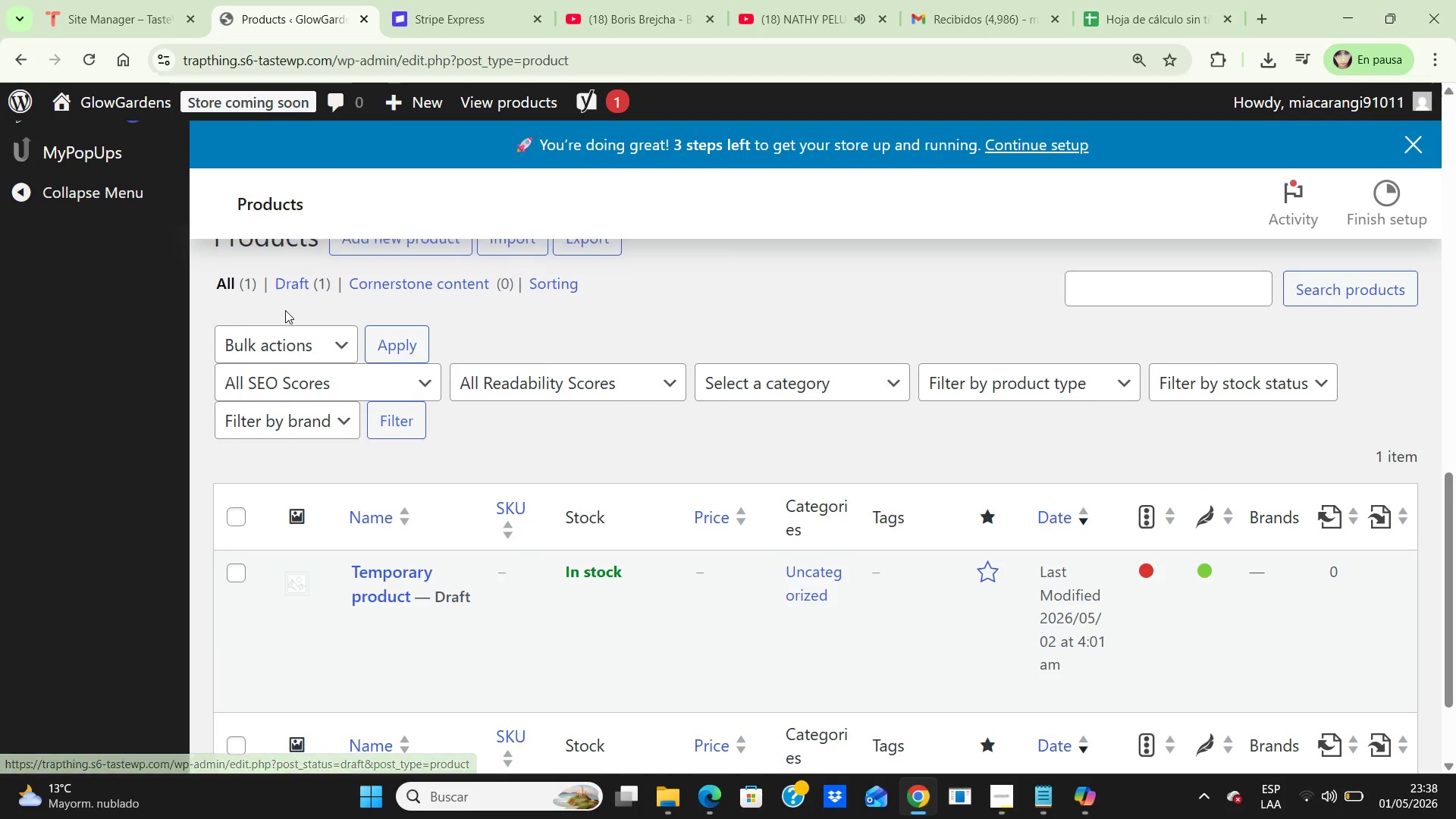 
scroll: coordinate [285, 310], scroll_direction: up, amount: 1.0
 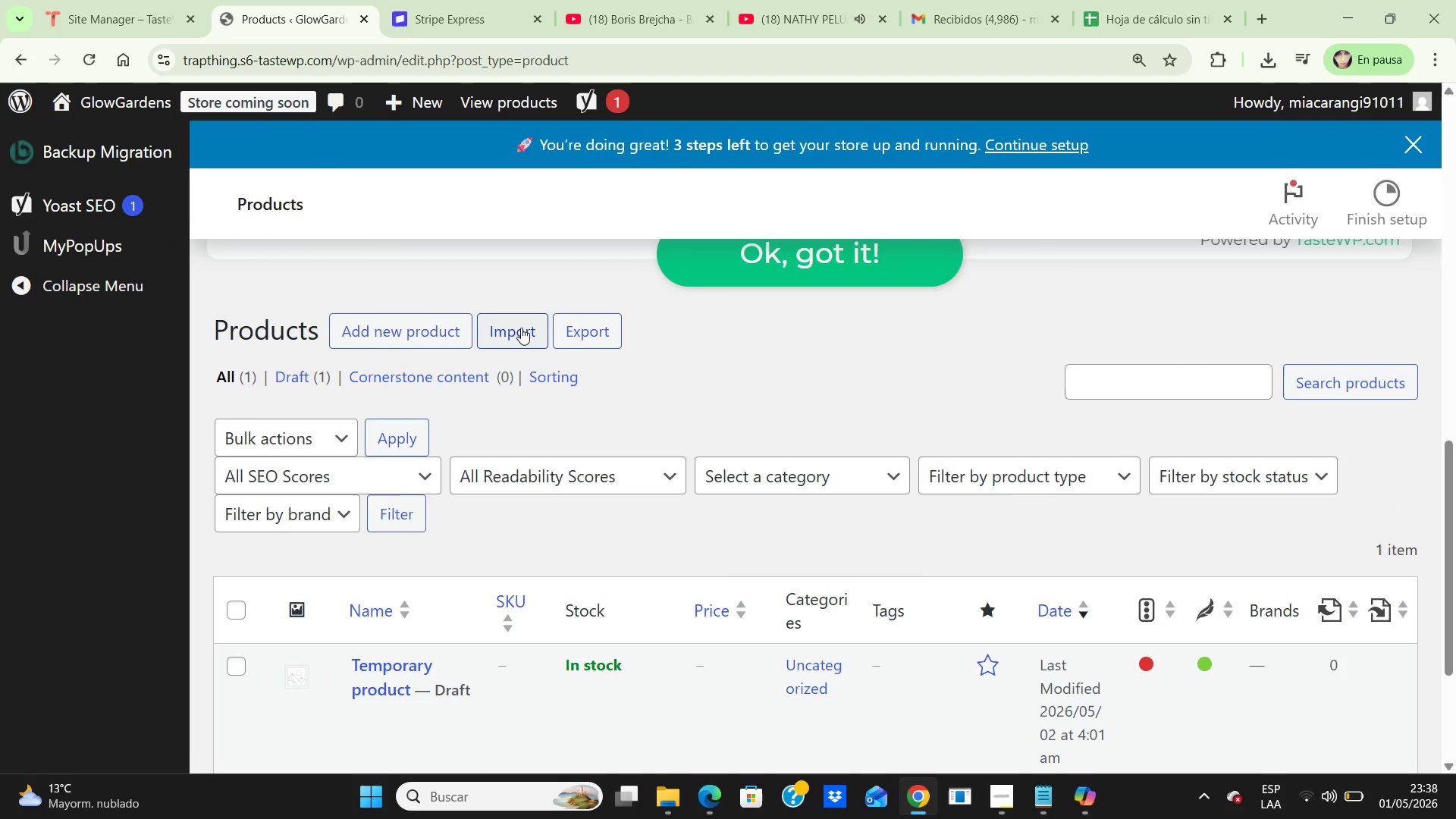 
left_click([521, 328])
 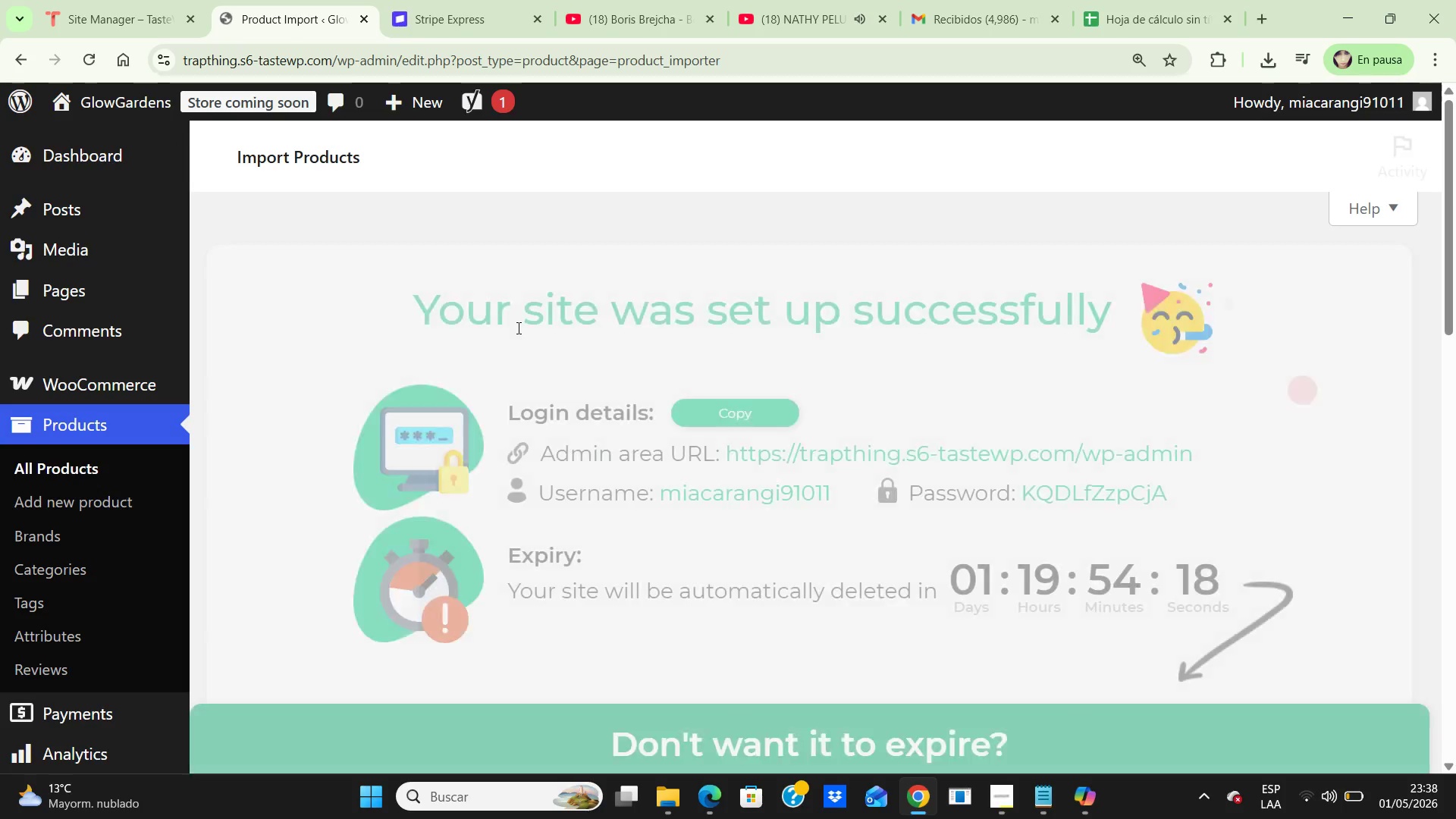 
scroll: coordinate [673, 397], scroll_direction: down, amount: 15.0
 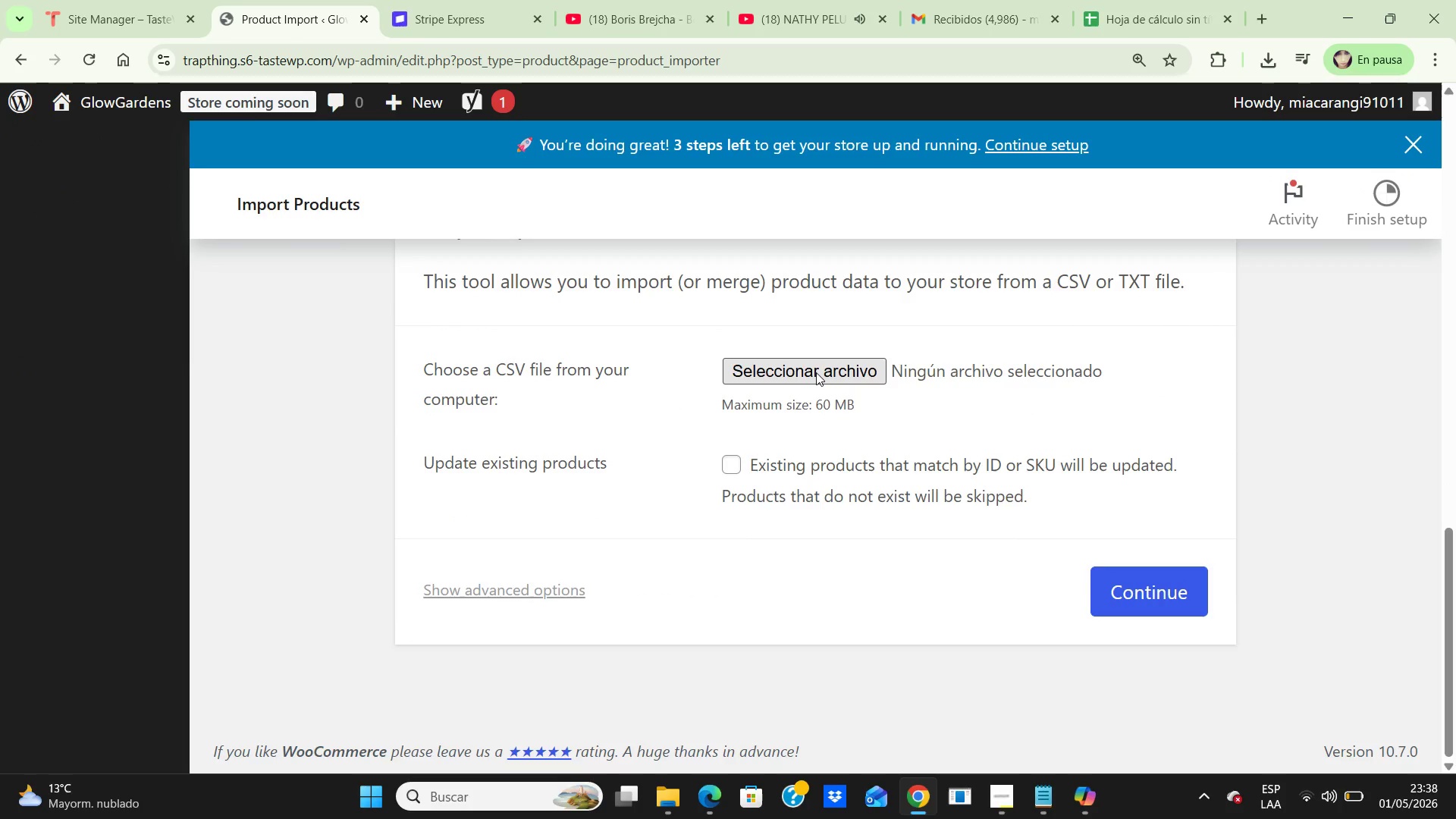 
double_click([816, 372])
 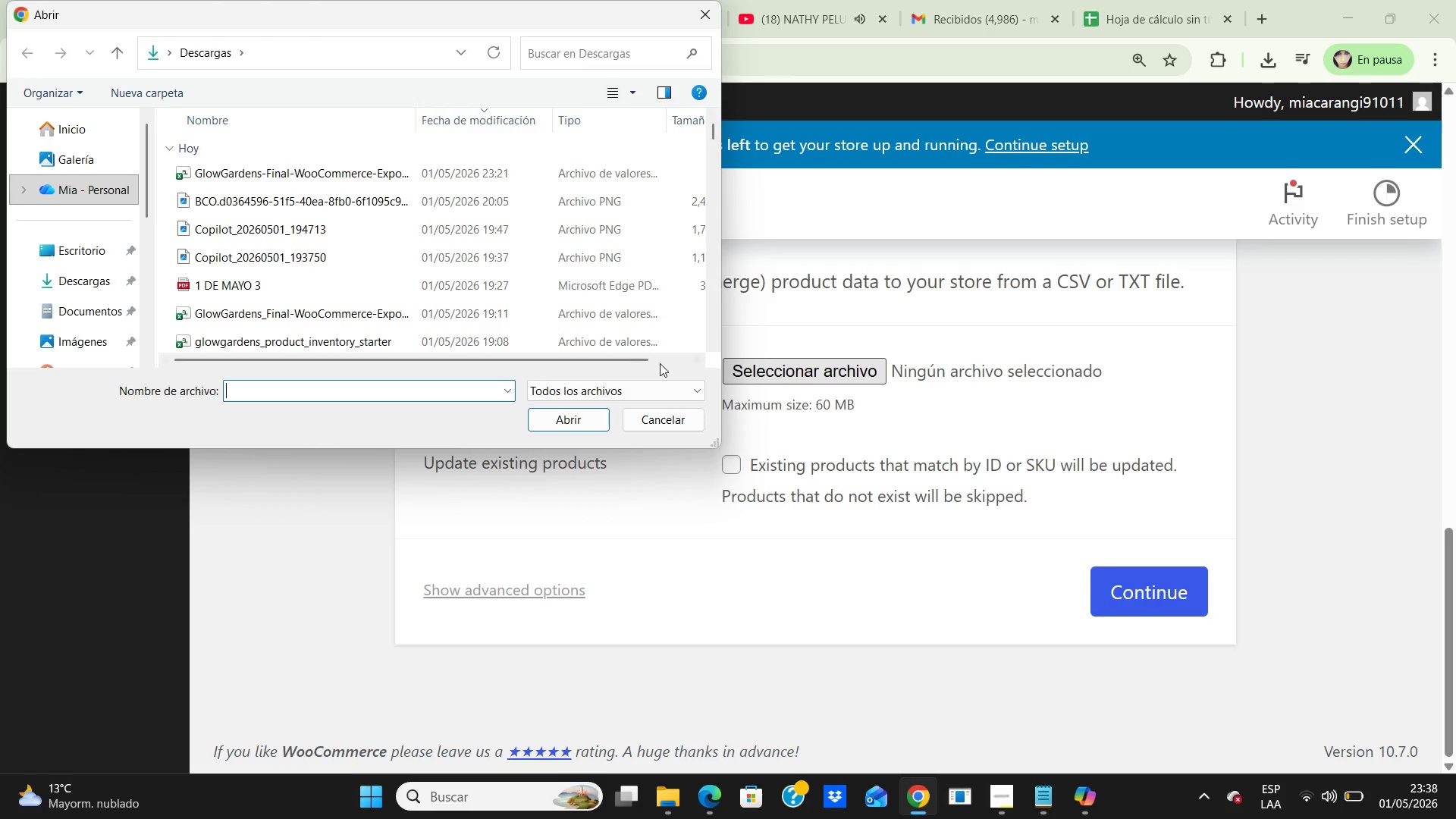 
left_click([425, 312])
 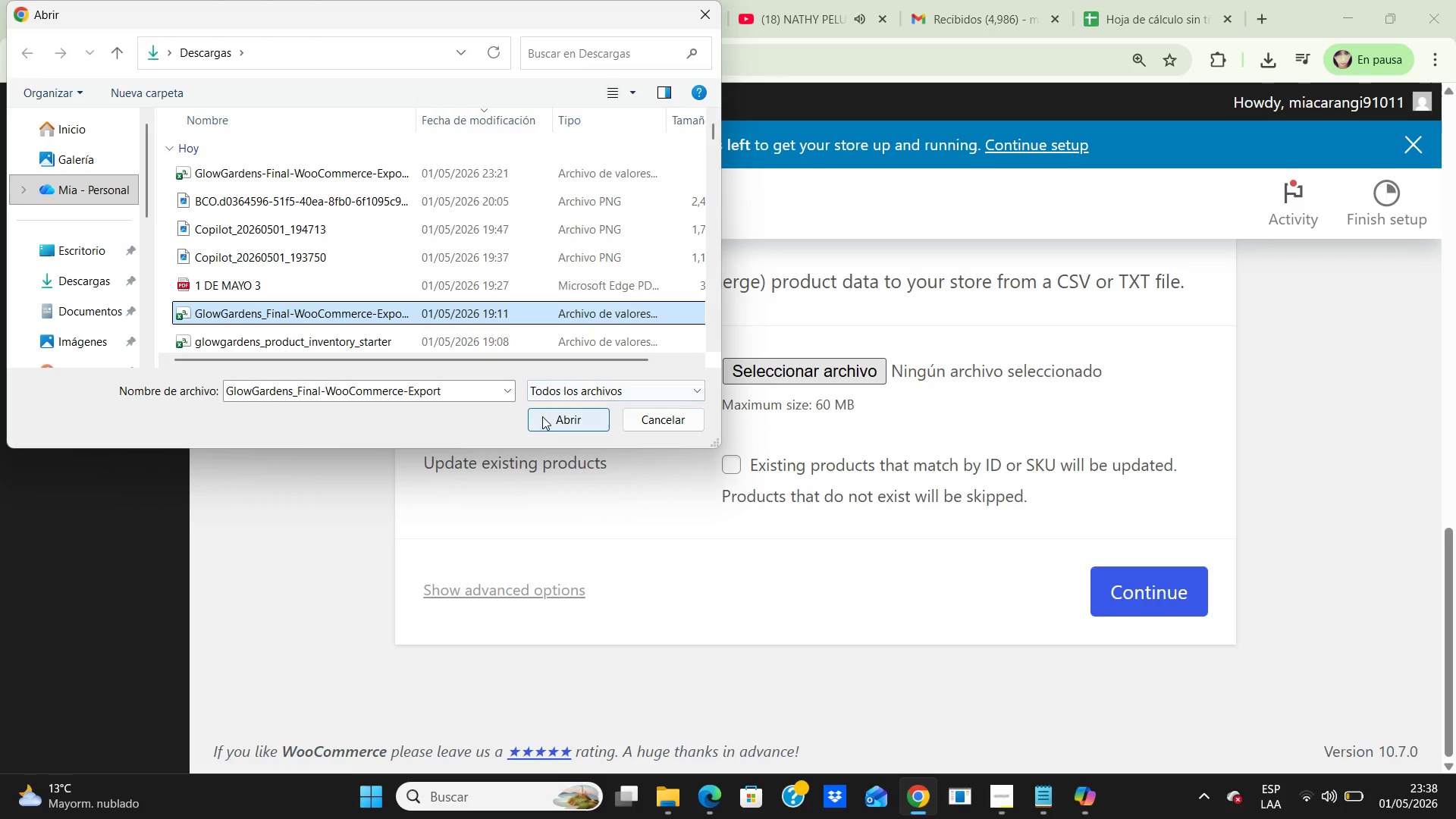 
left_click([542, 416])
 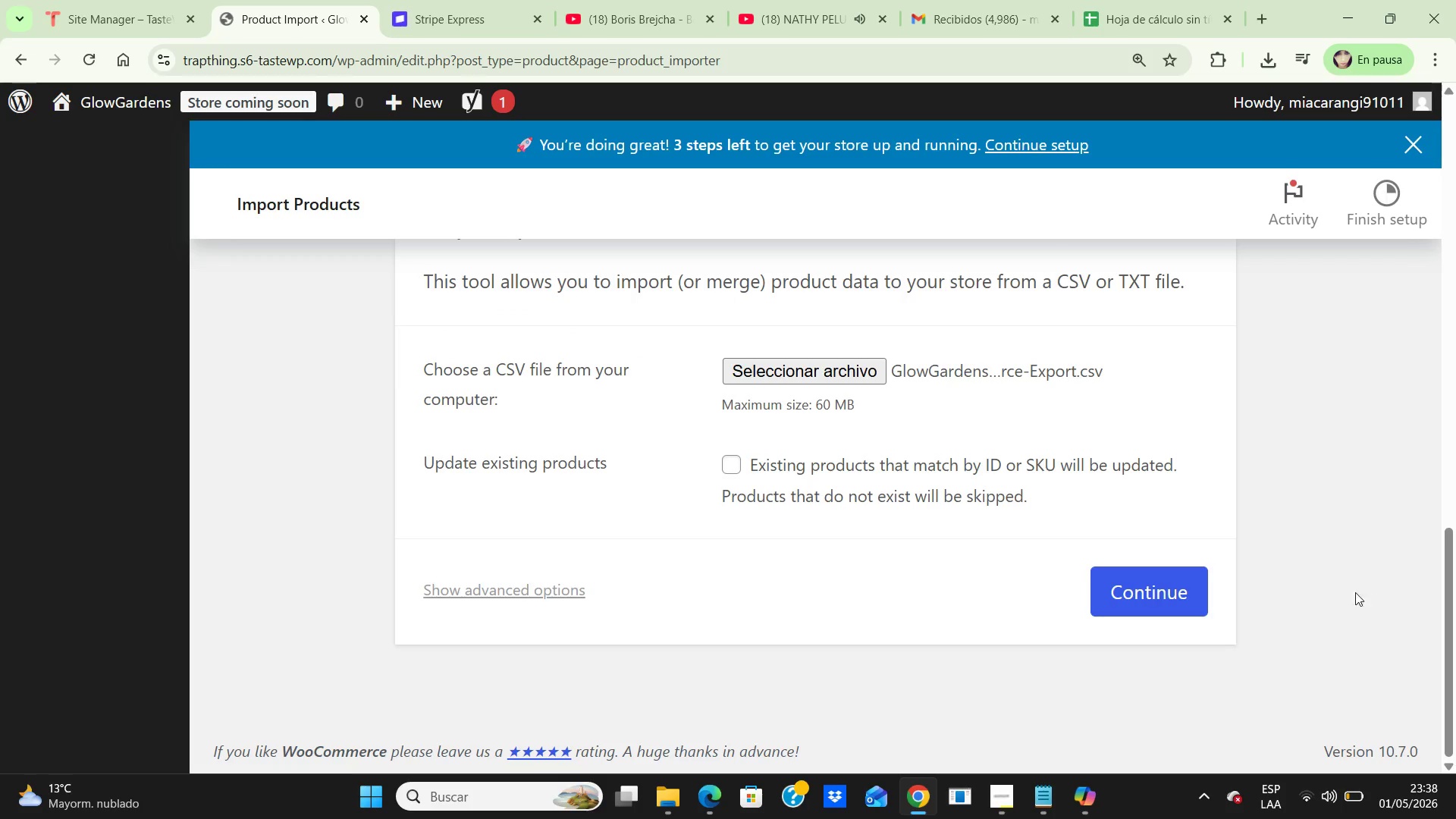 
left_click([1158, 594])
 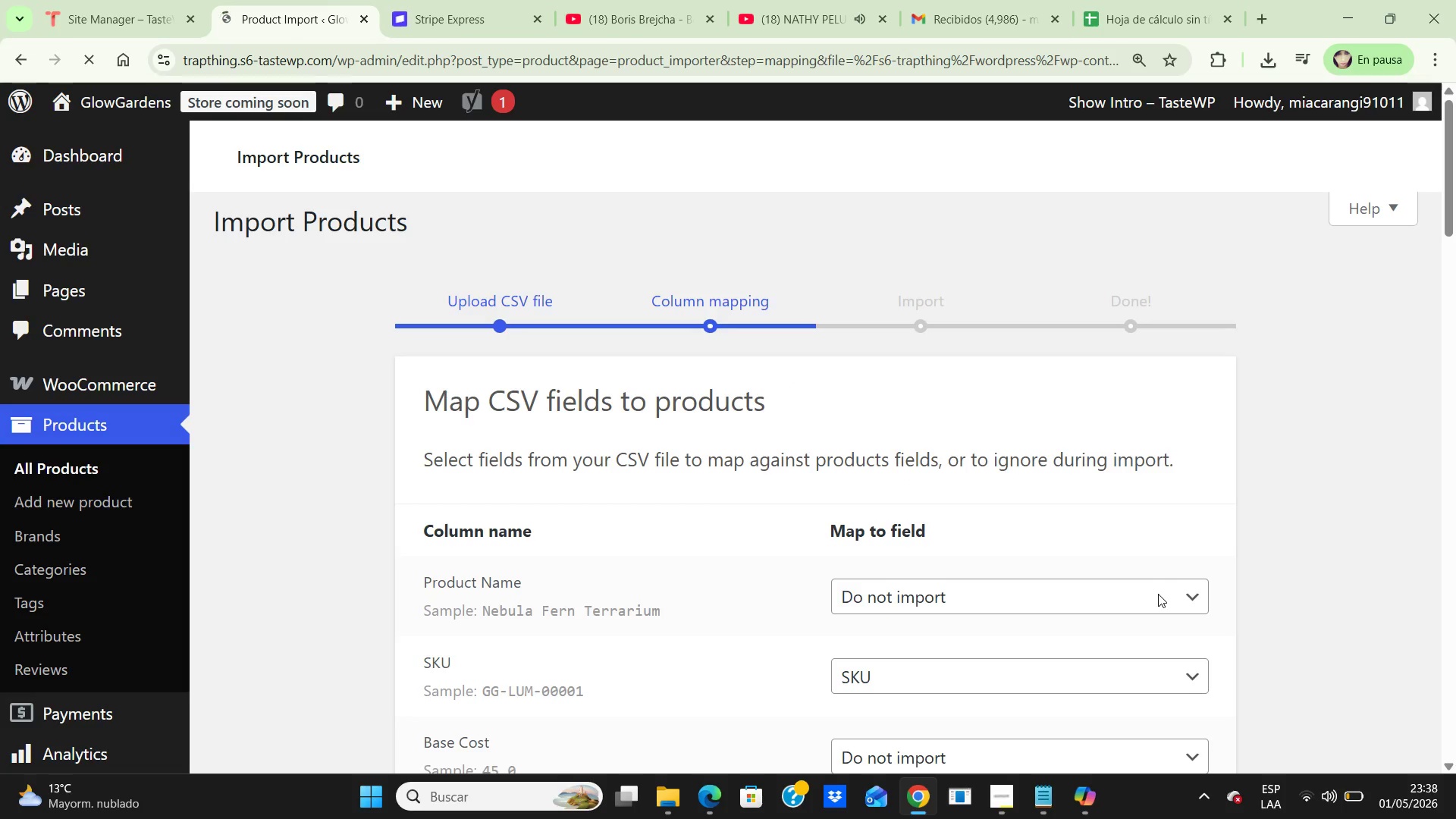 
scroll: coordinate [1153, 592], scroll_direction: down, amount: 14.0
 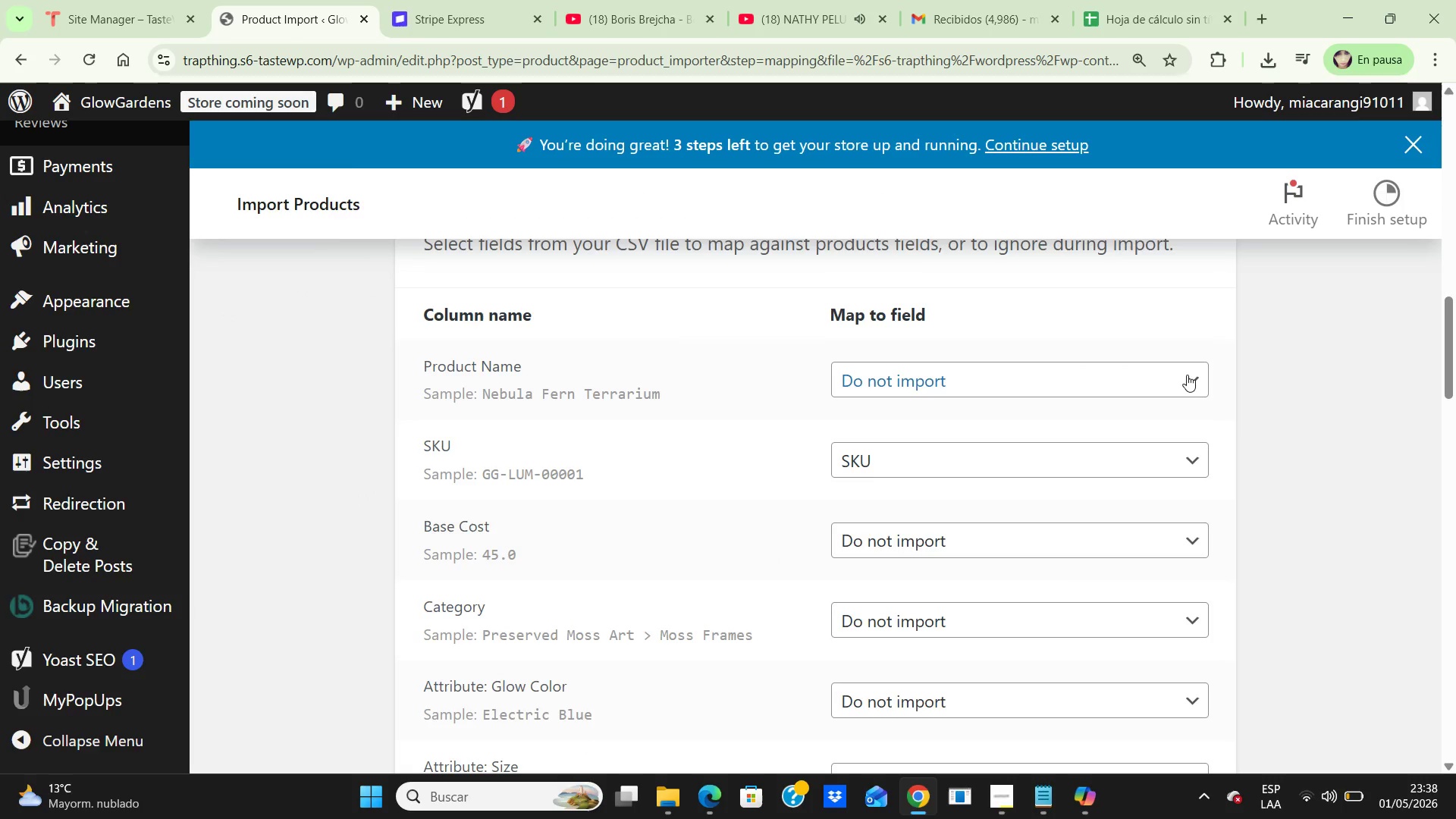 
left_click([1187, 375])
 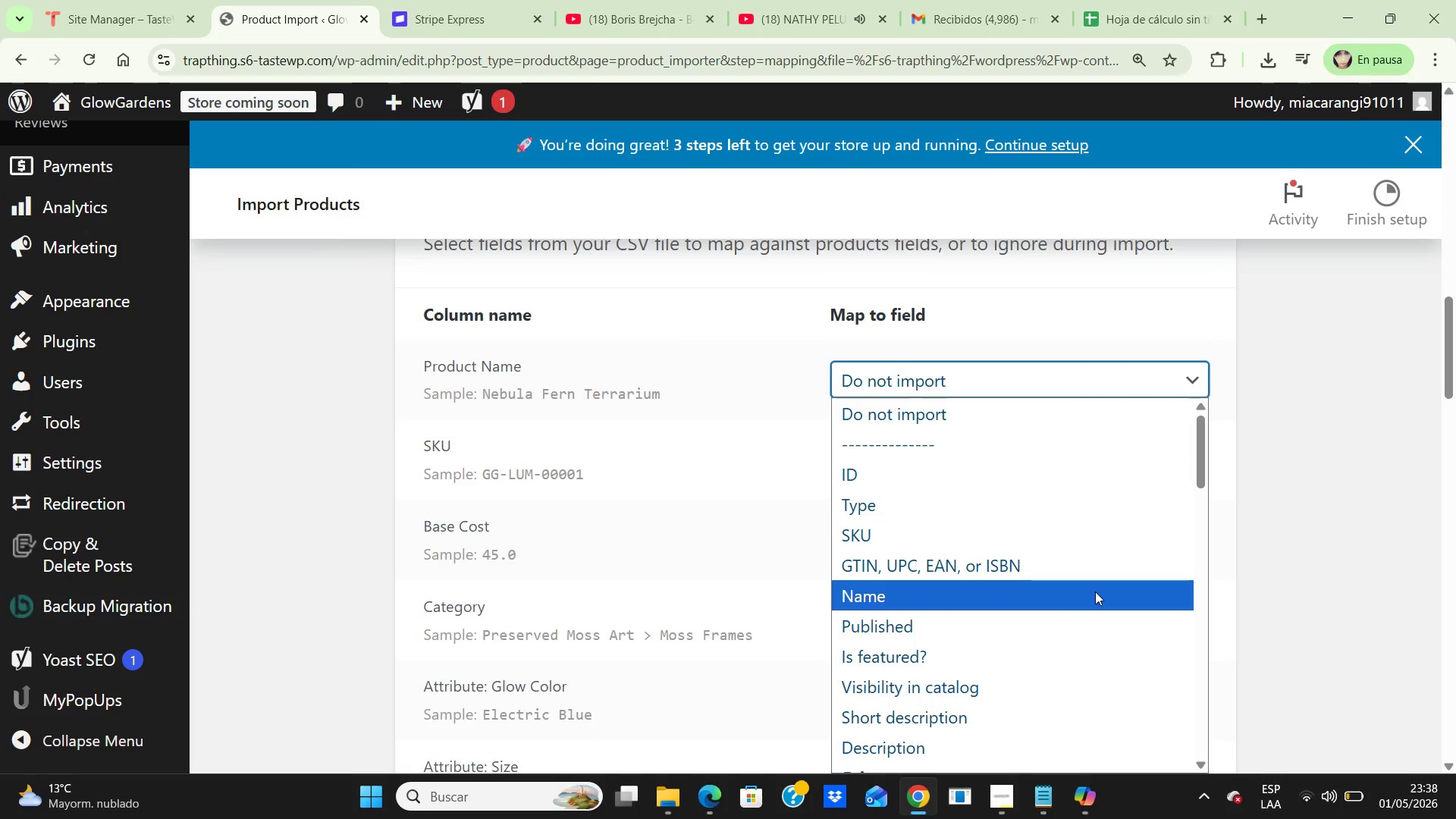 
scroll: coordinate [1107, 561], scroll_direction: down, amount: 2.0
 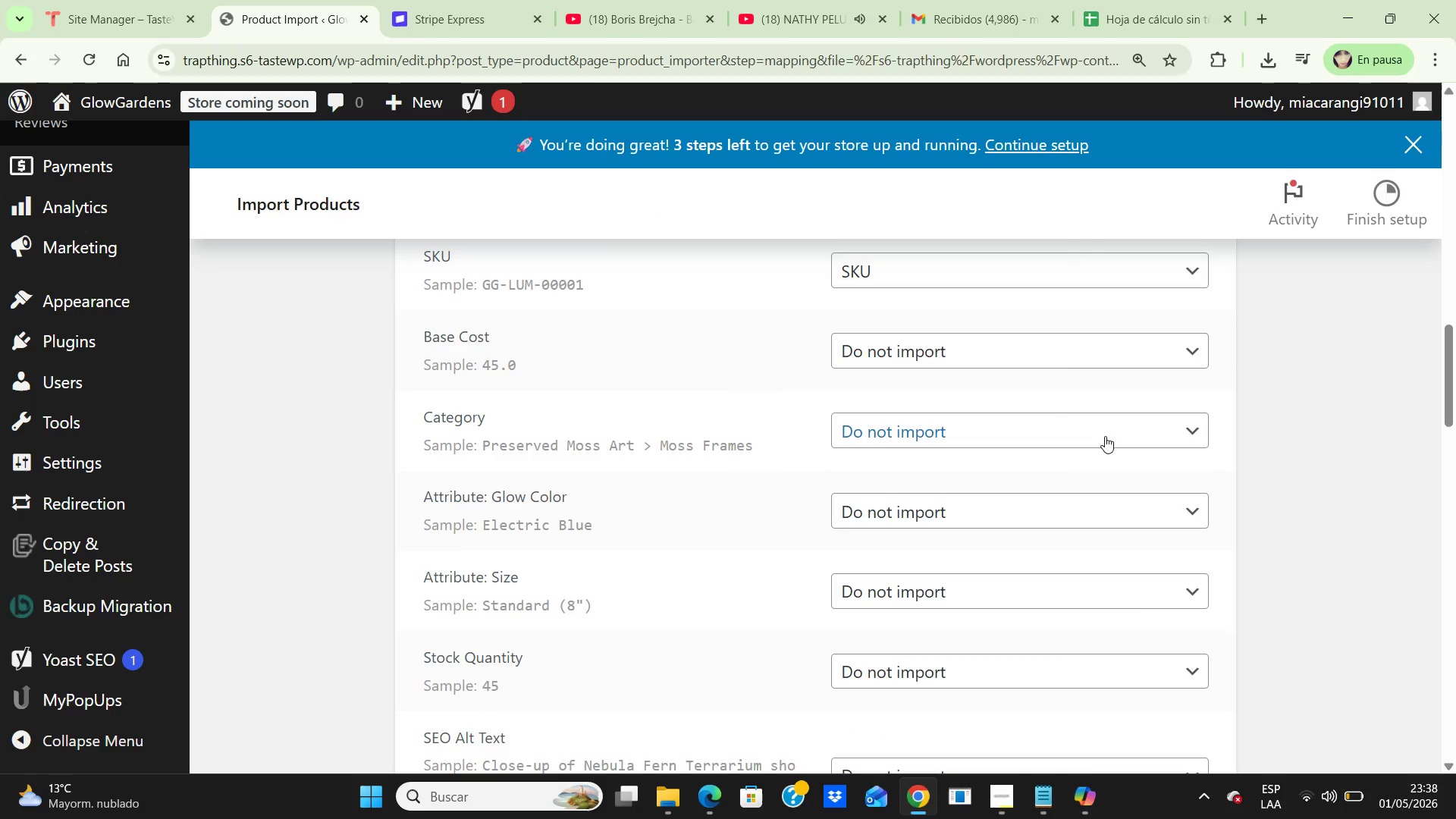 
left_click([1105, 436])
 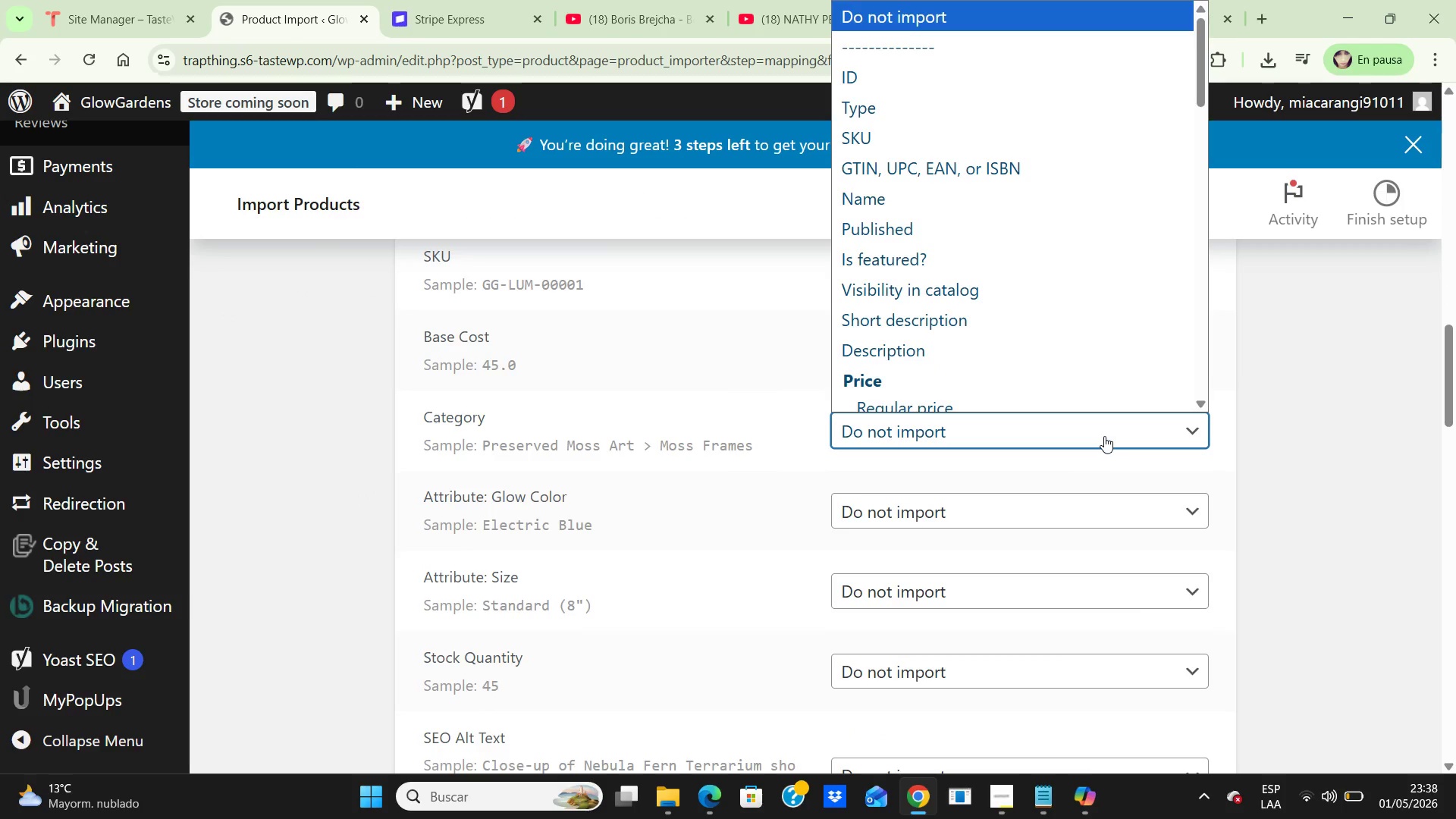 
key(C)
 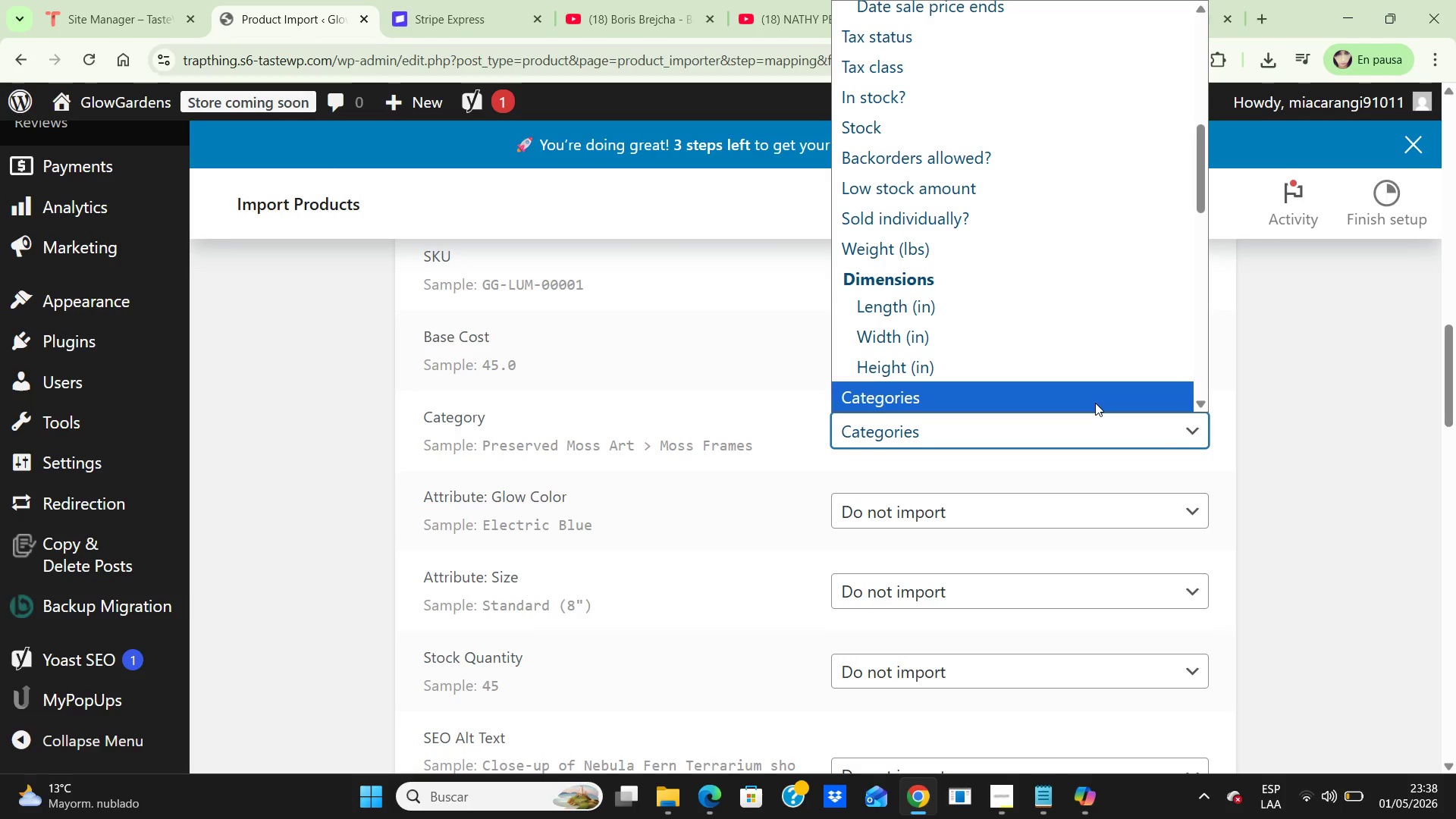 
left_click([1095, 403])
 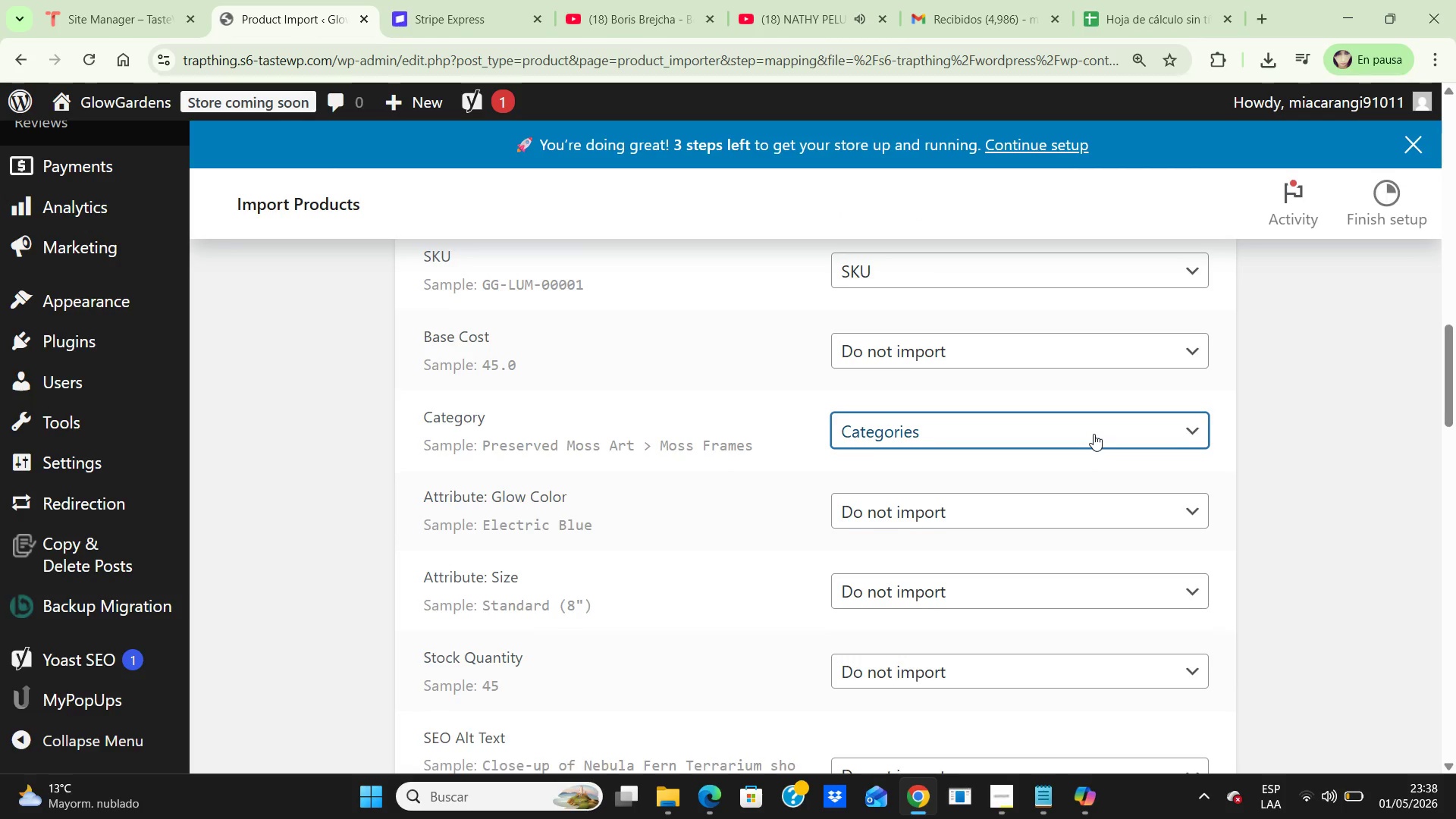 
scroll: coordinate [1090, 441], scroll_direction: down, amount: 12.0
 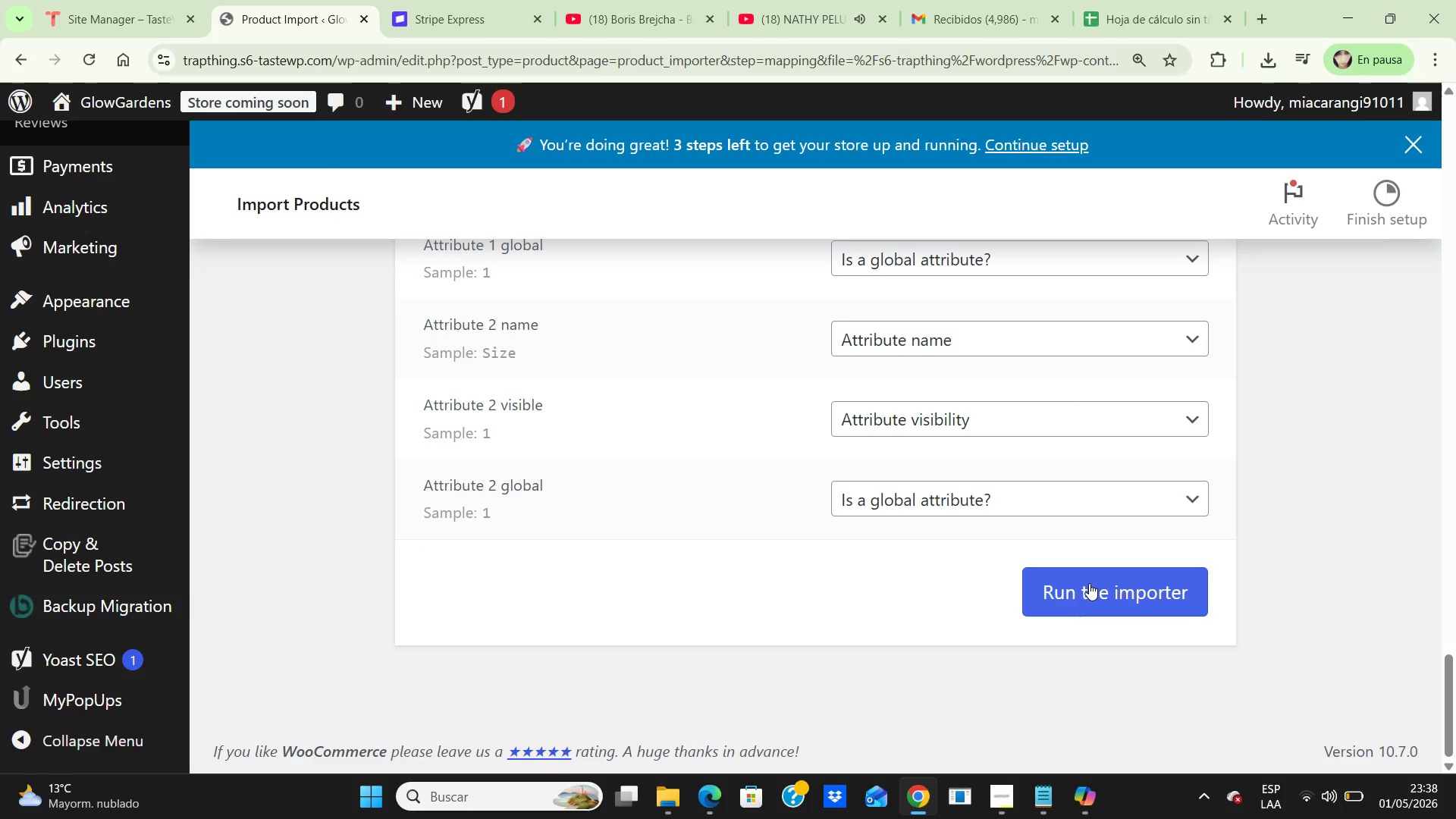 
left_click([1089, 583])
 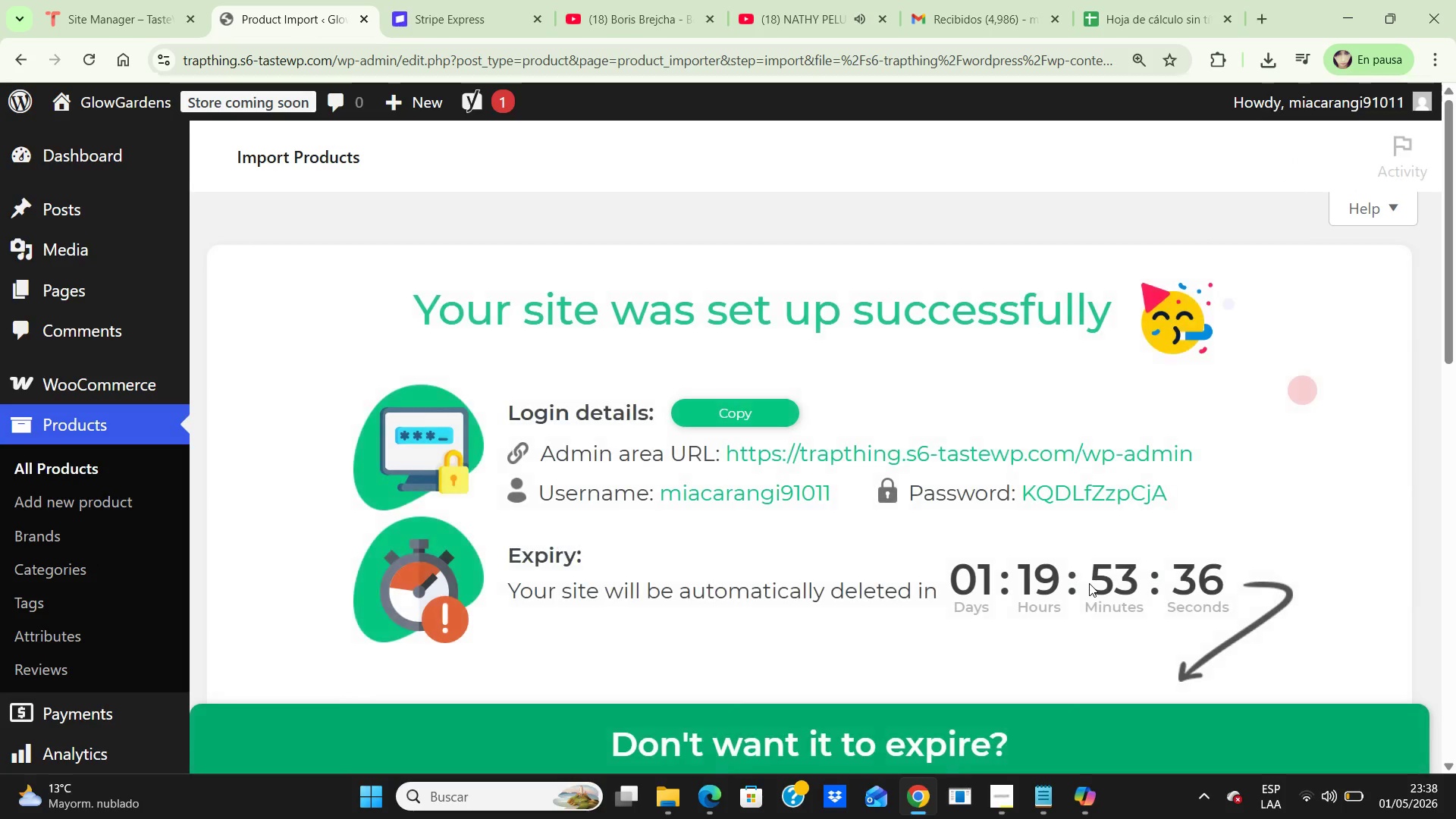 
scroll: coordinate [1089, 583], scroll_direction: down, amount: 16.0
 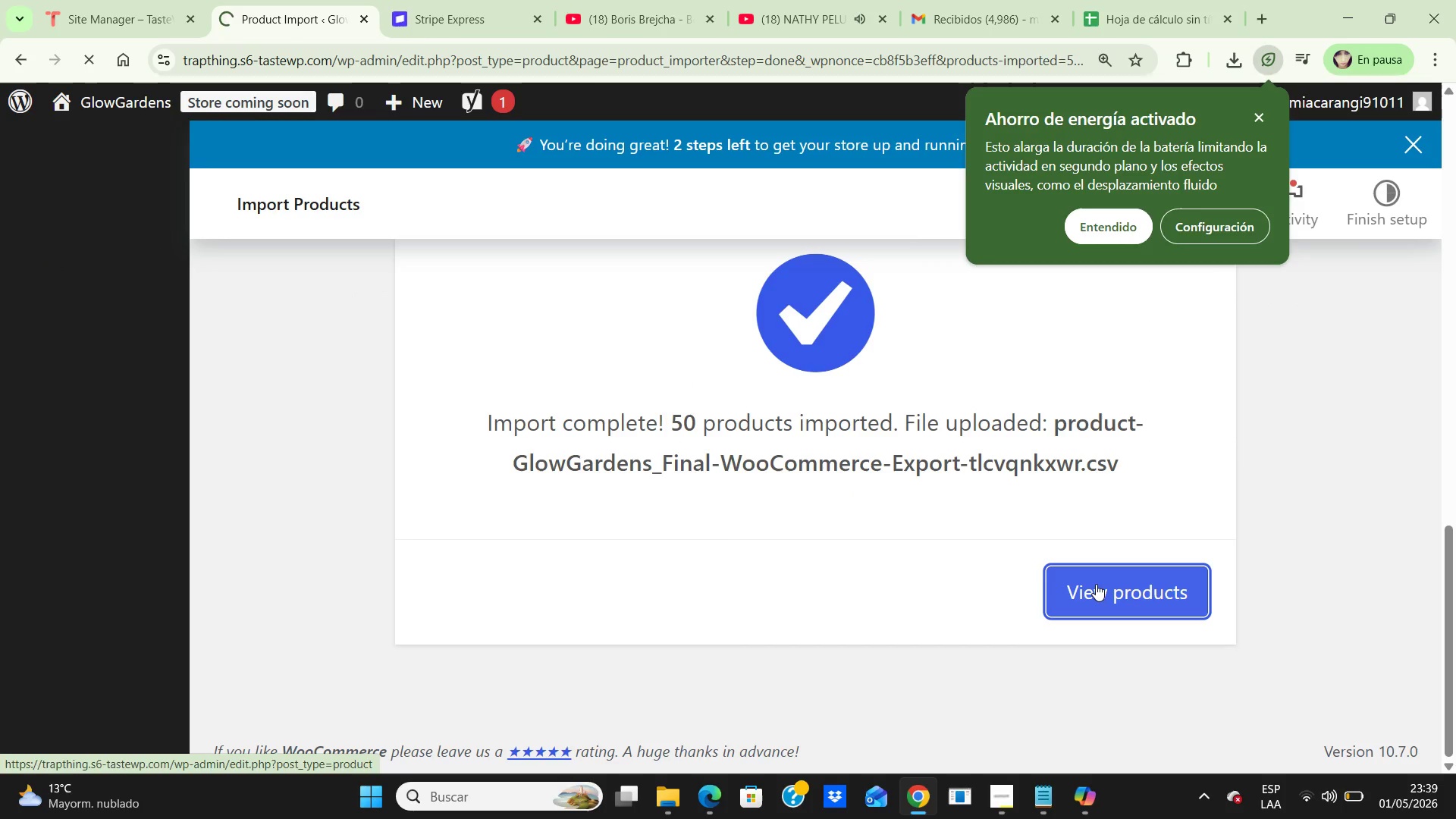 
wait(5.44)
 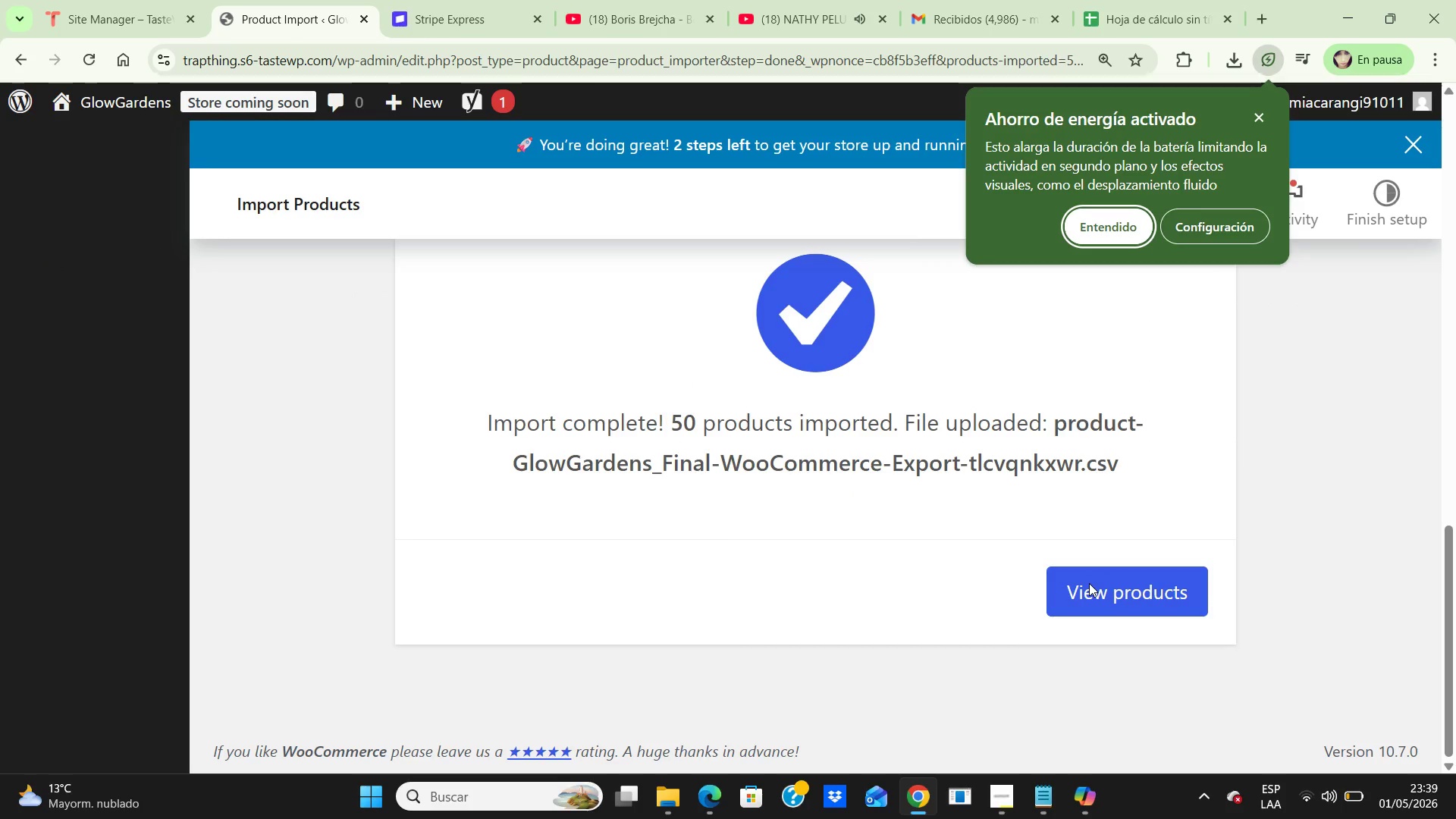 
scroll: coordinate [1092, 572], scroll_direction: down, amount: 11.0
 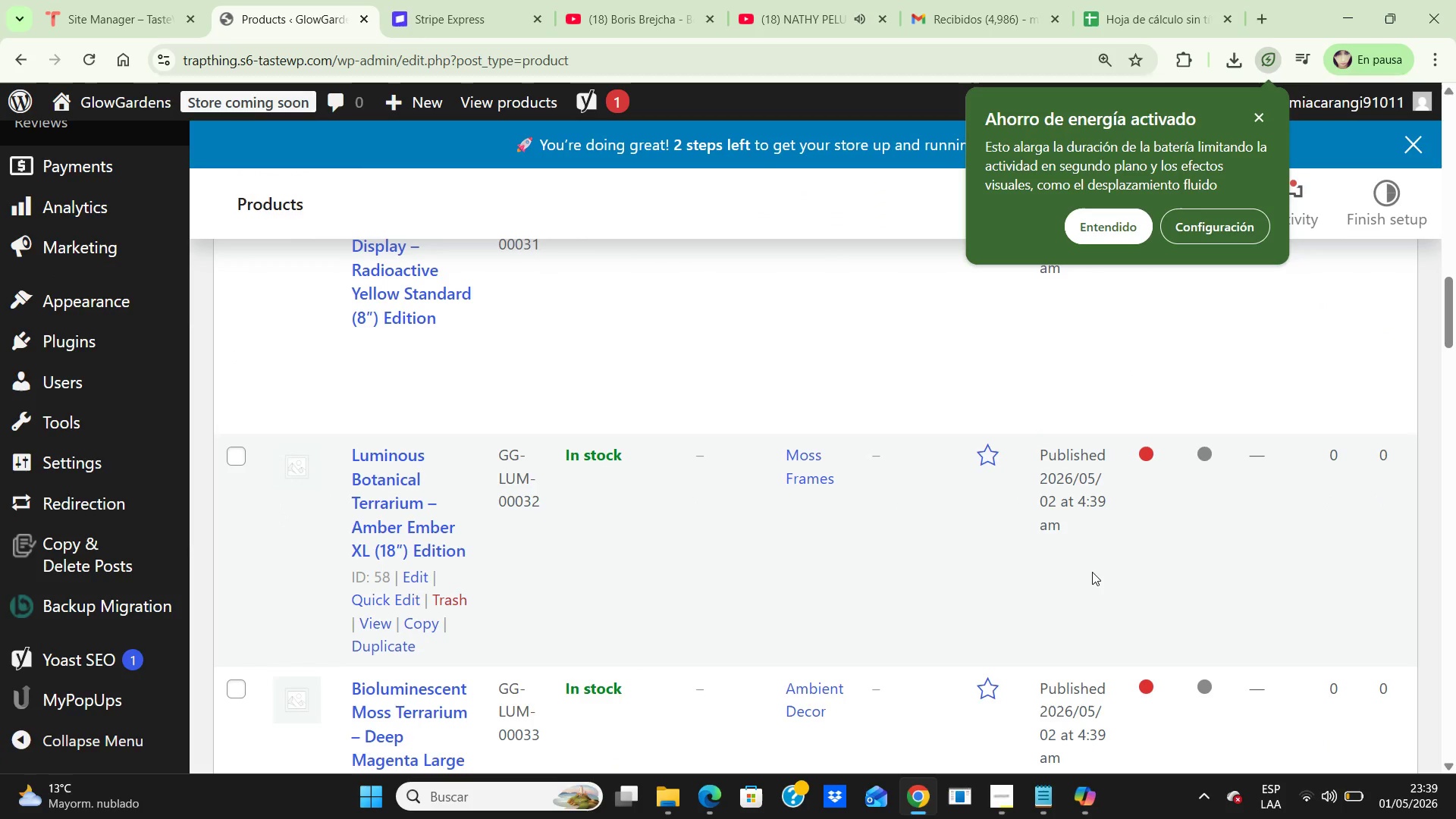 
scroll: coordinate [1092, 572], scroll_direction: up, amount: 7.0
 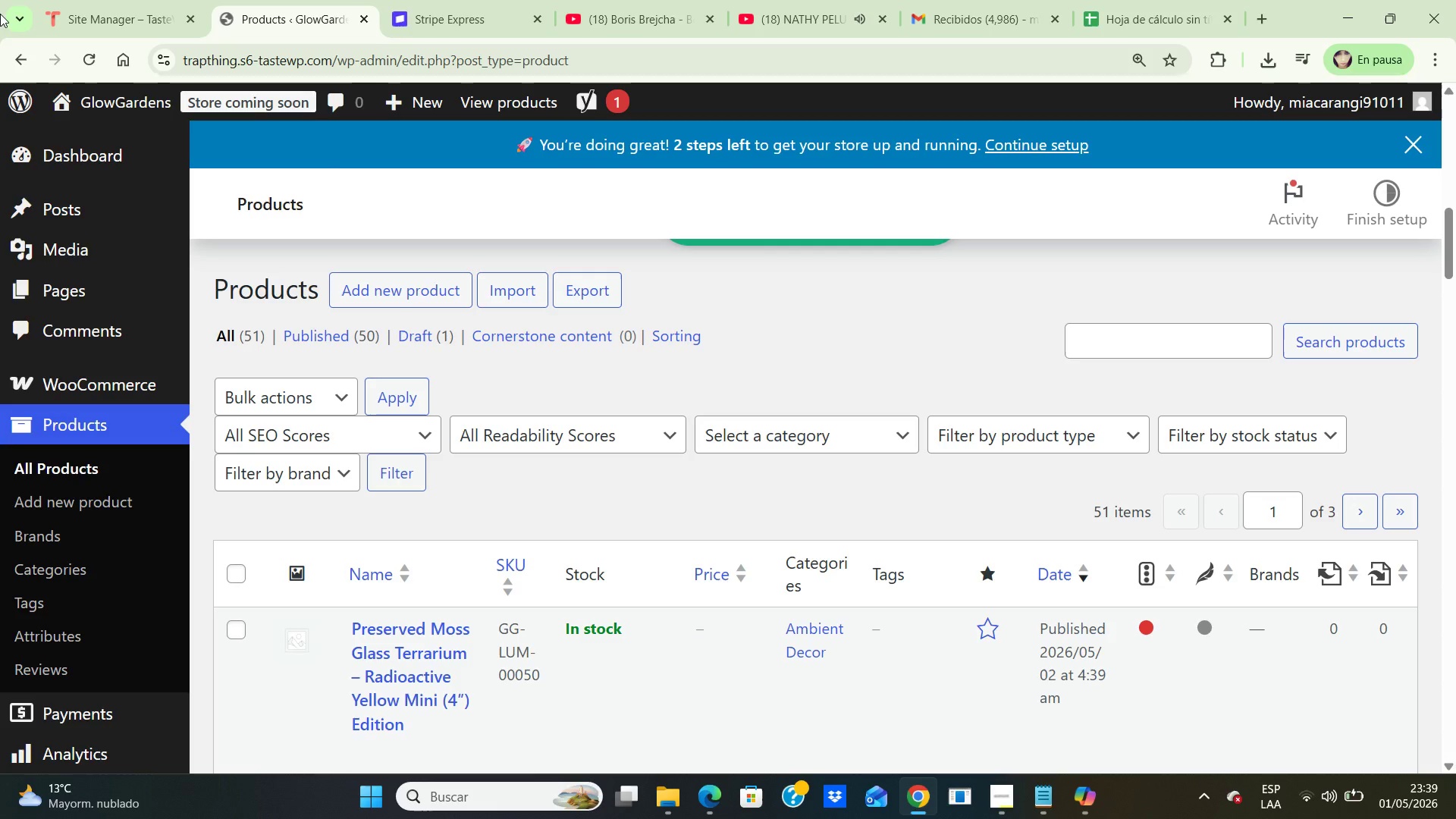 
wait(39.99)
 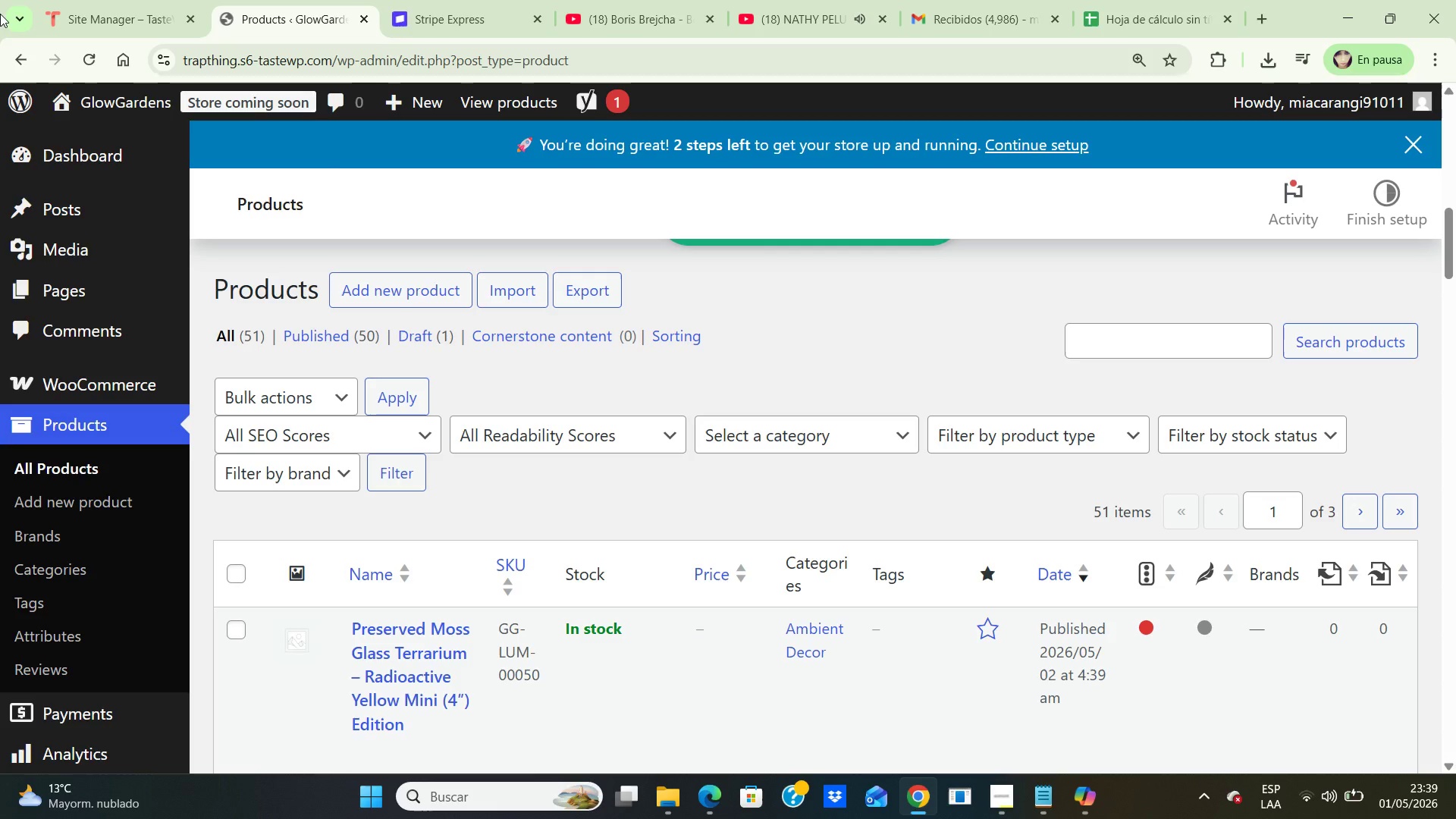 
scroll: coordinate [756, 579], scroll_direction: down, amount: 10.0
 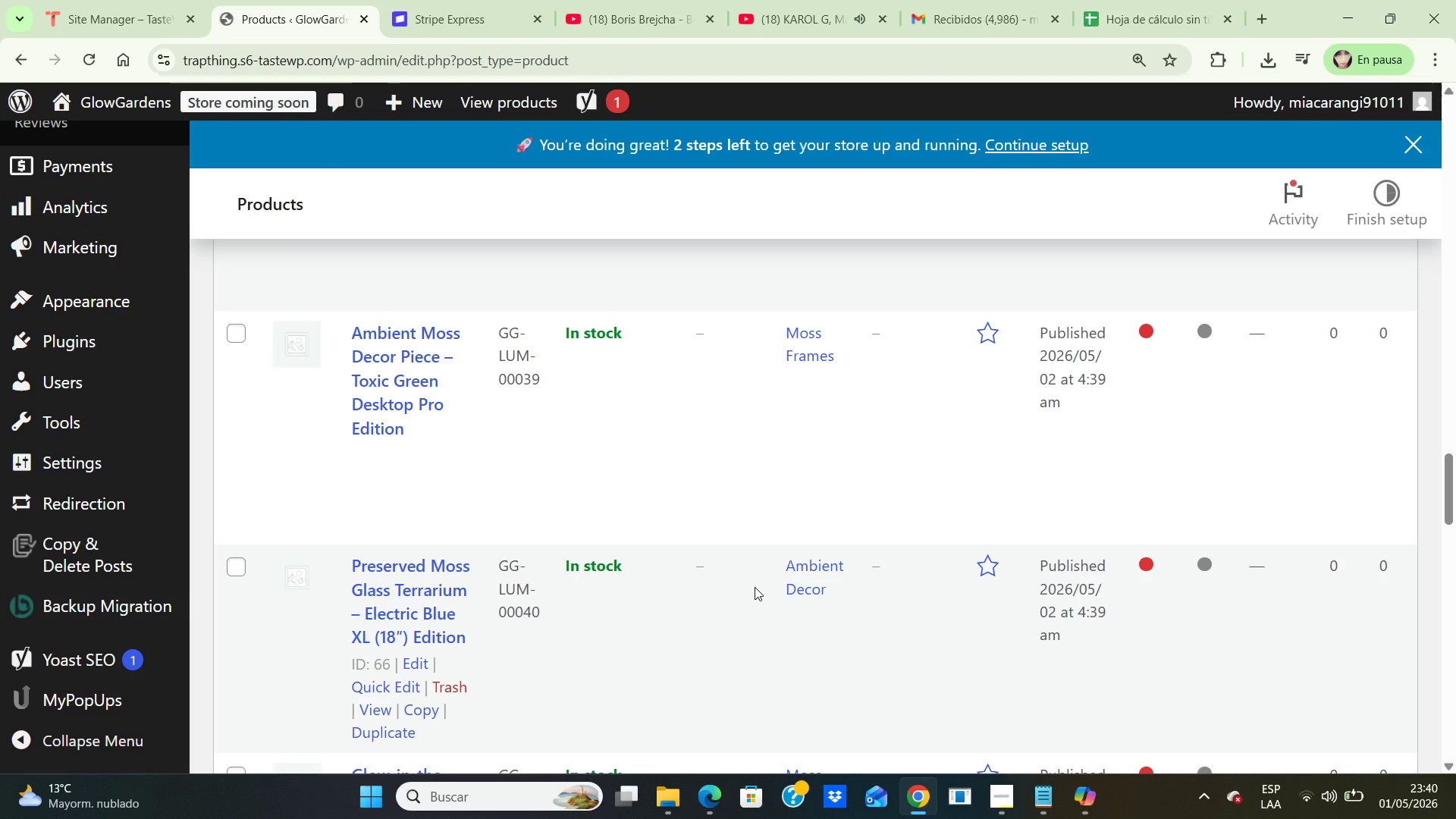 
wait(40.11)
 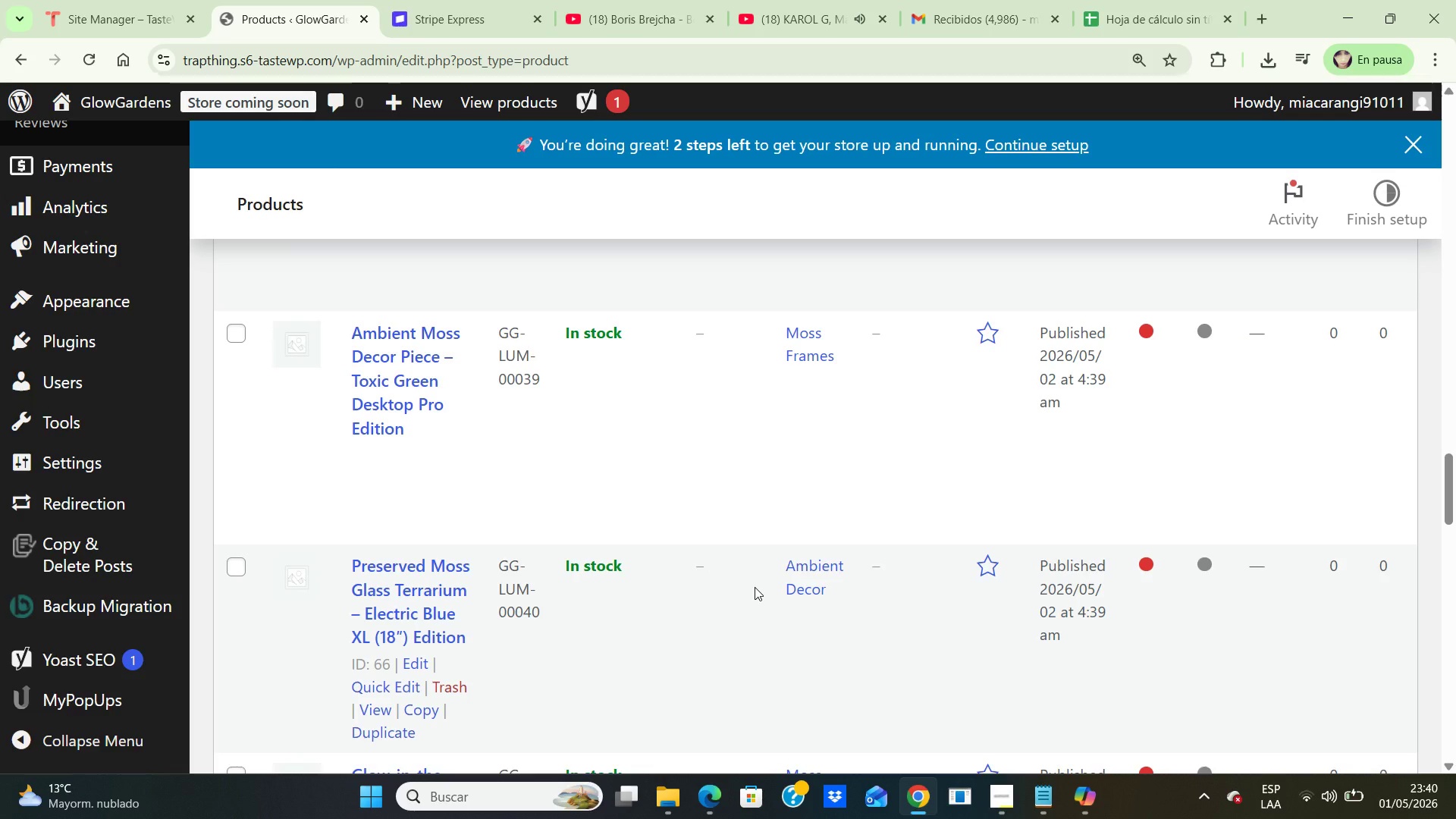 
mouse_move([1480, 789])
 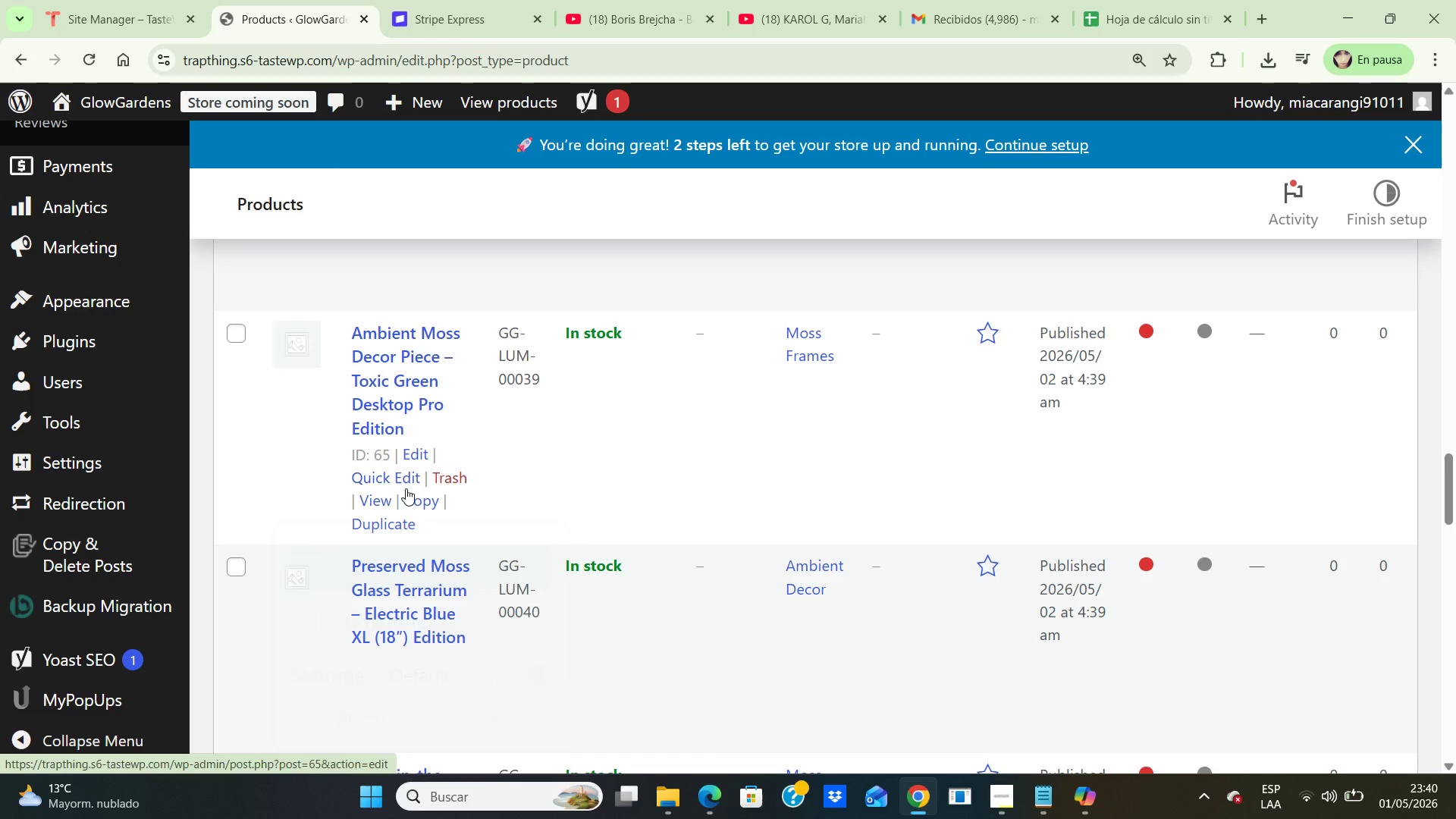 
left_click([379, 502])
 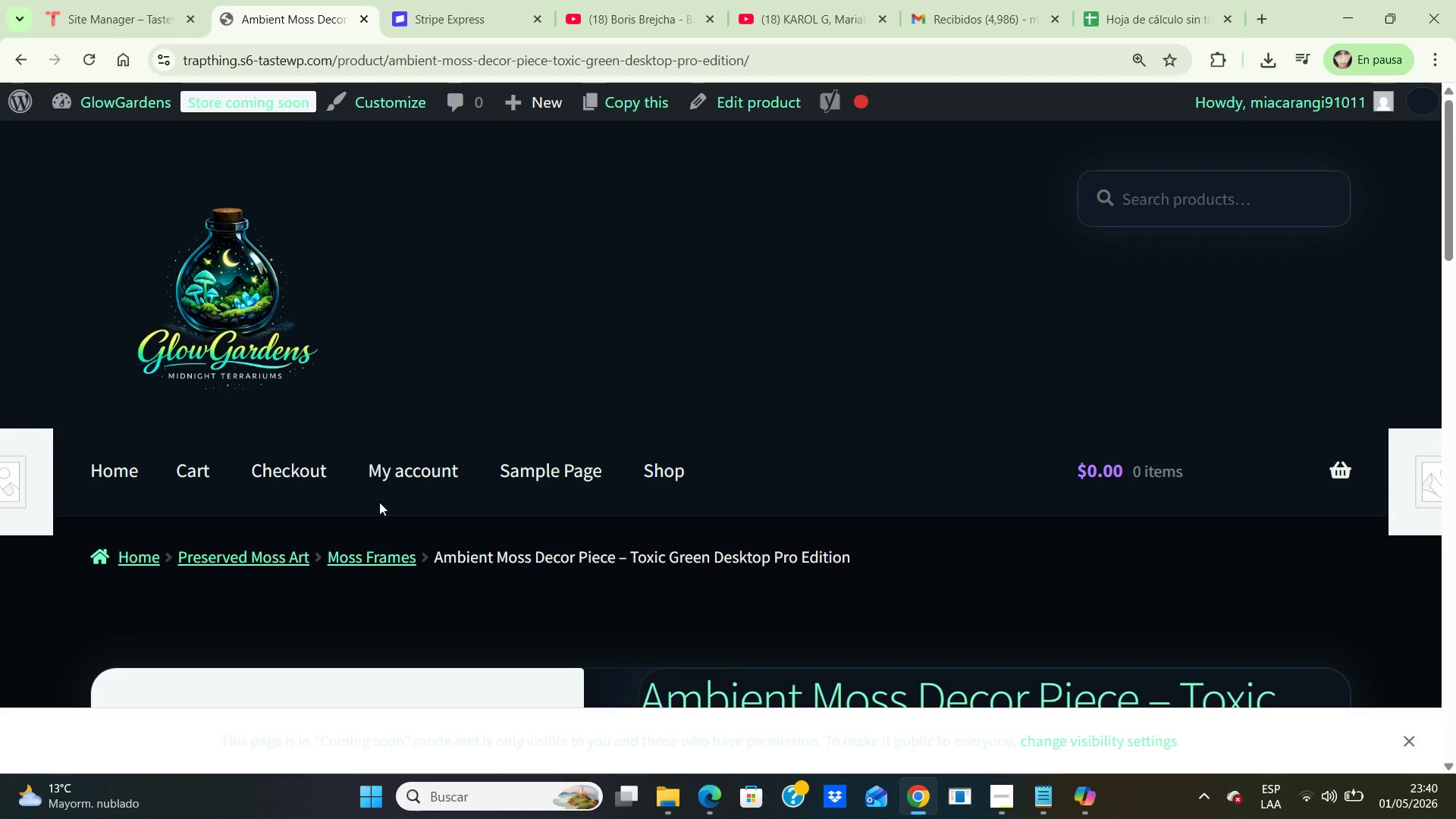 
wait(6.14)
 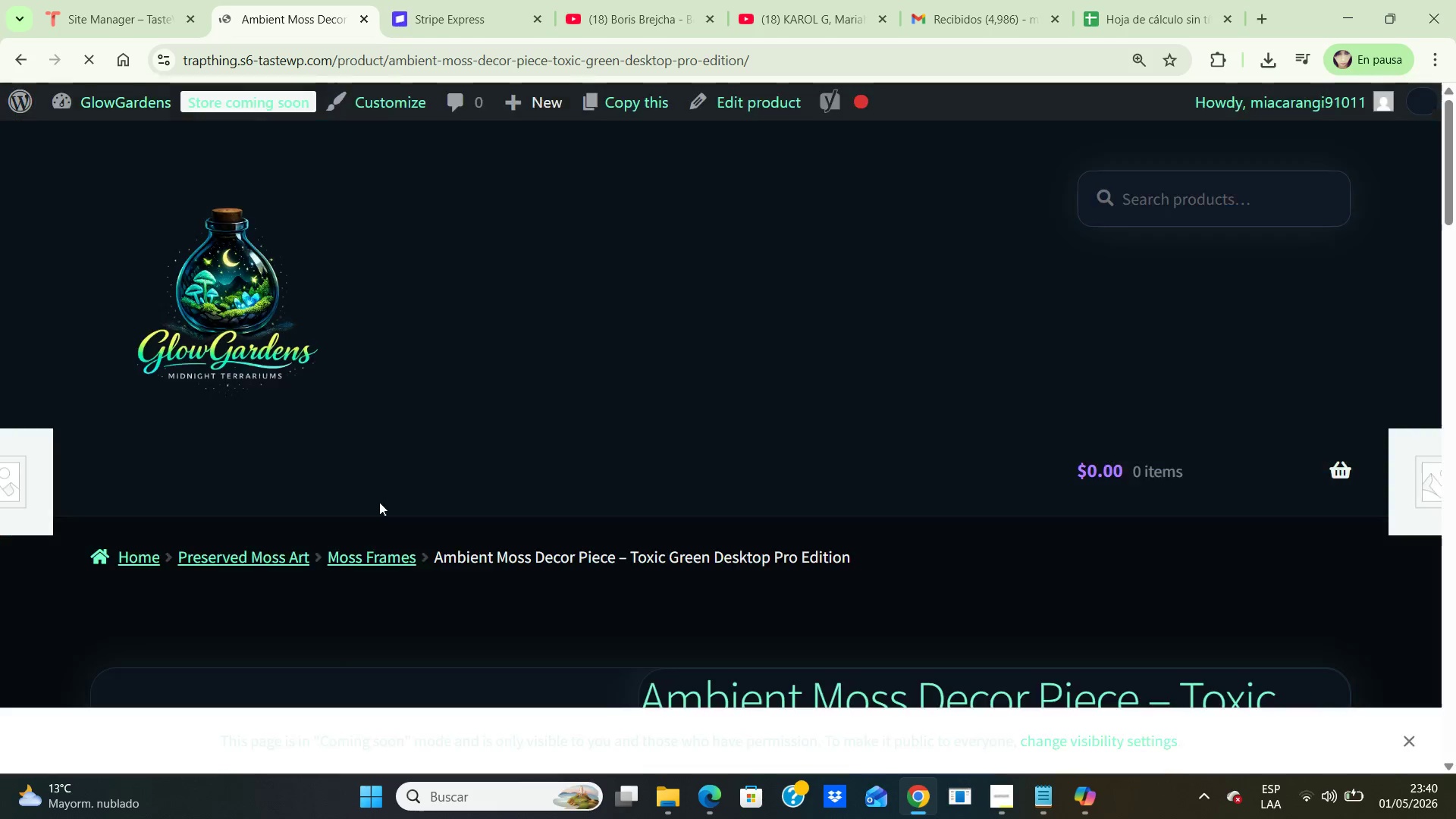 
key(ArrowDown)
 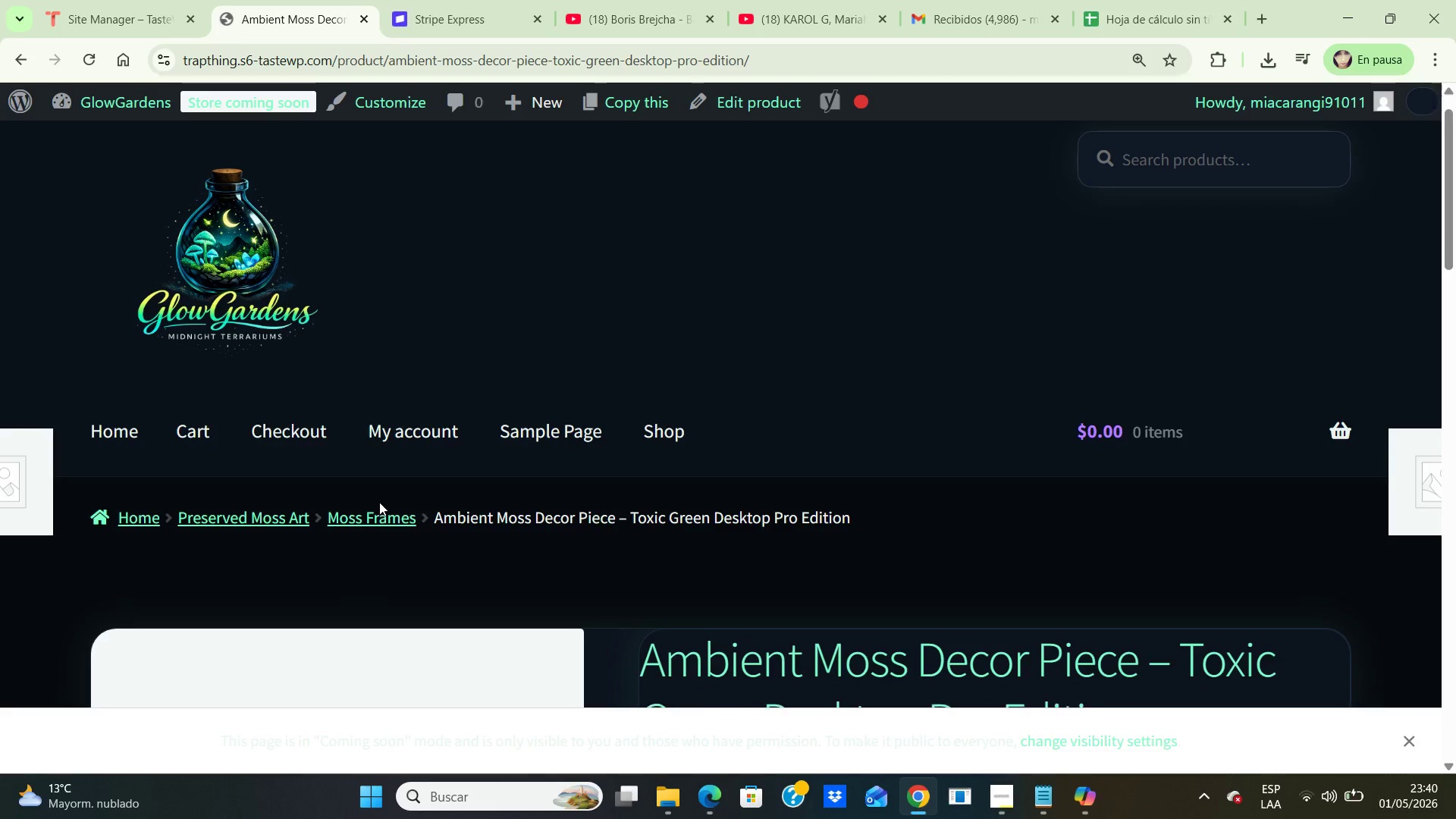 
key(ArrowDown)
 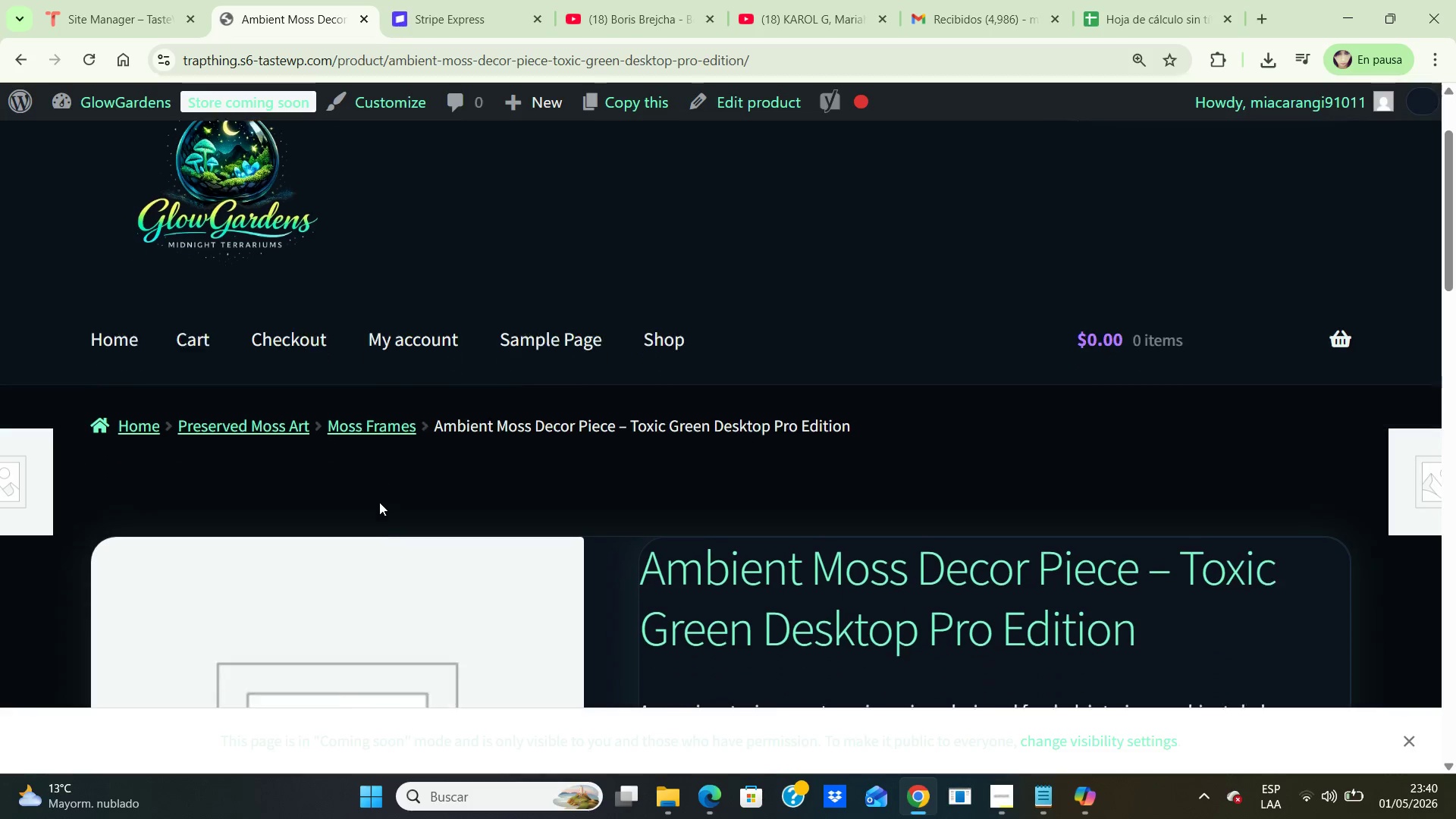 
key(ArrowDown)
 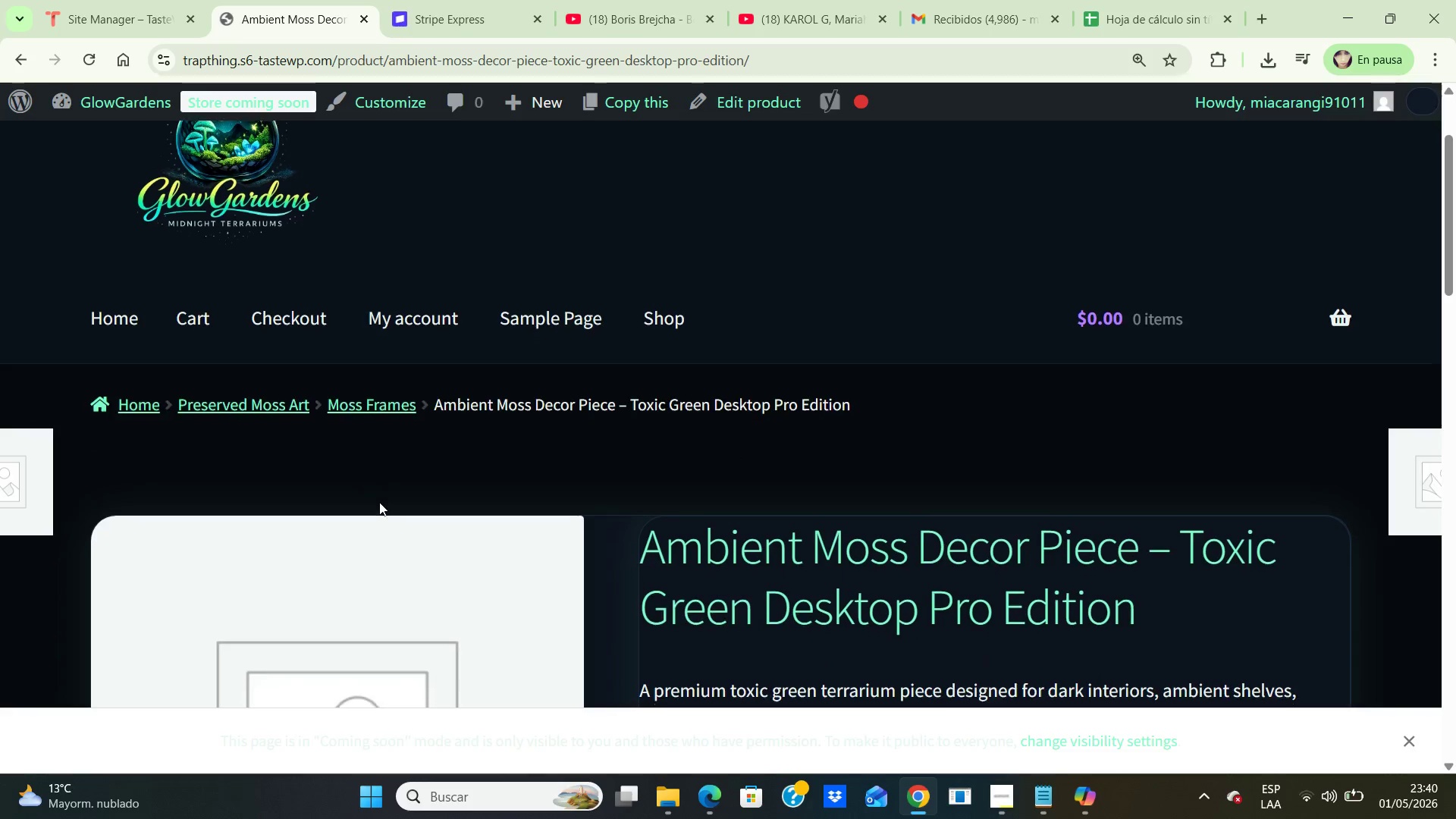 
key(ArrowDown)
 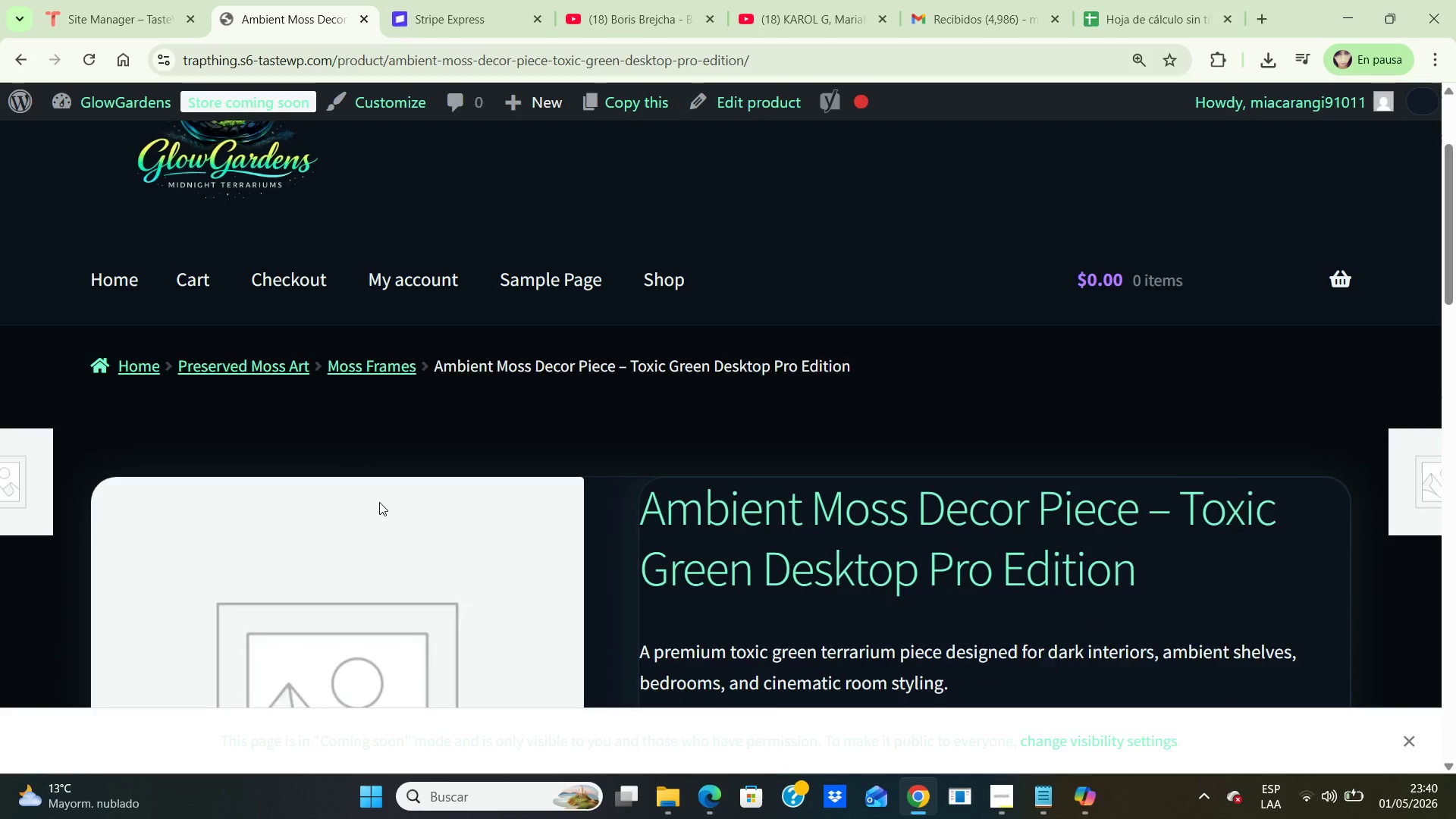 
key(ArrowDown)
 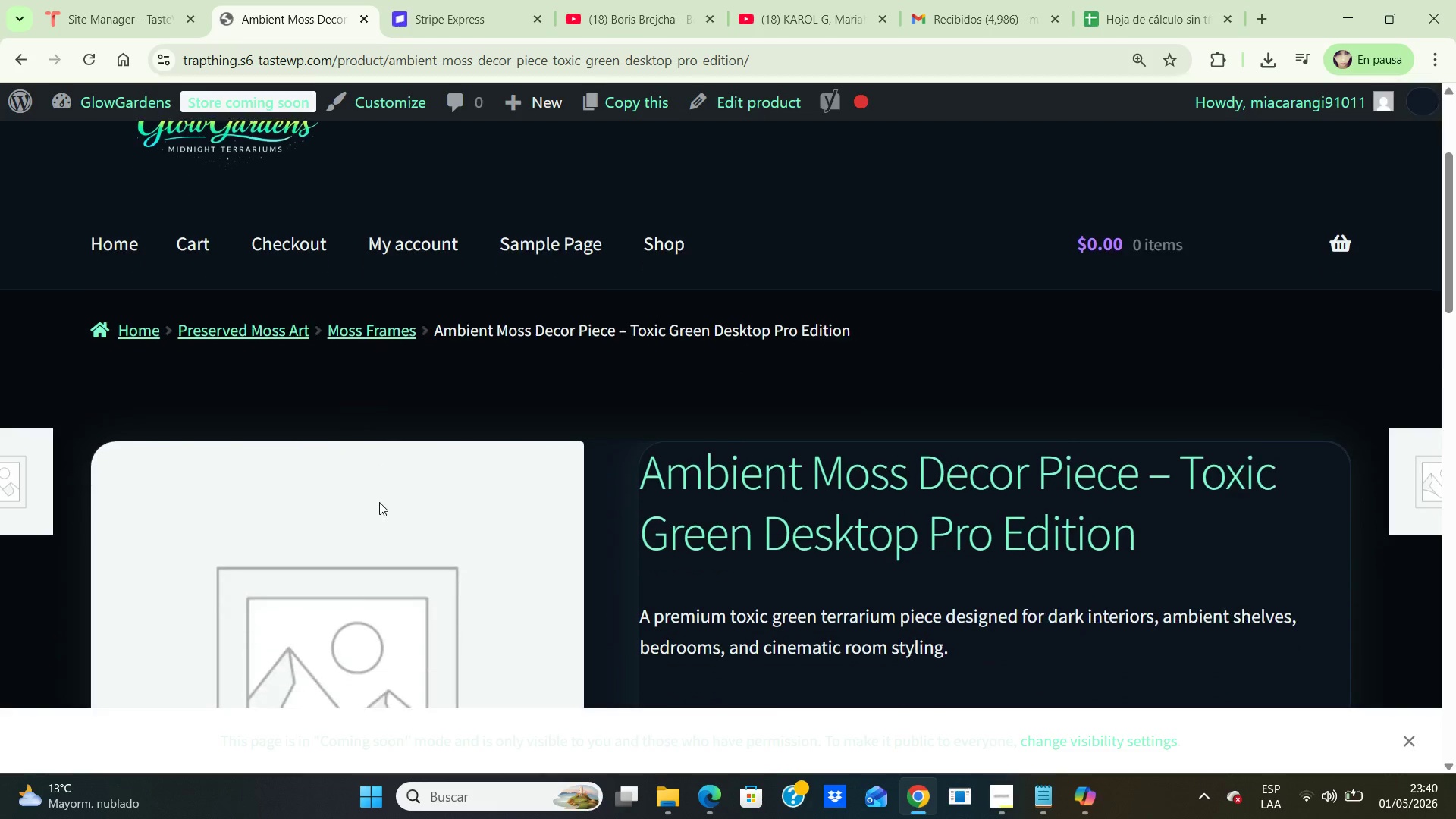 
key(ArrowDown)
 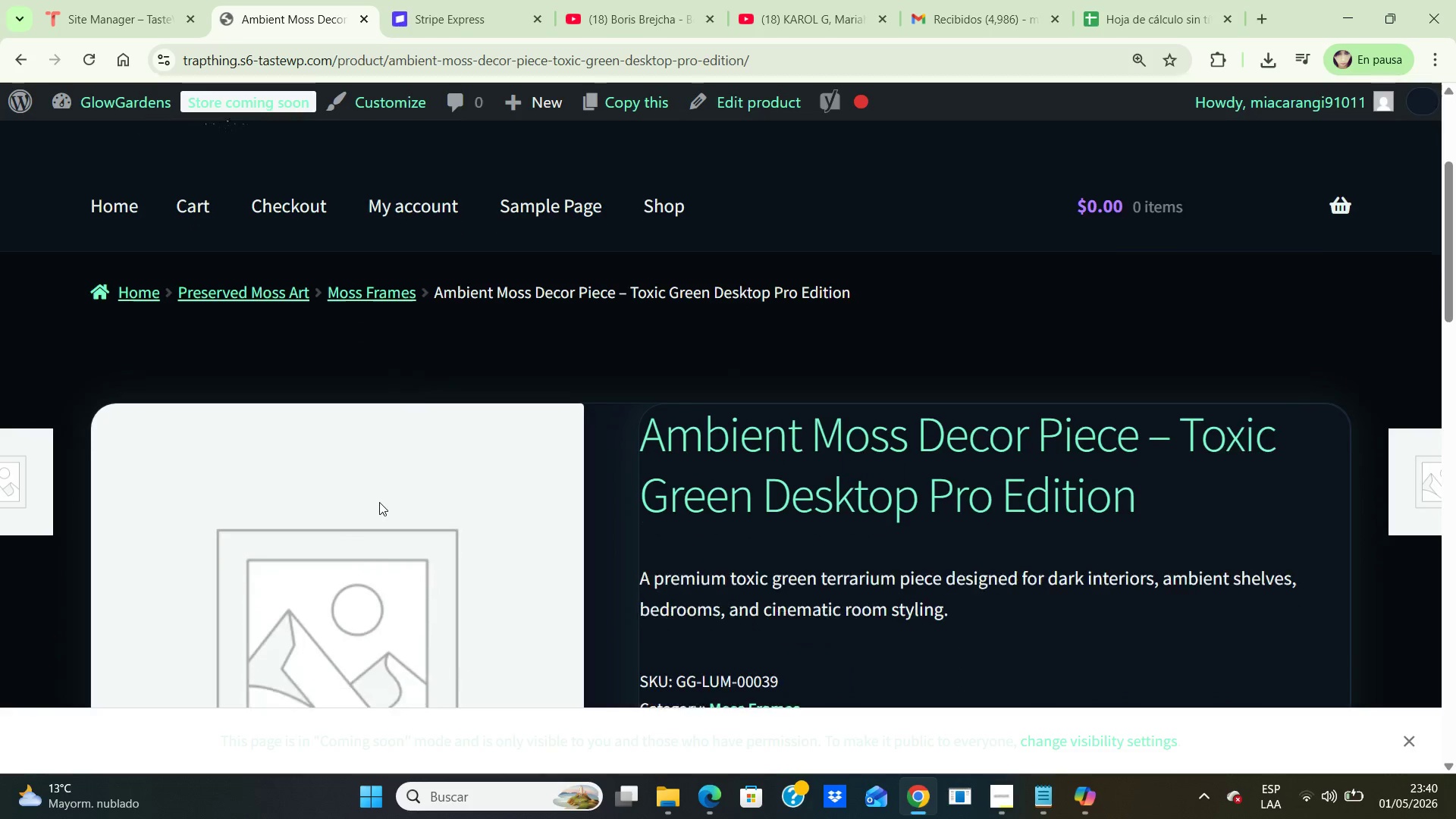 
key(ArrowDown)
 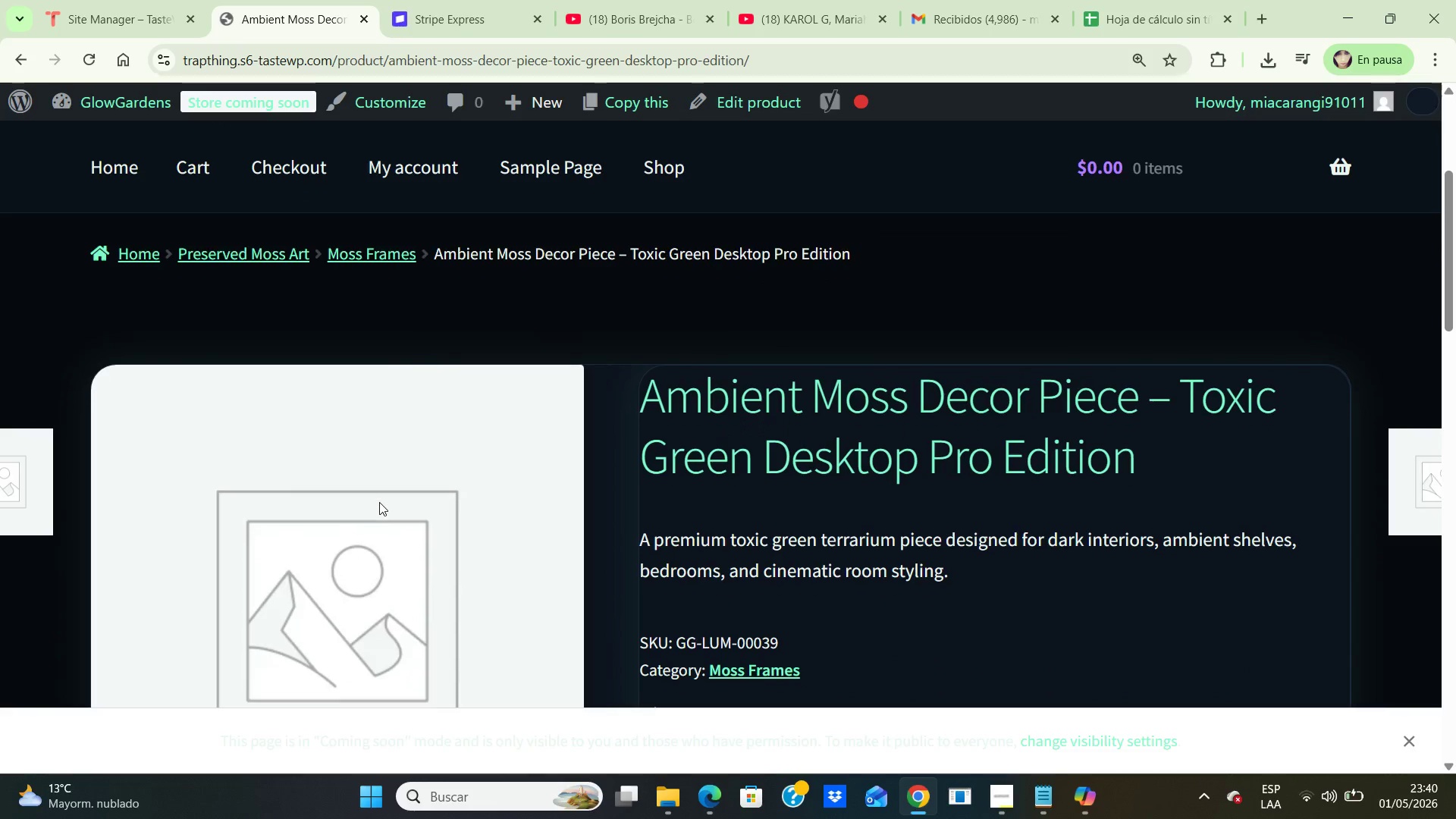 
key(ArrowDown)
 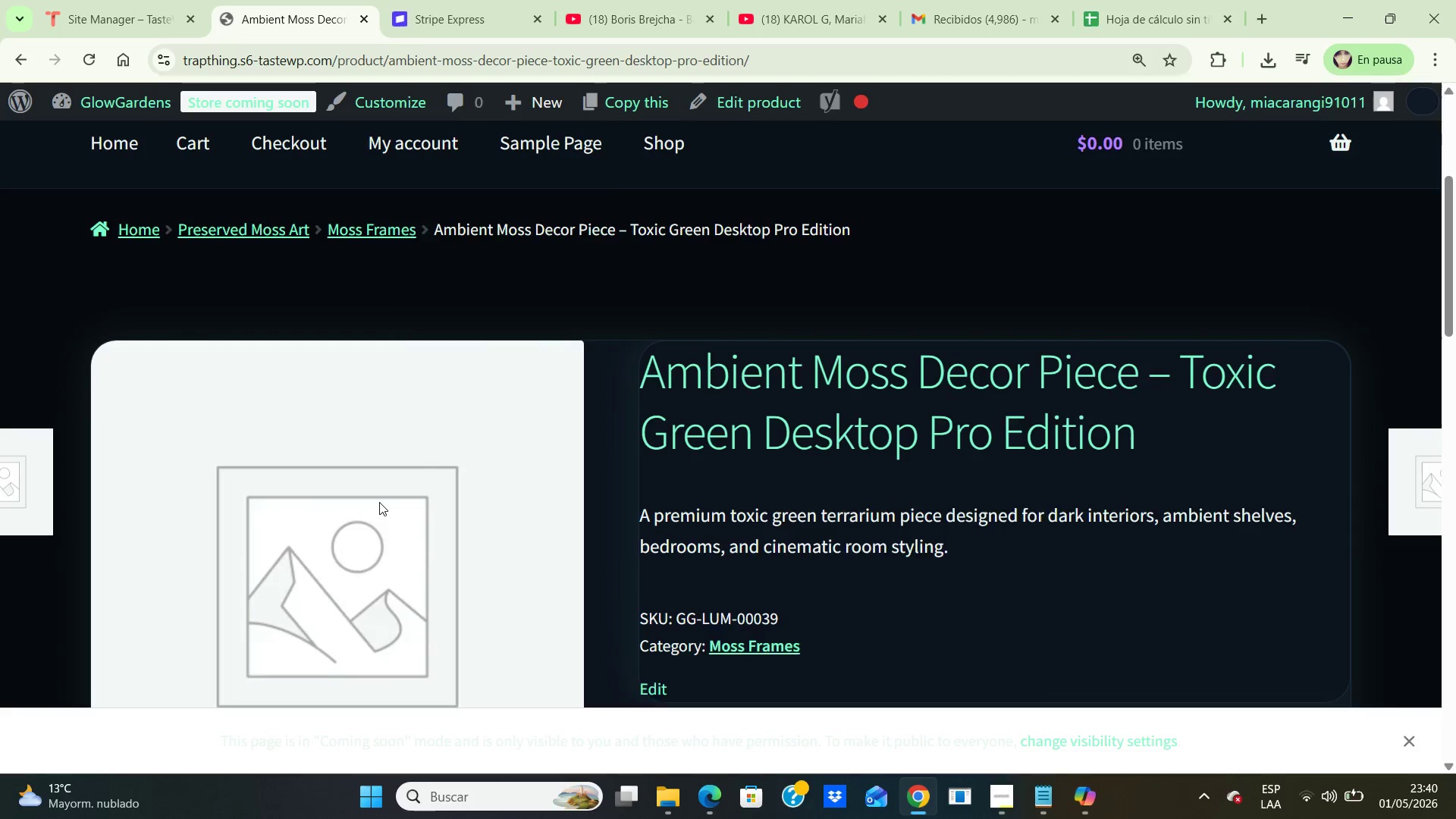 
key(ArrowDown)
 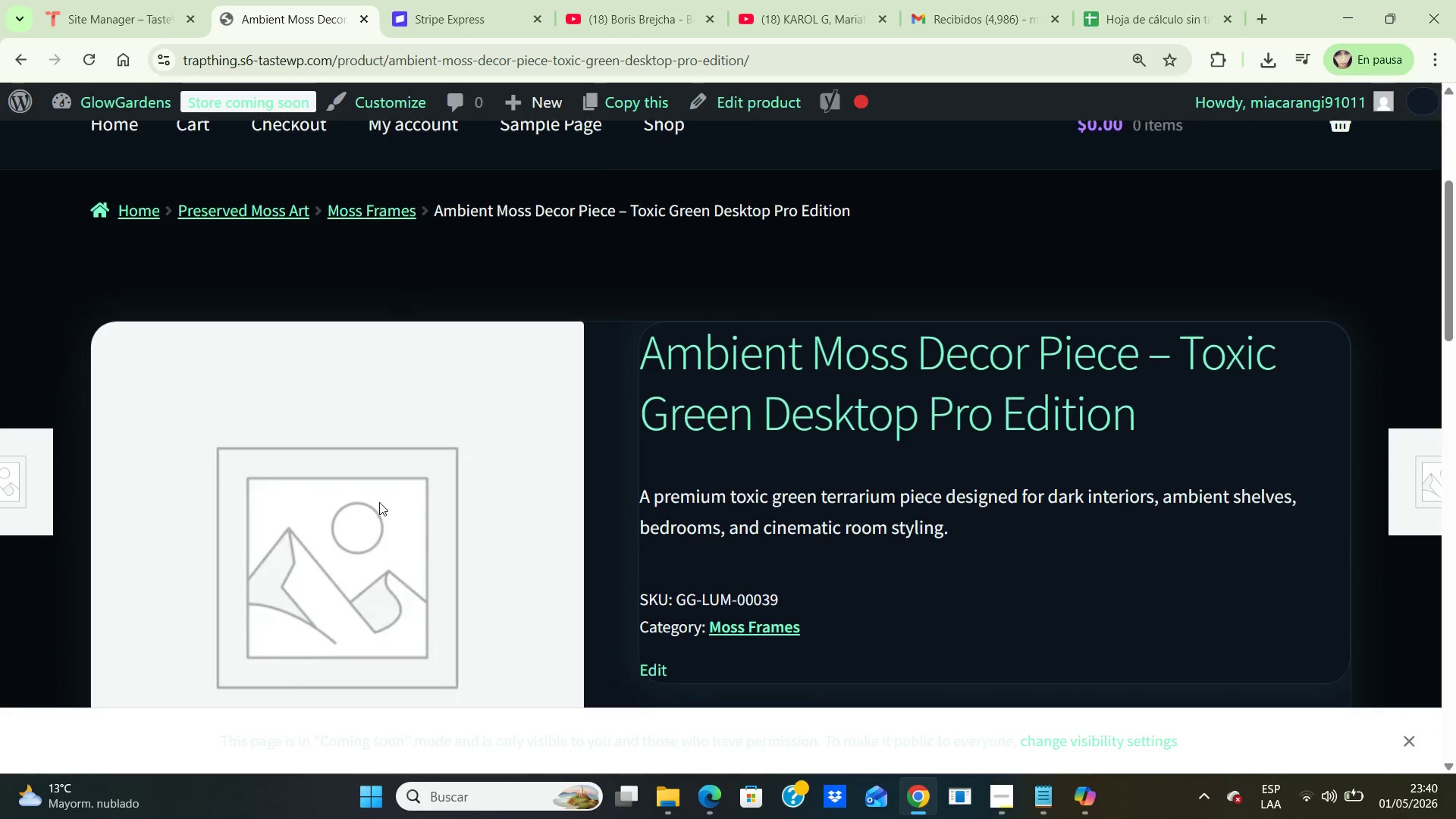 
key(ArrowDown)
 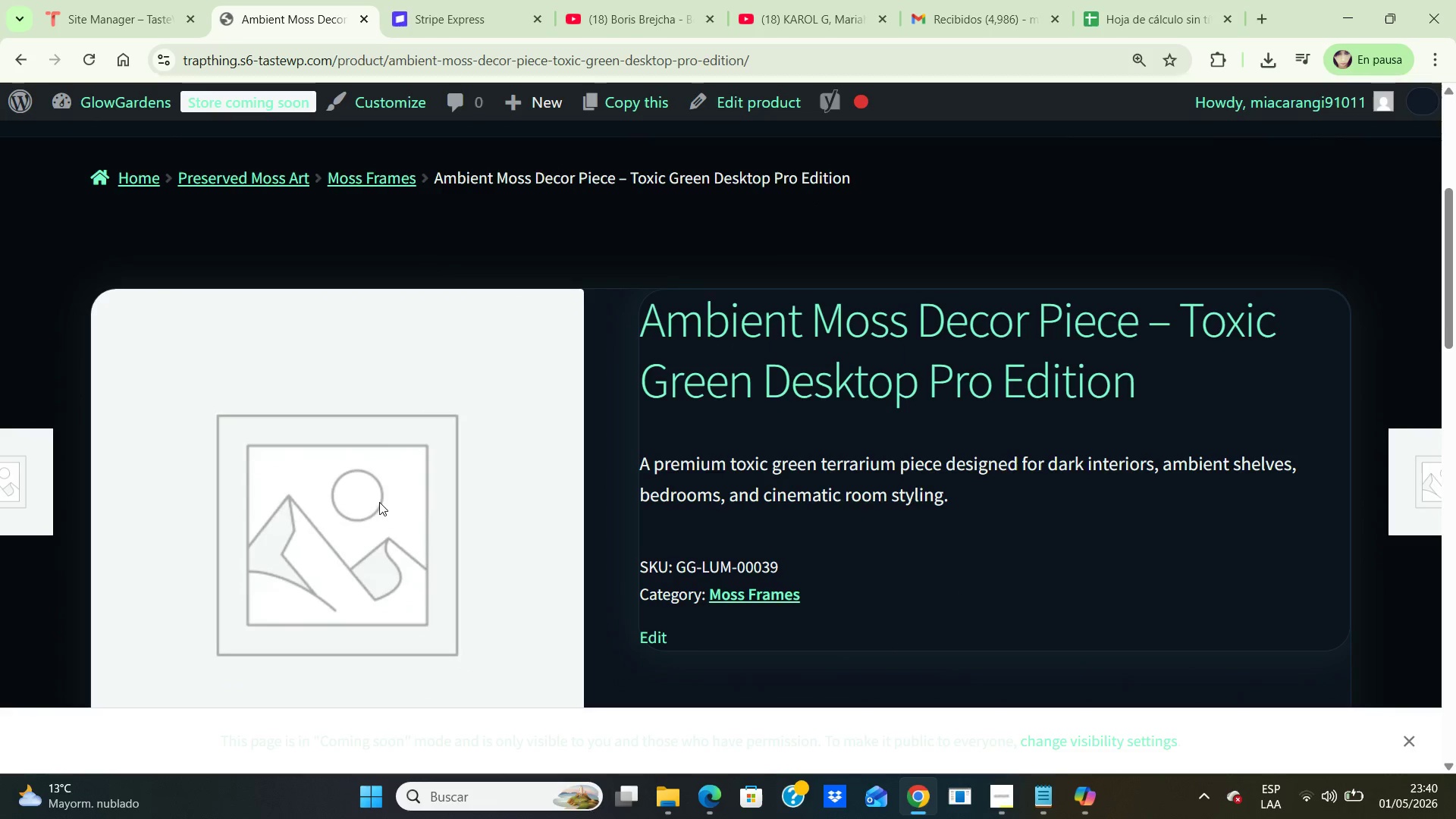 
key(ArrowDown)
 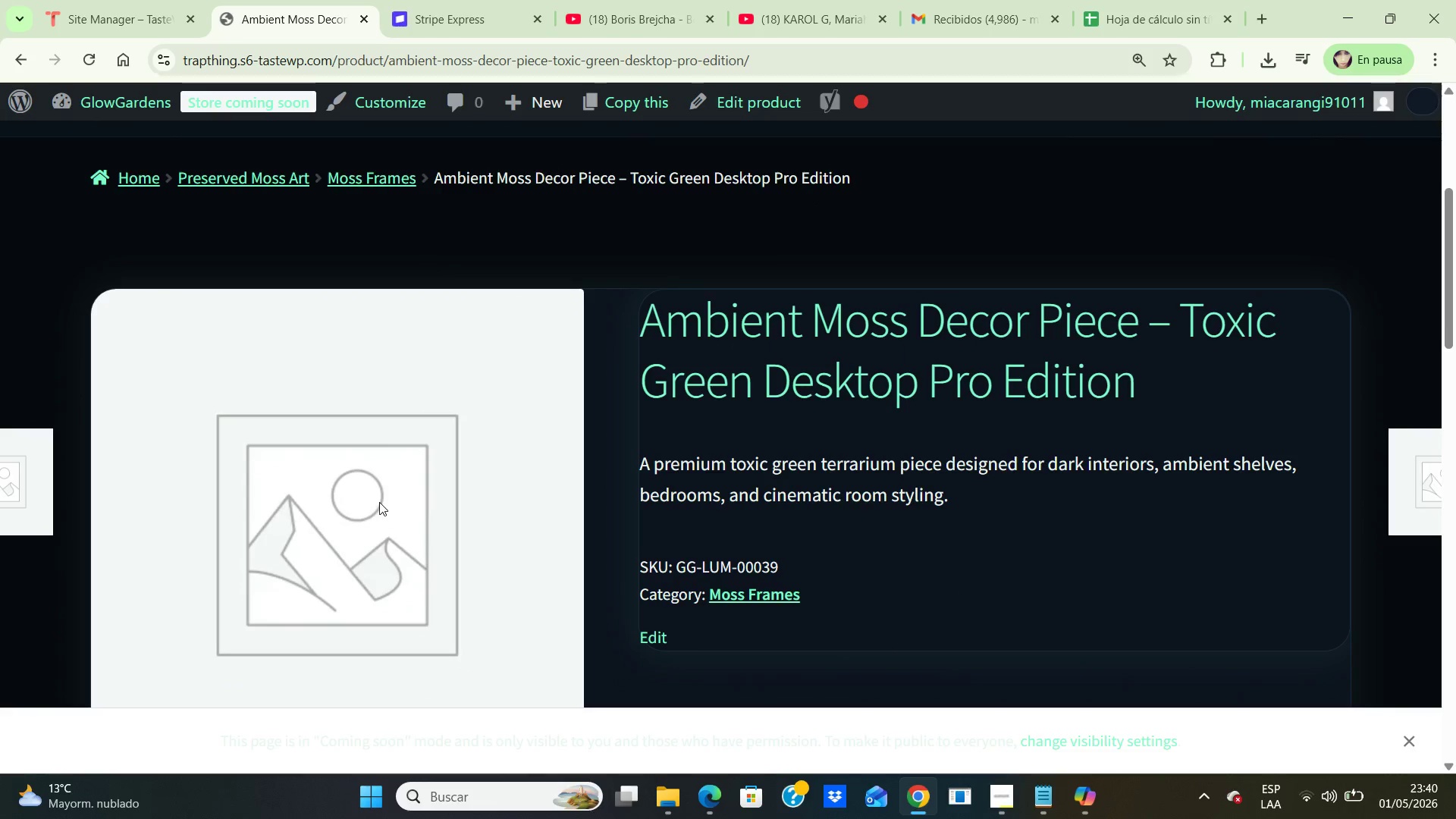 
key(ArrowDown)
 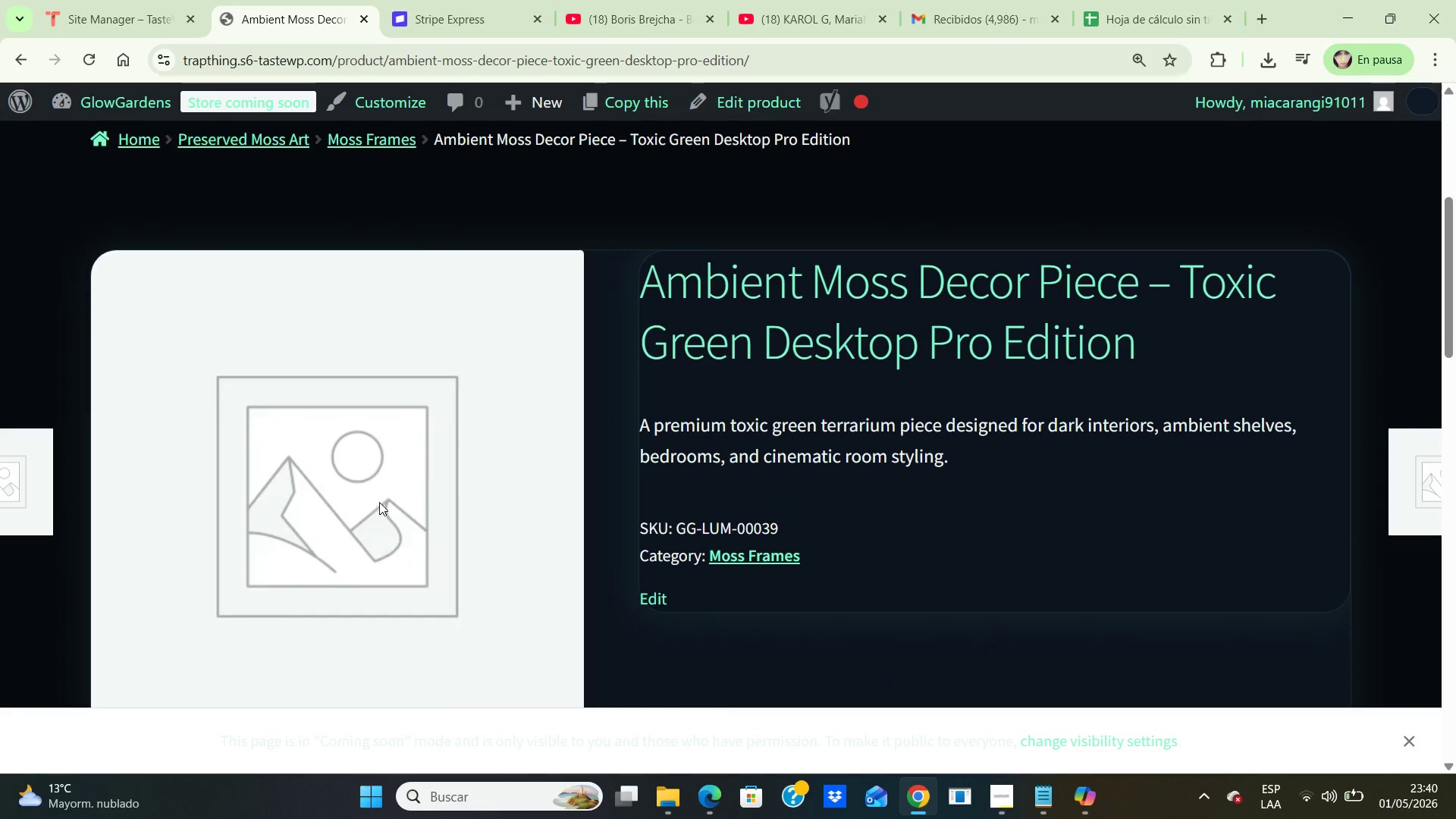 
key(ArrowDown)
 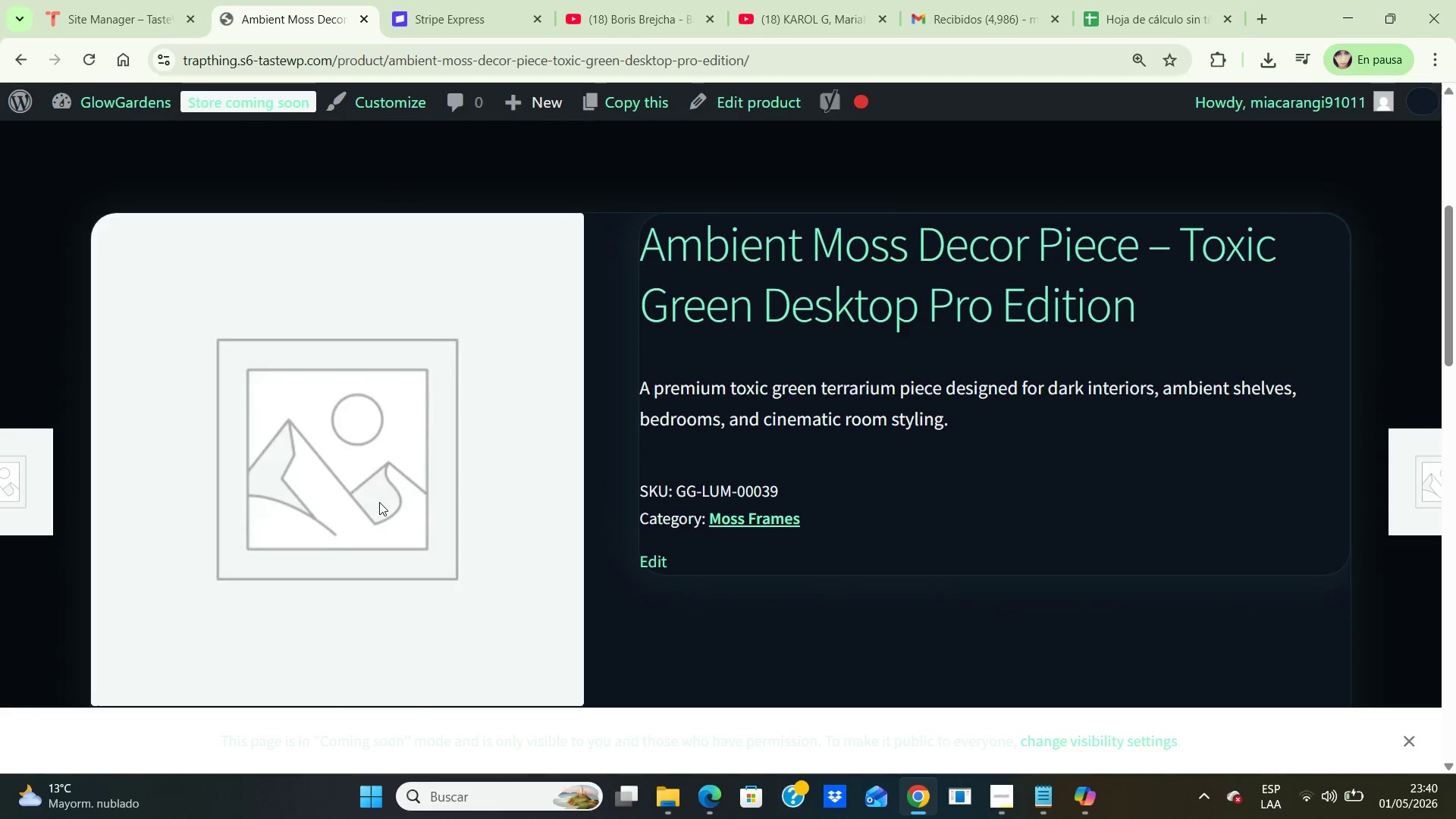 
hold_key(key=ArrowDown, duration=0.78)
 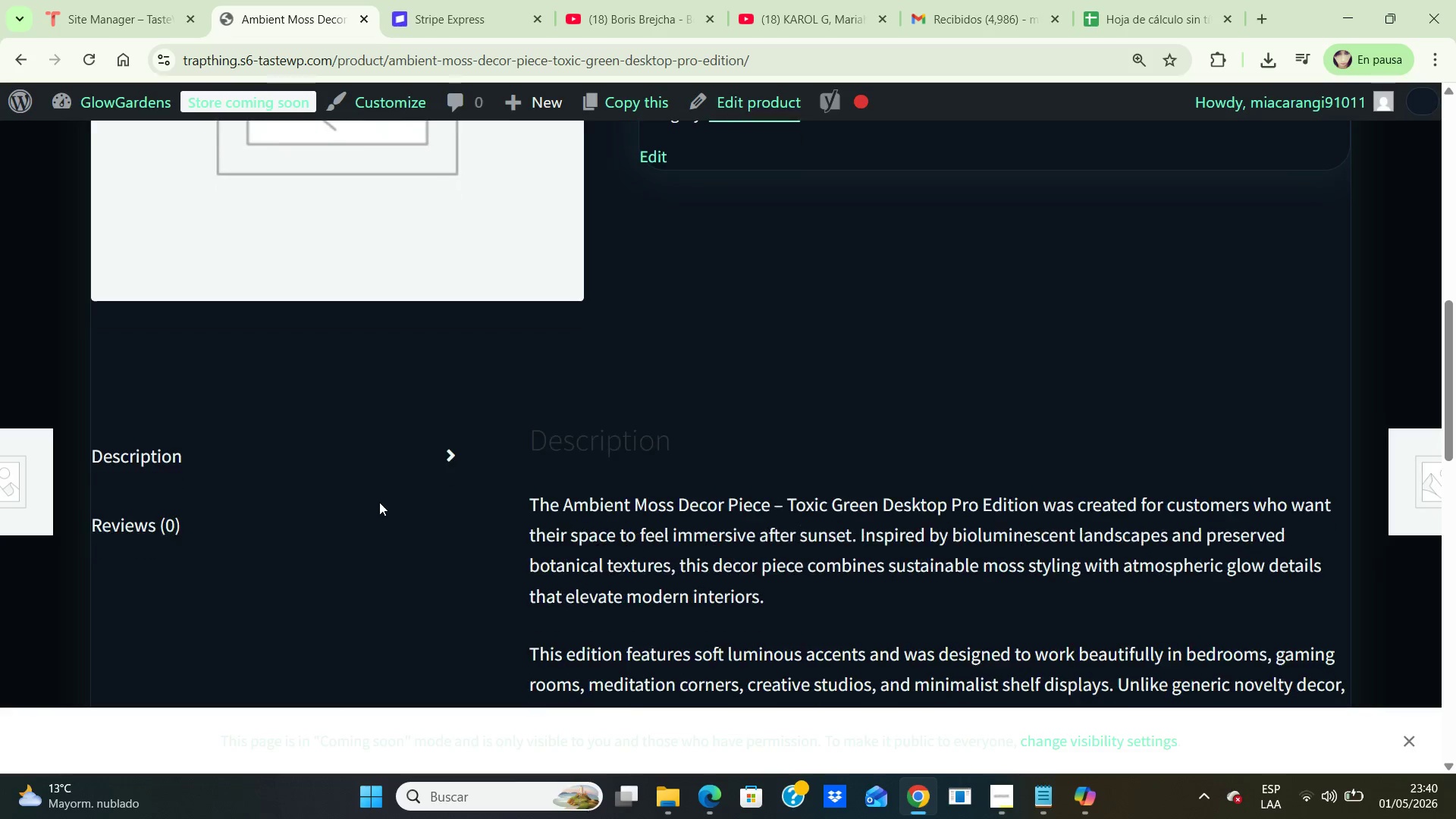 
hold_key(key=ArrowDown, duration=0.73)
 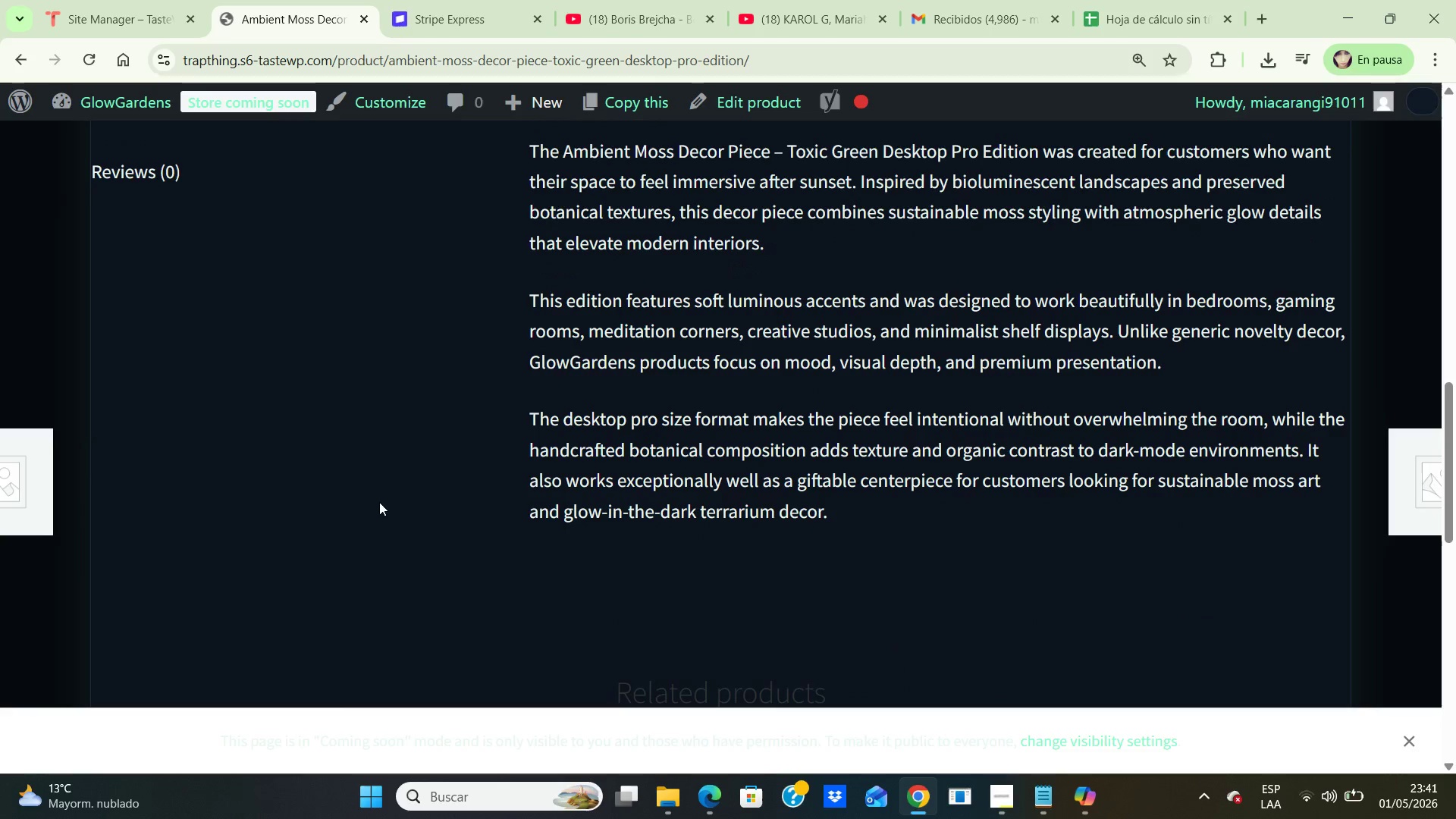 
hold_key(key=ArrowDown, duration=0.95)
 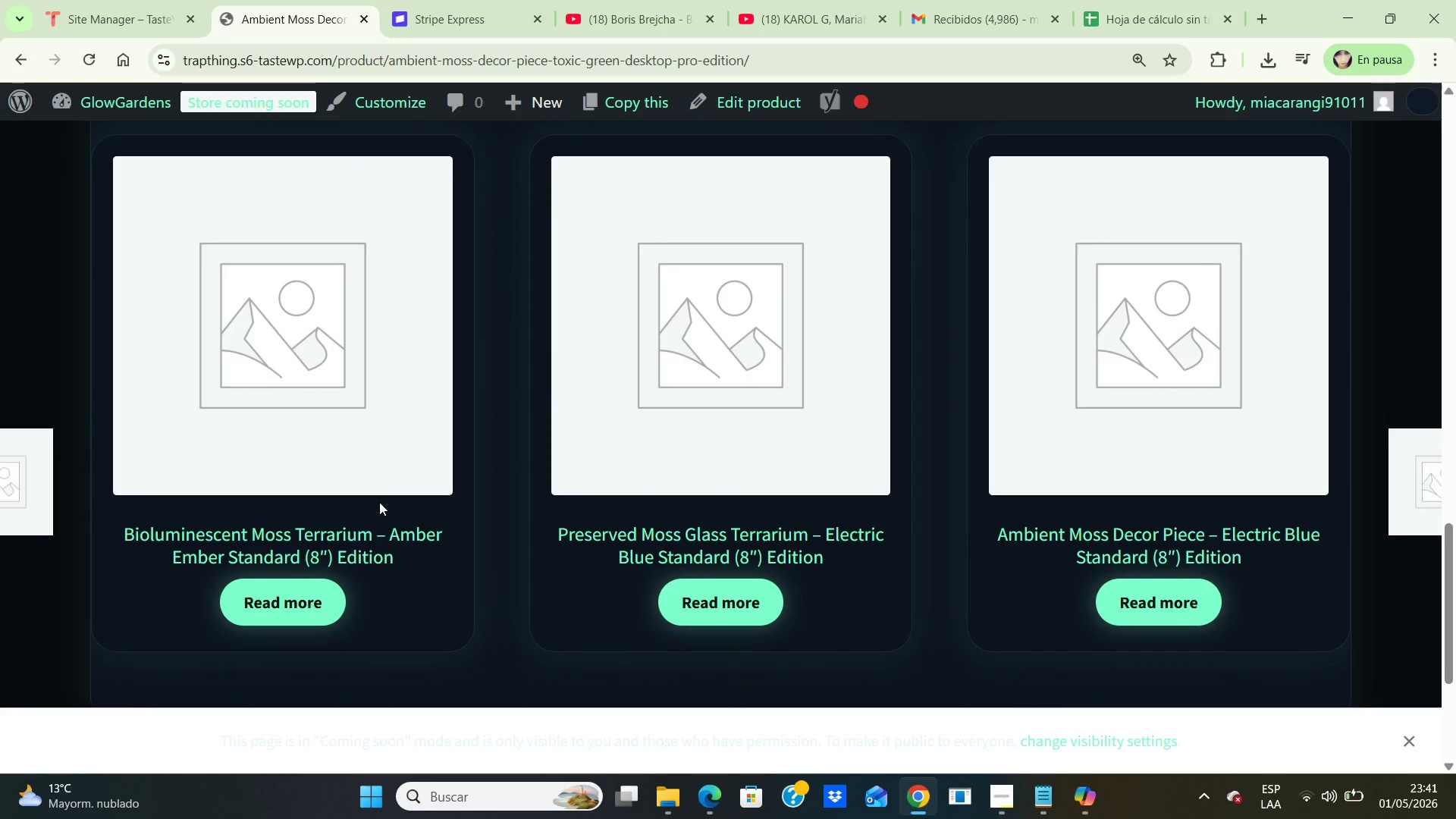 
hold_key(key=ArrowDown, duration=1.2)
 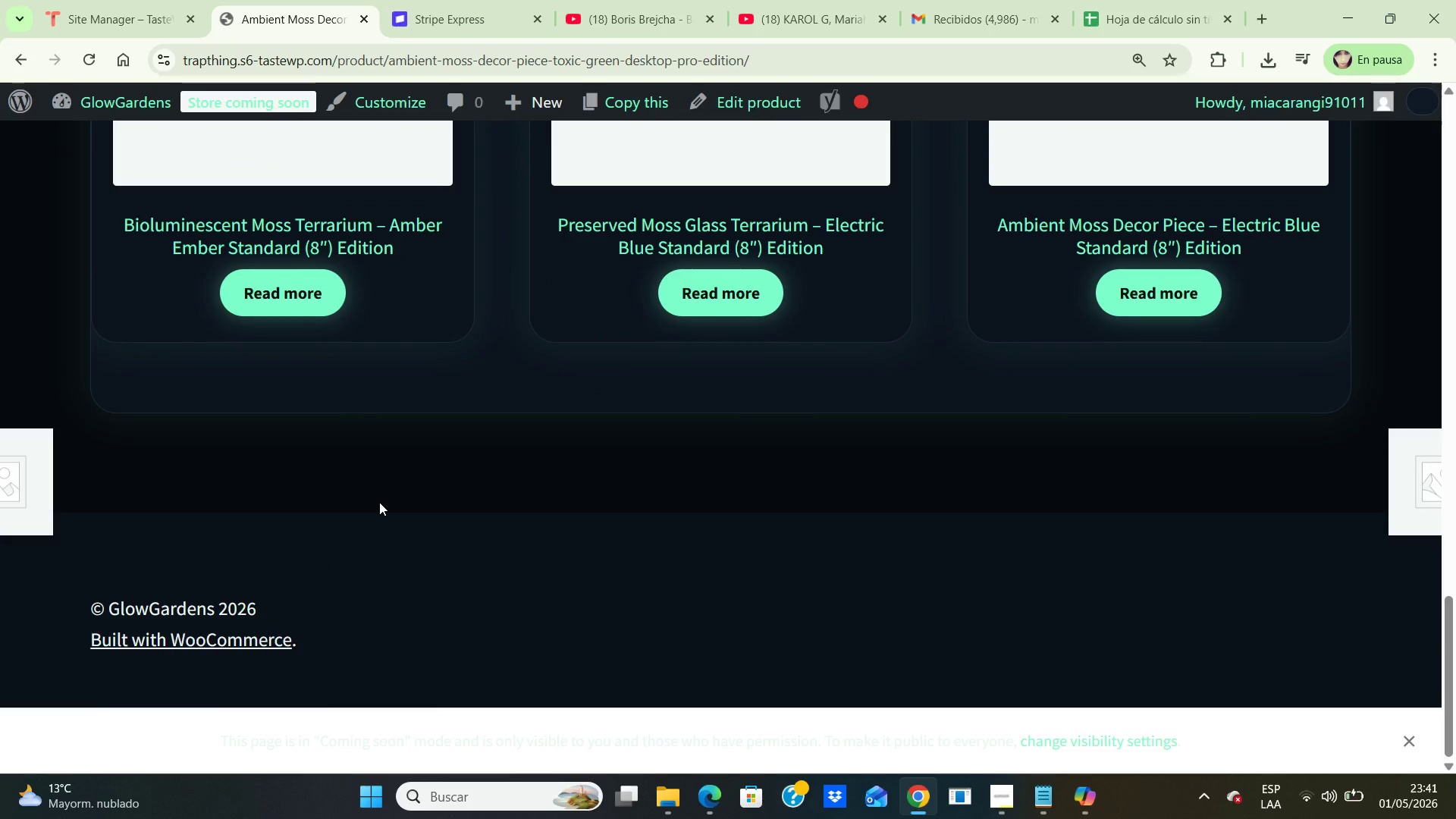 
hold_key(key=ArrowDown, duration=0.33)
 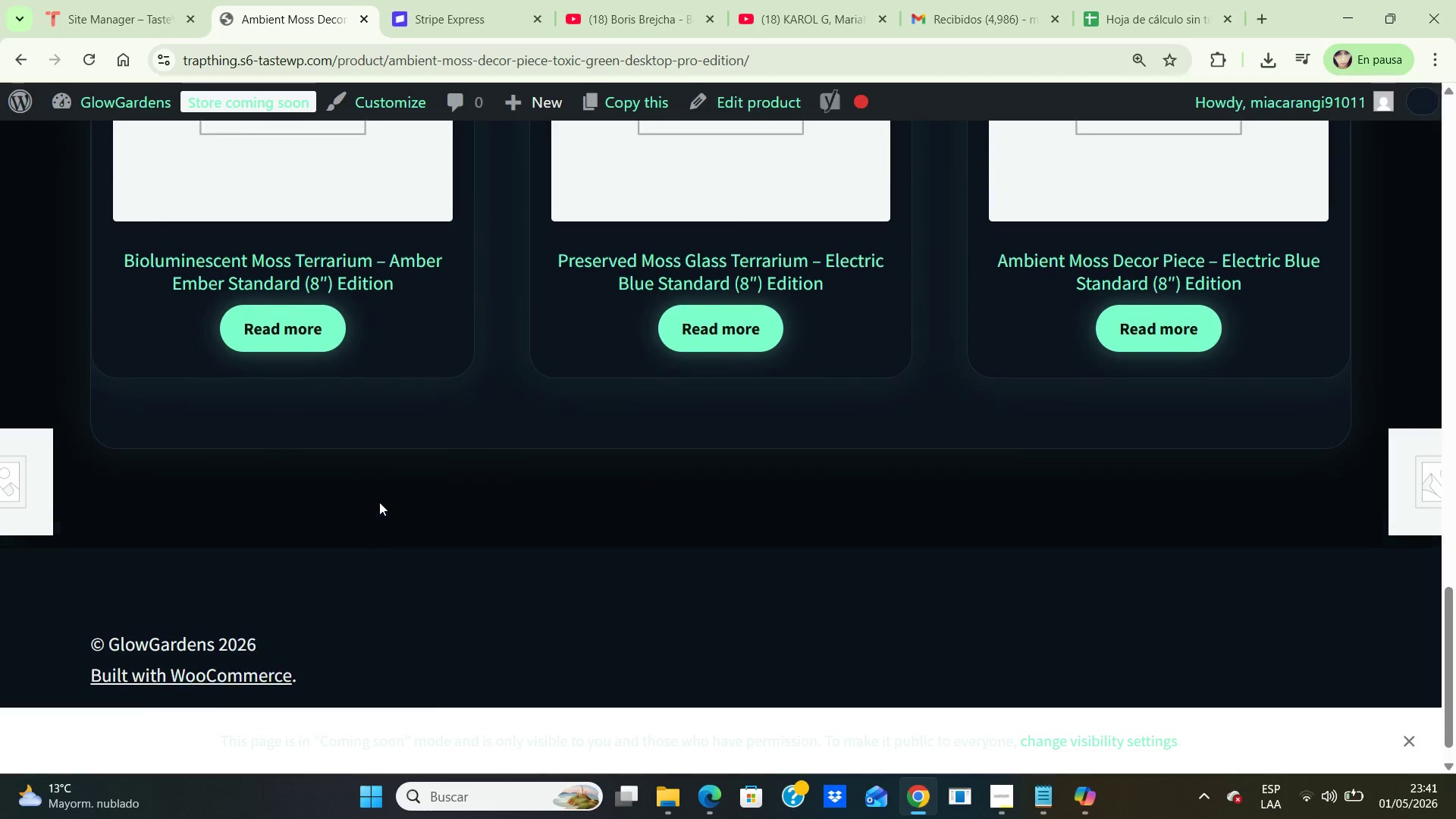 
key(ArrowUp)
 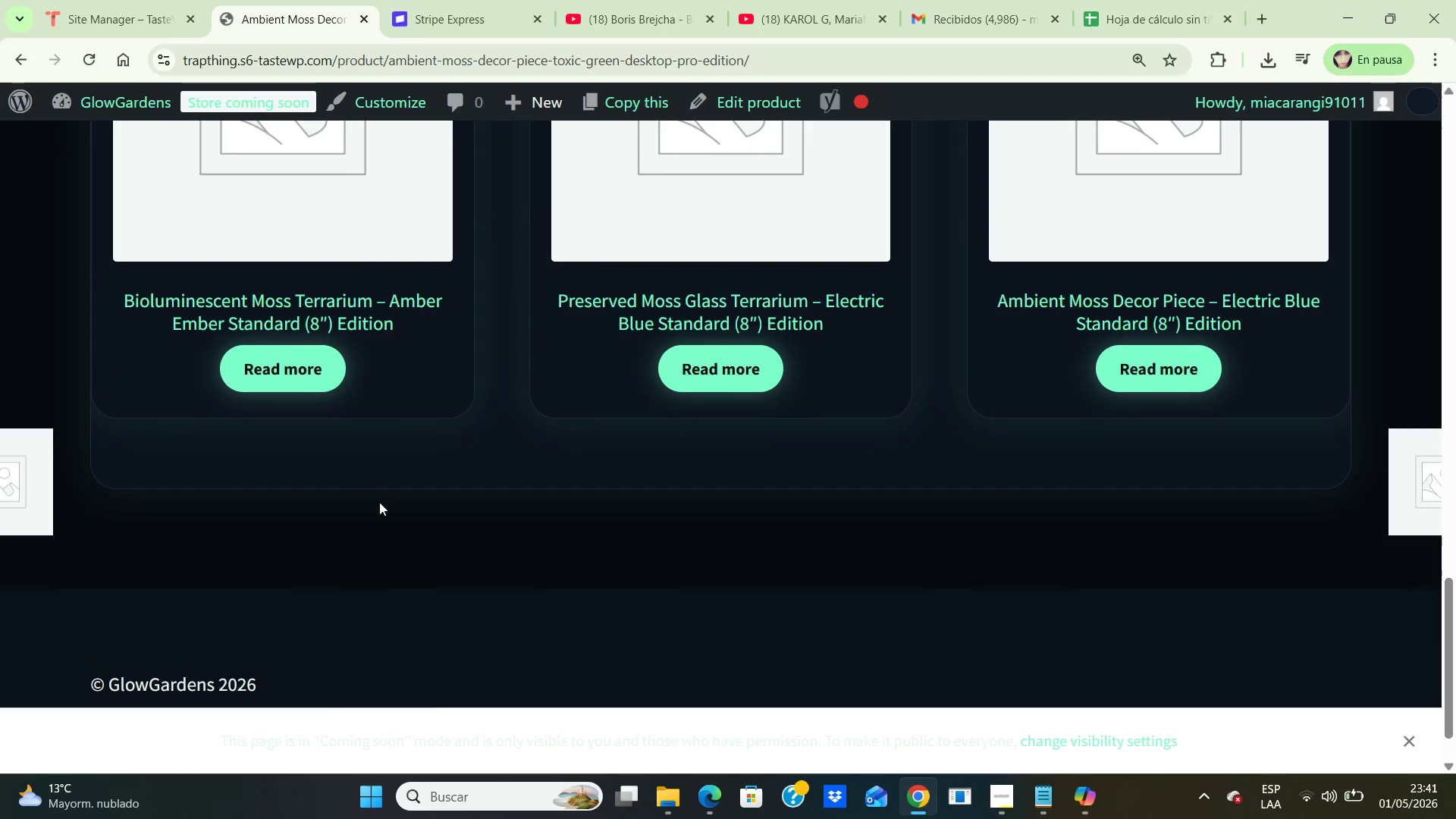 
hold_key(key=ArrowUp, duration=1.11)
 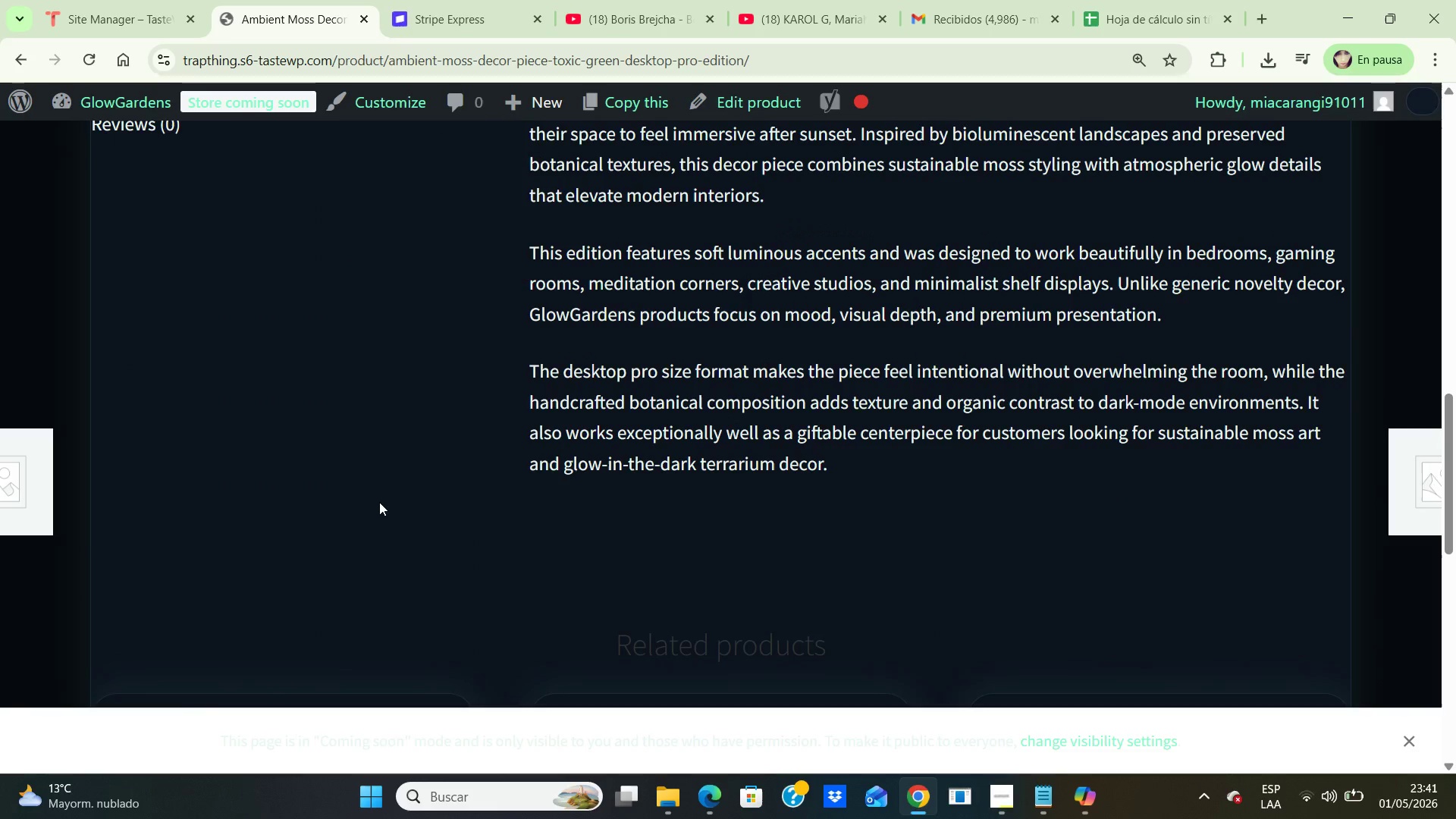 
hold_key(key=ArrowUp, duration=1.25)
 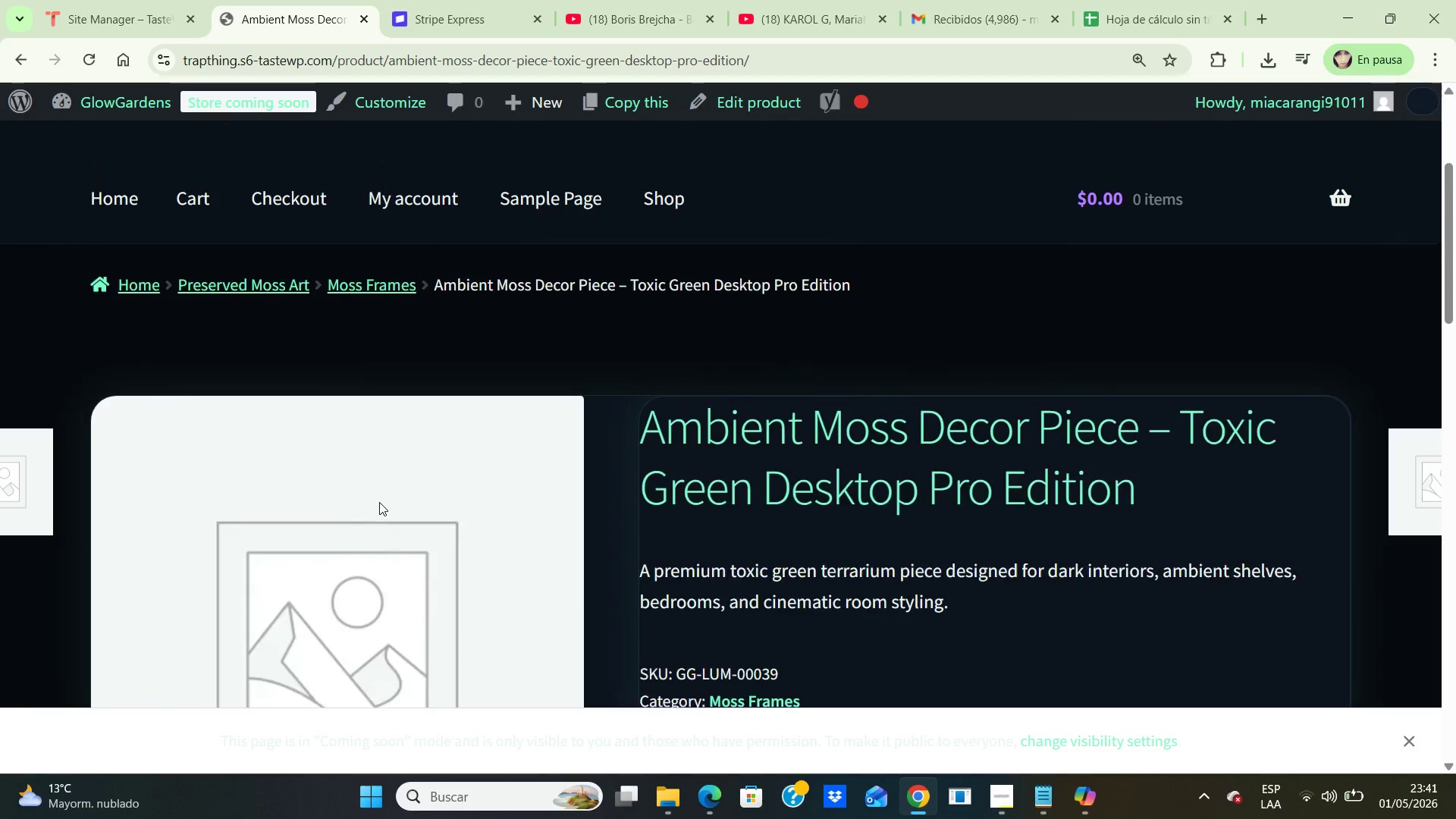 
hold_key(key=ArrowUp, duration=0.92)
 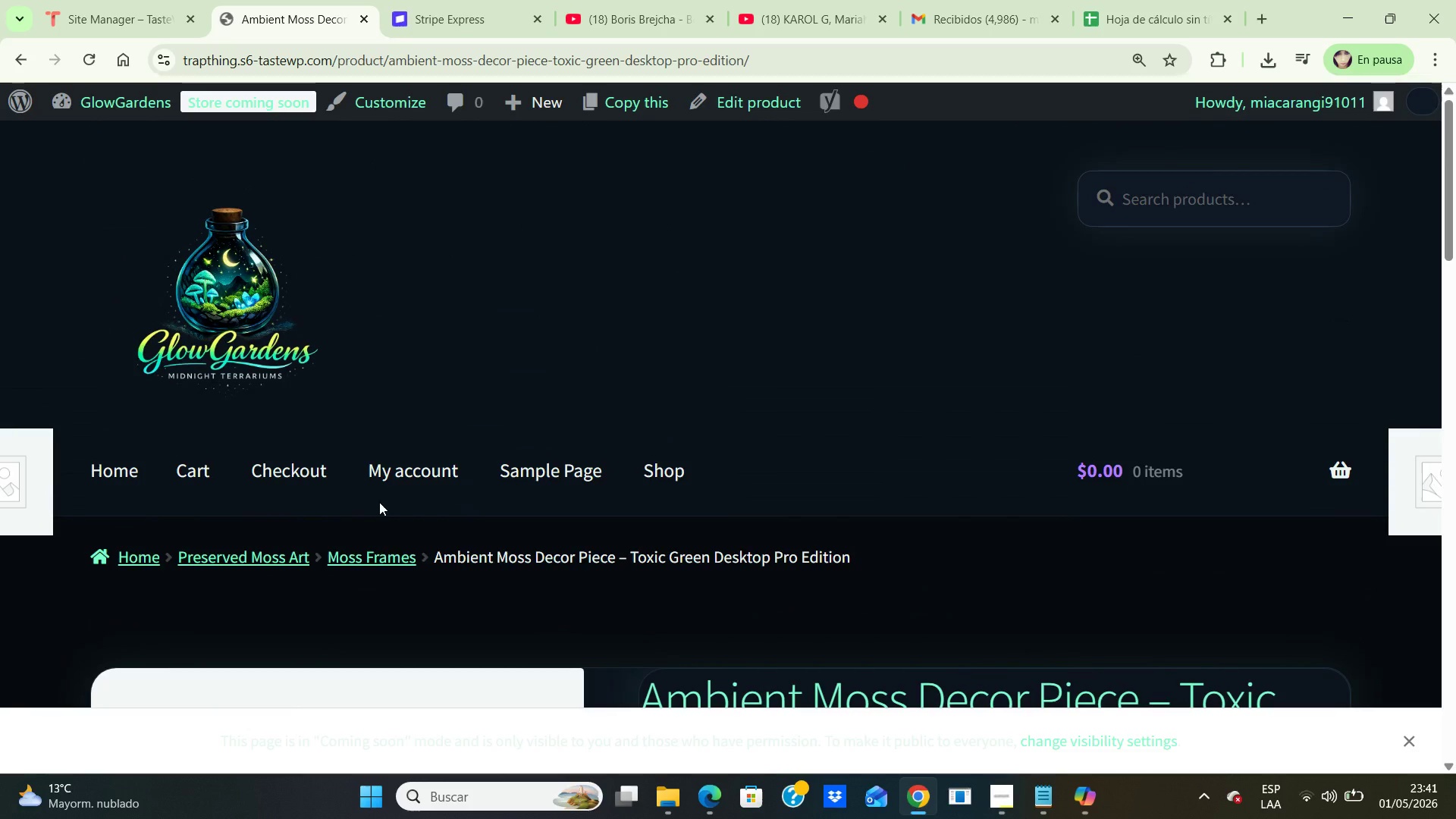 
wait(21.19)
 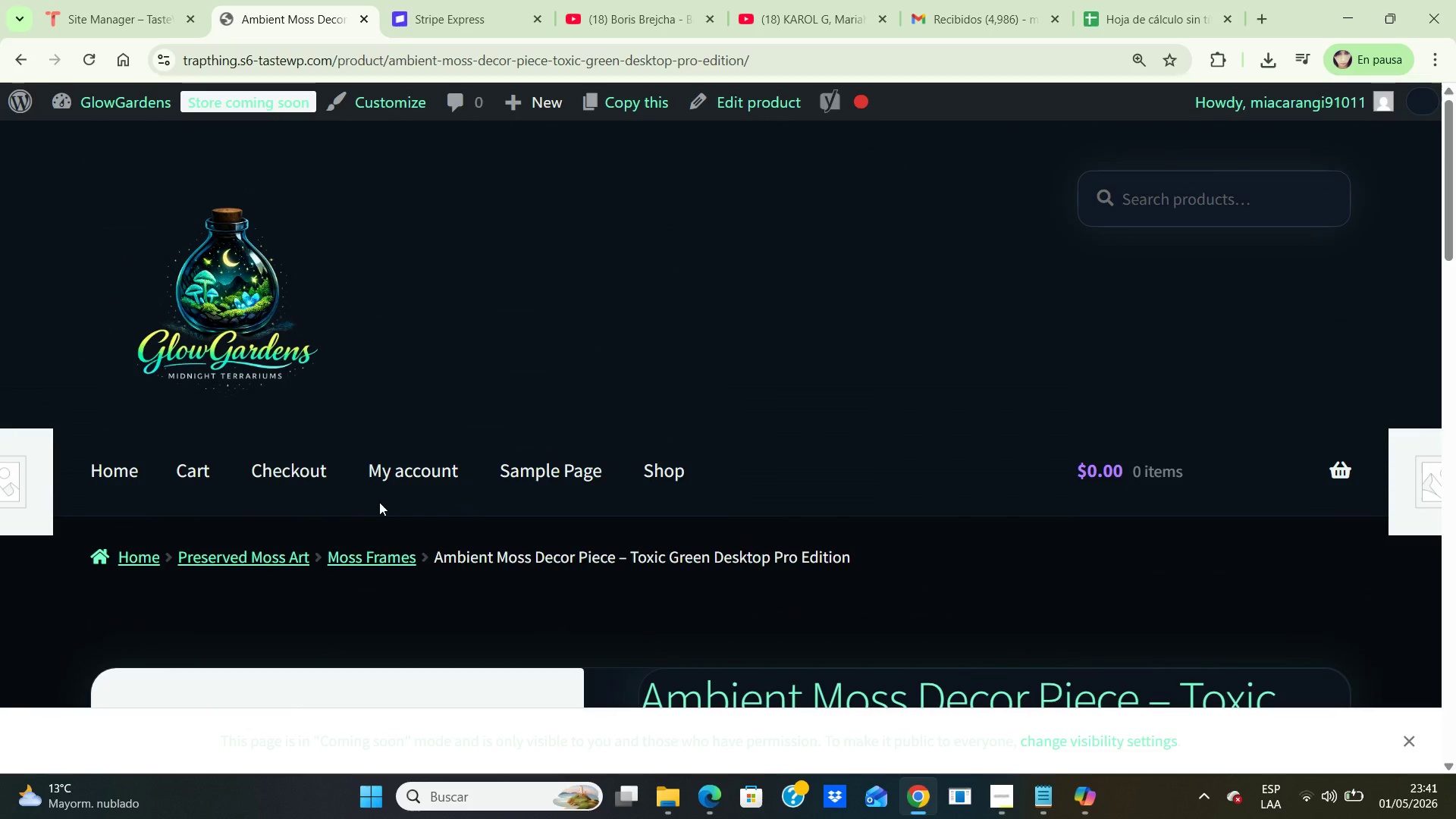 
left_click([24, 61])
 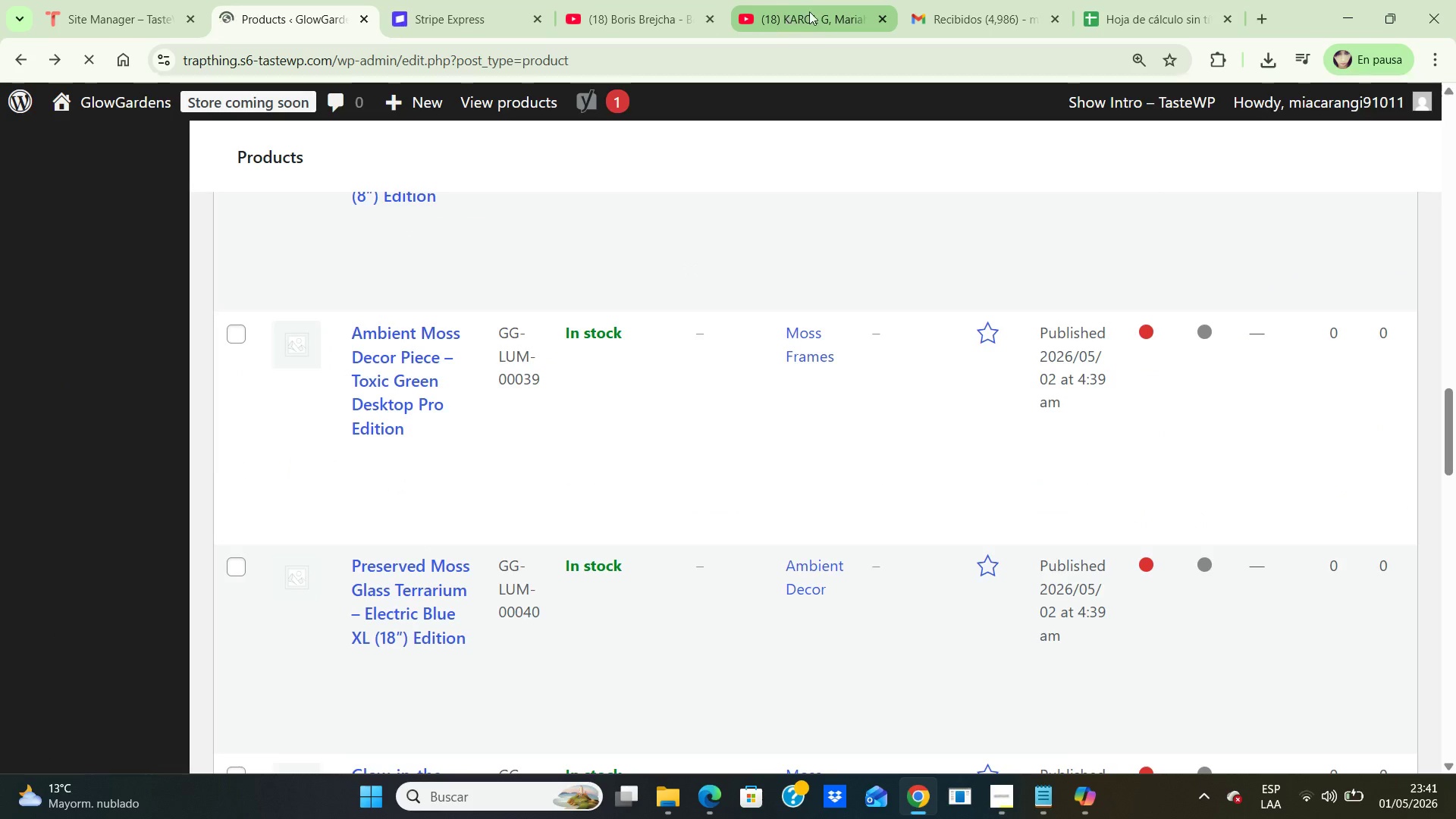 
left_click([811, 11])
 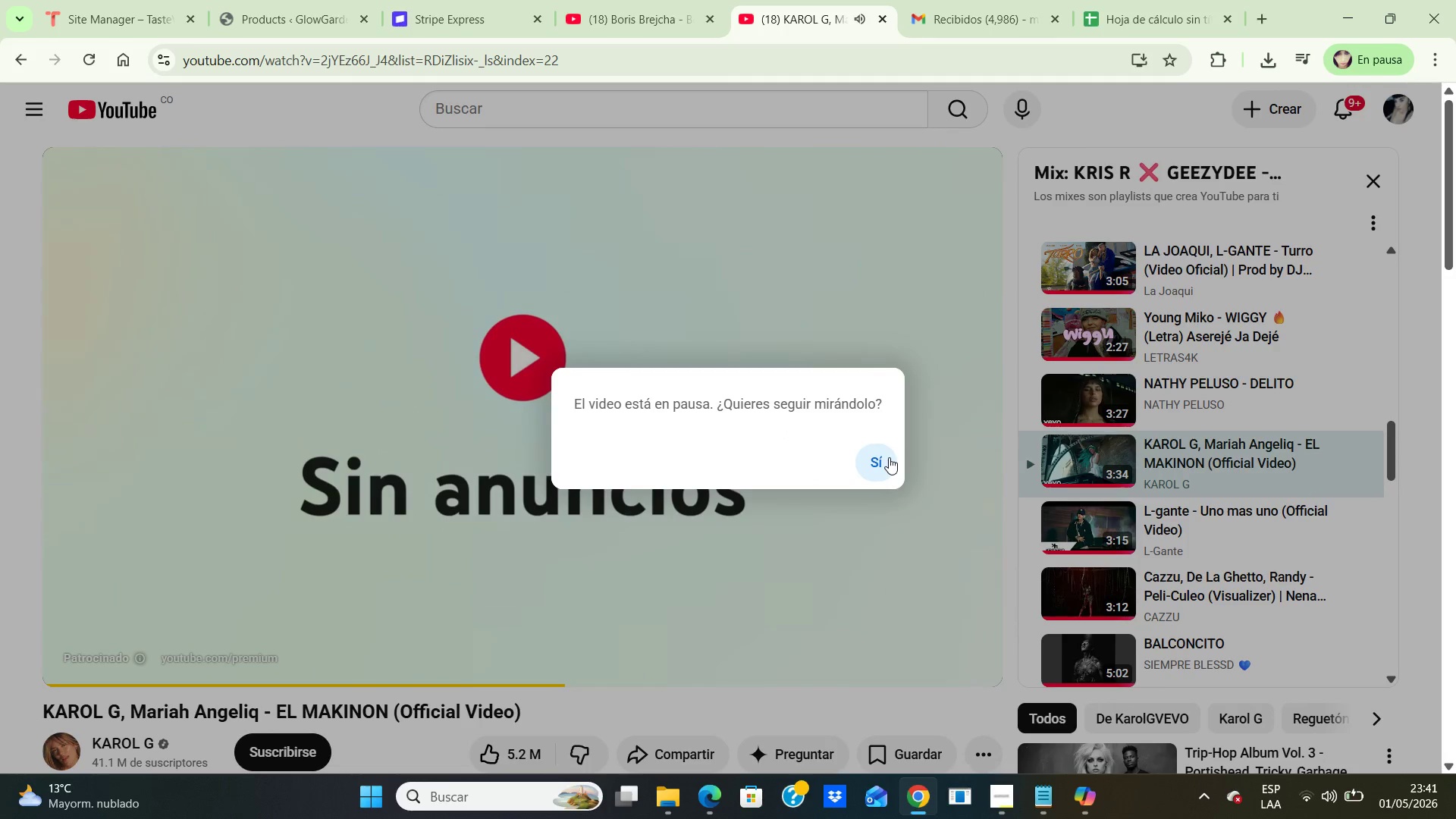 
left_click([868, 457])
 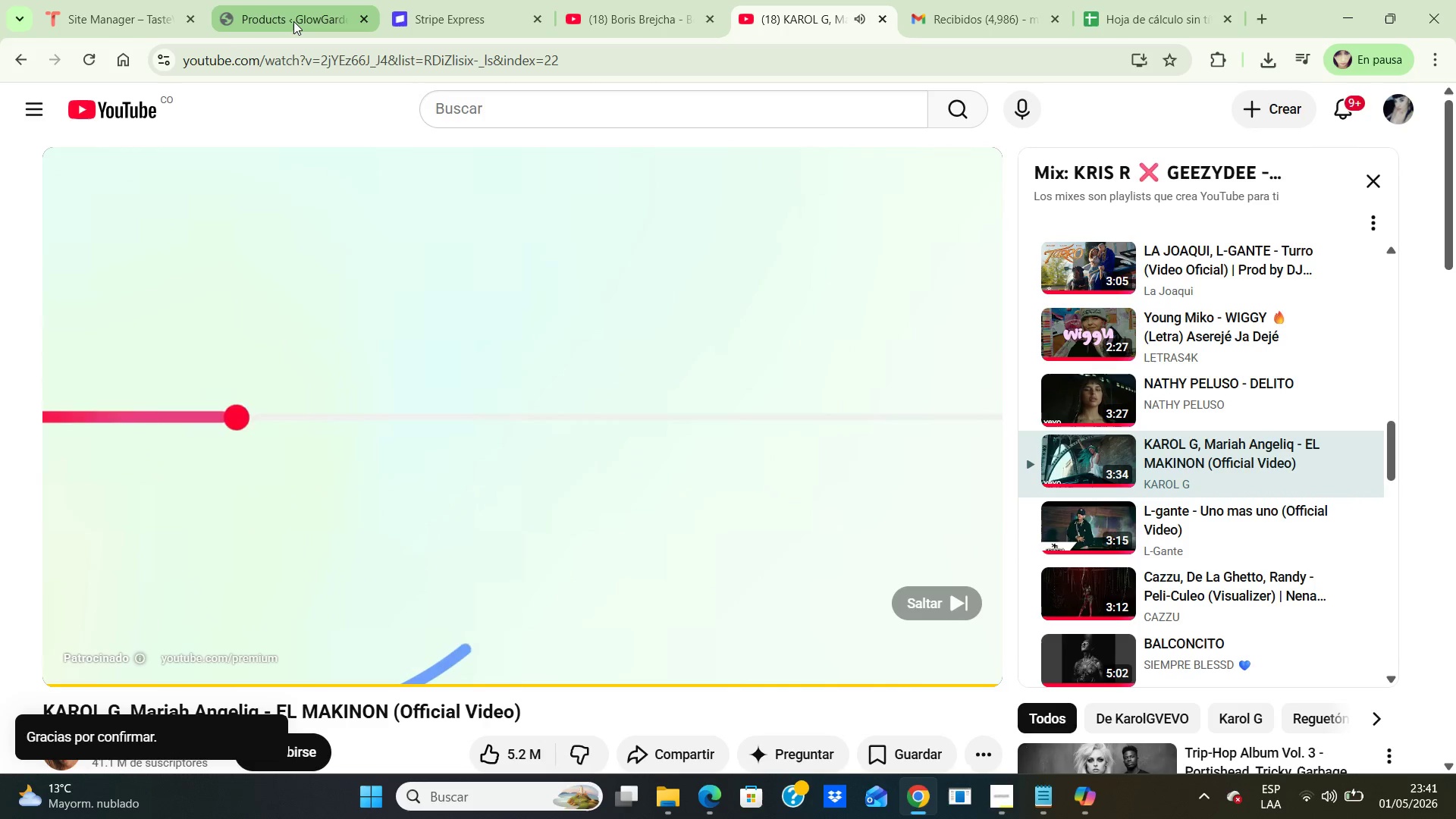 
left_click([293, 21])
 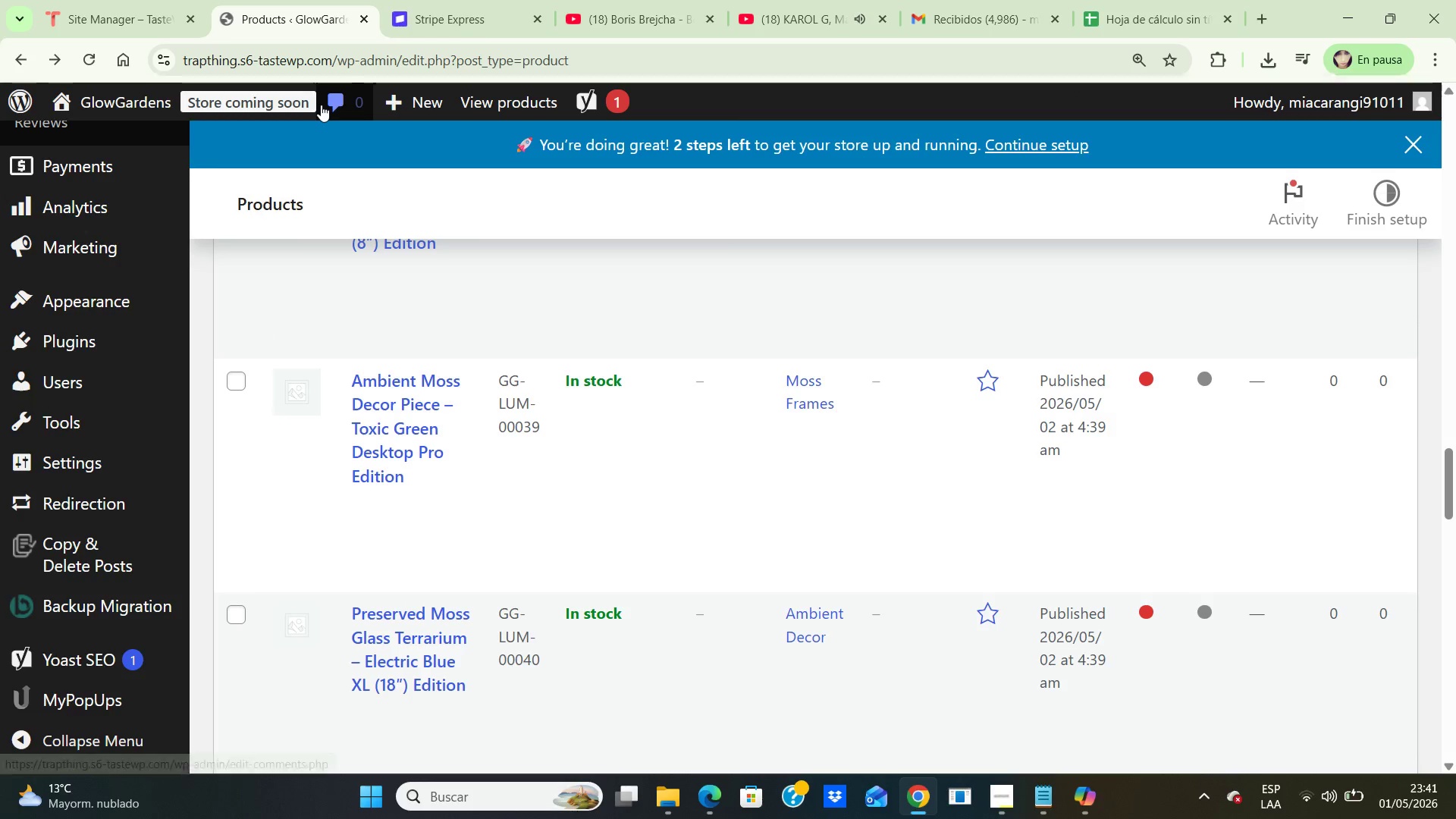 
left_click([321, 105])
 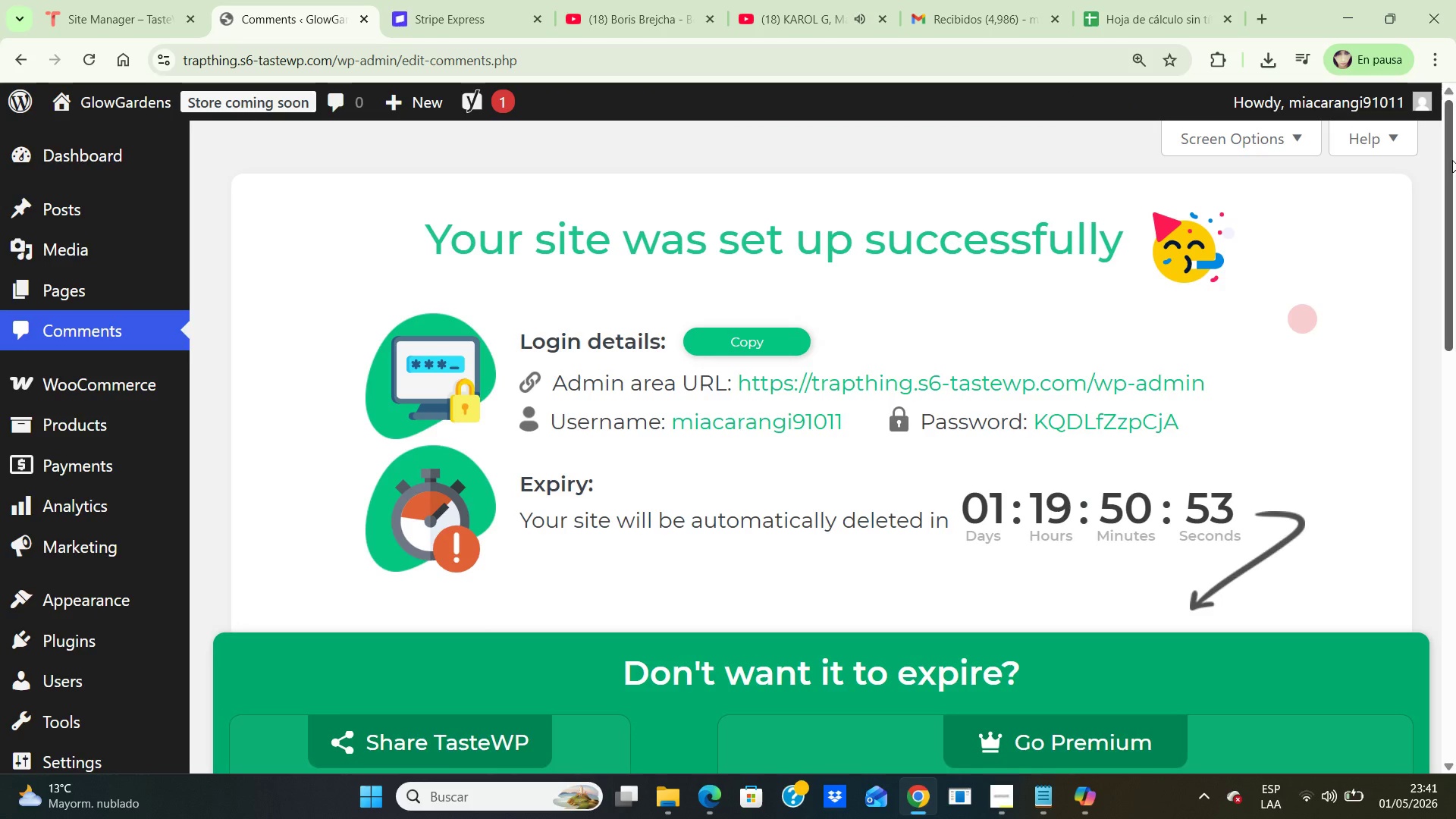 
left_click_drag(start_coordinate=[1451, 160], to_coordinate=[1400, 143])
 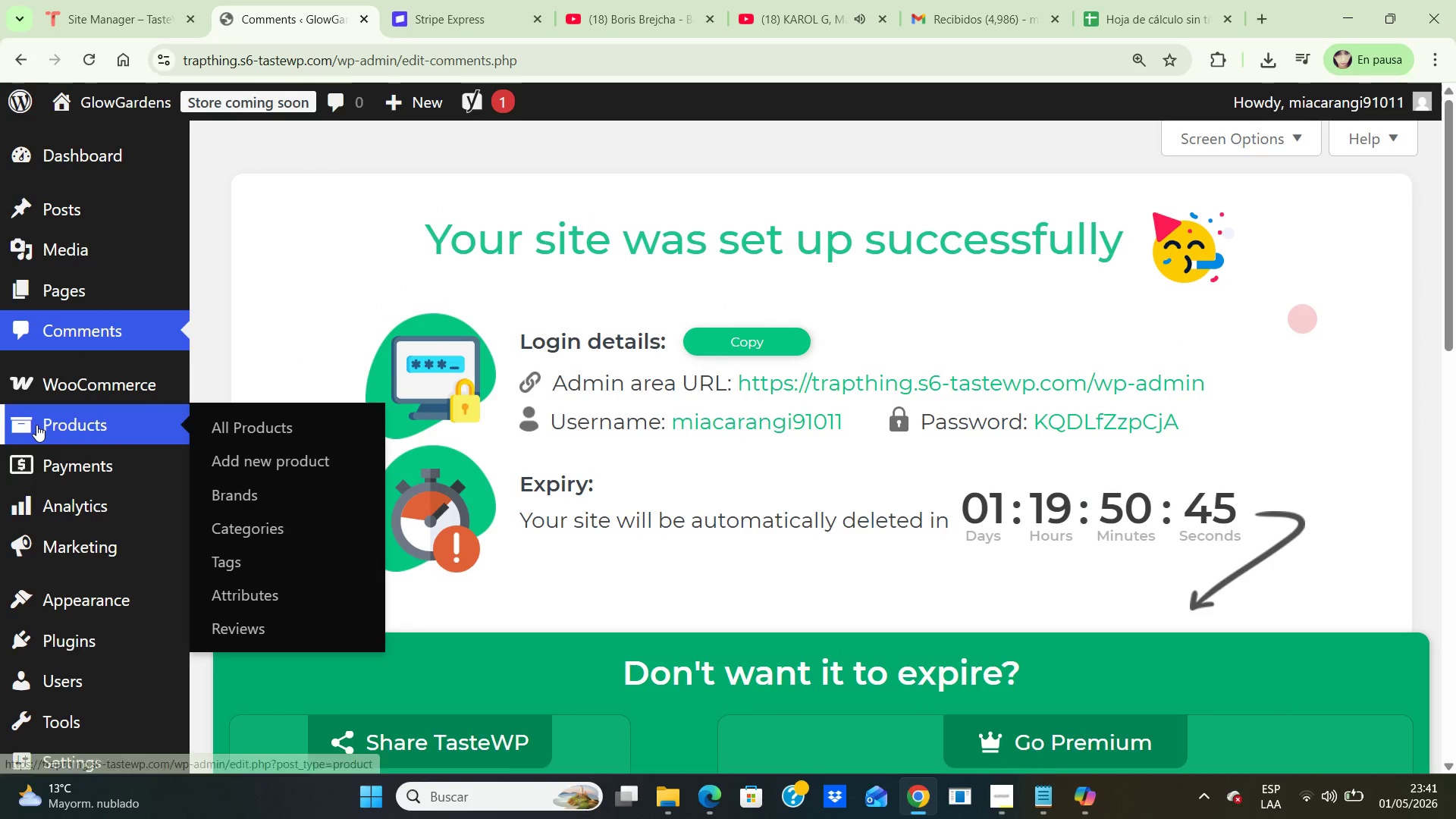 
double_click([36, 425])
 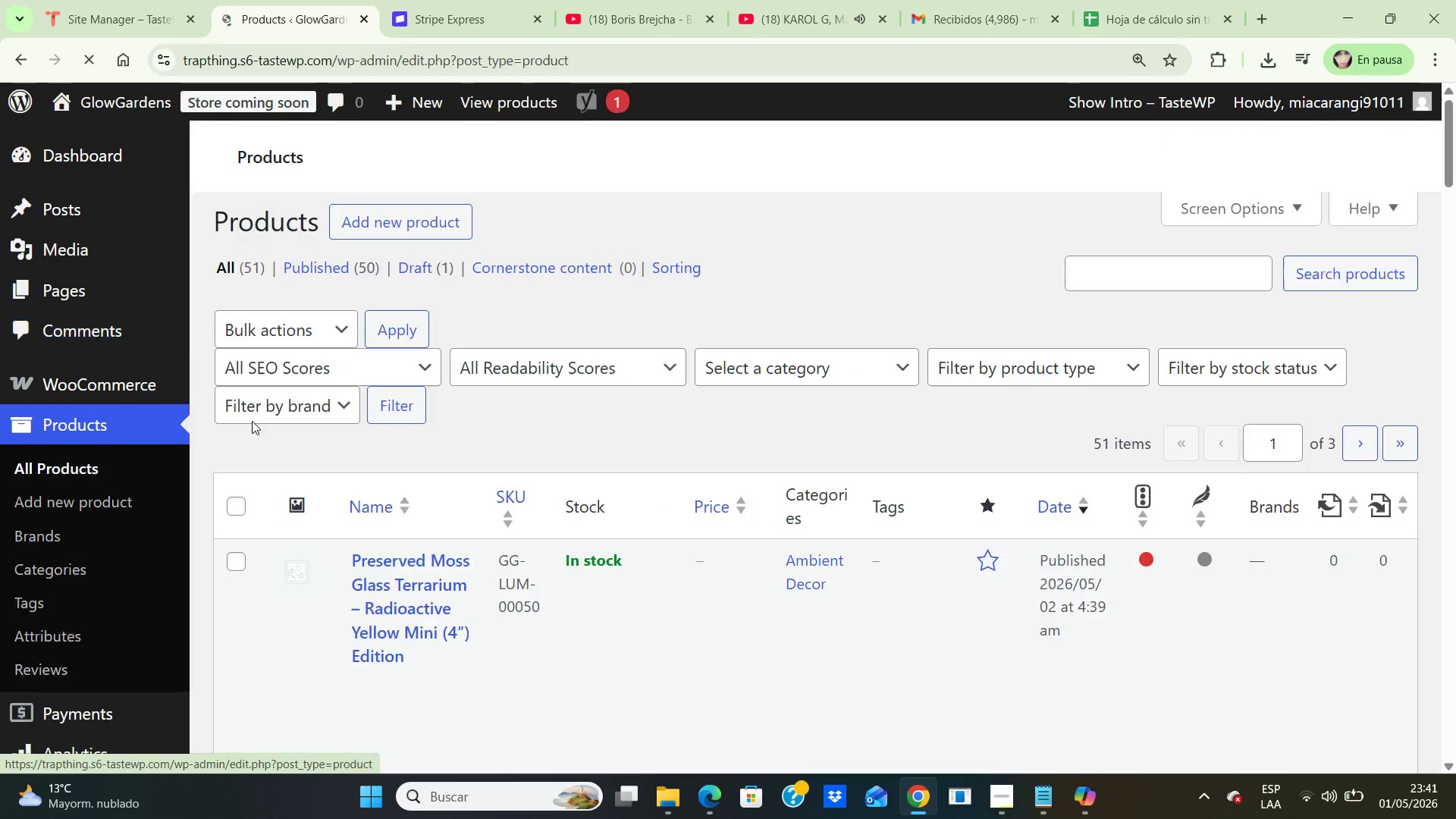 
double_click([252, 421])
 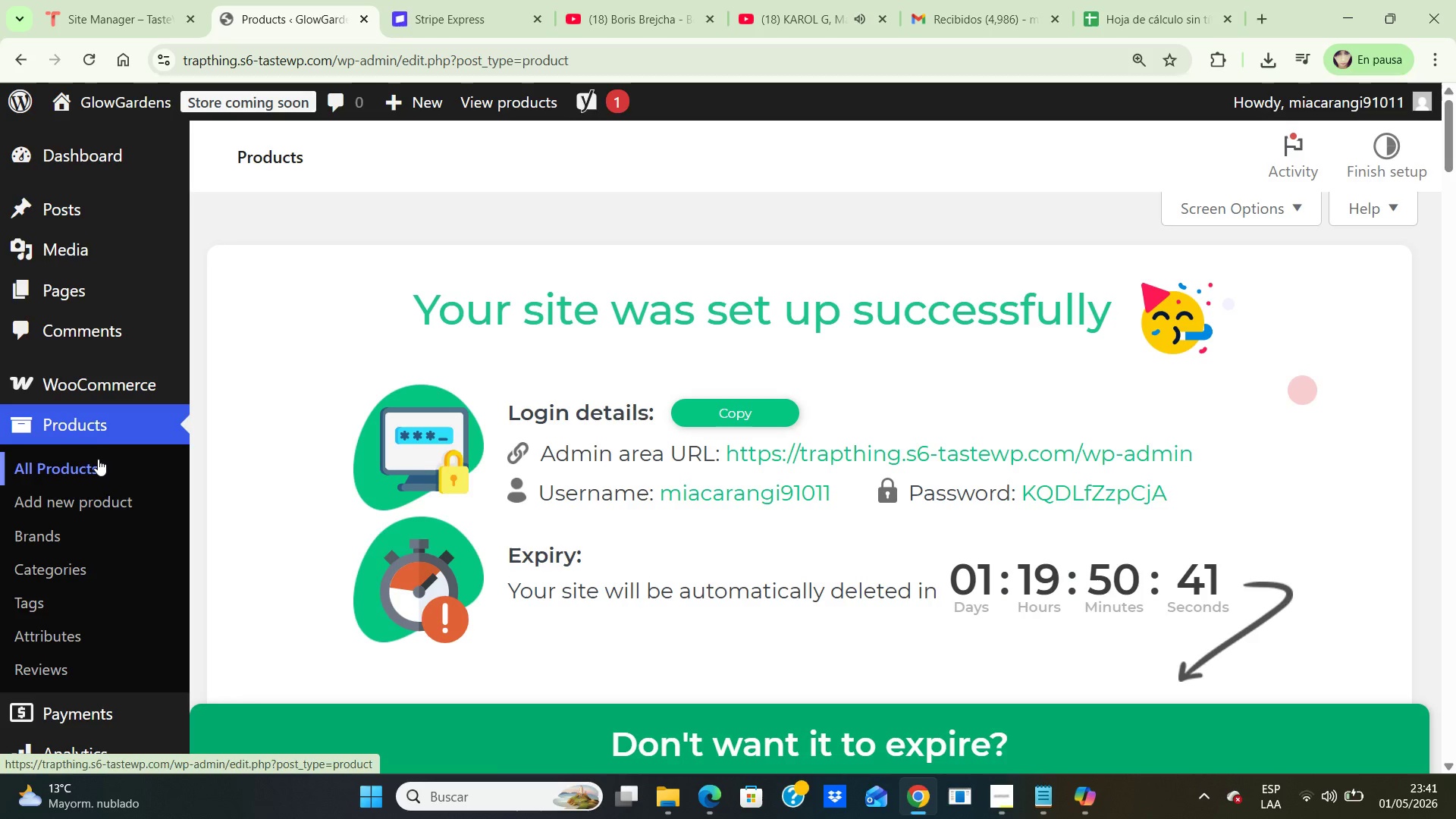 
double_click([97, 460])
 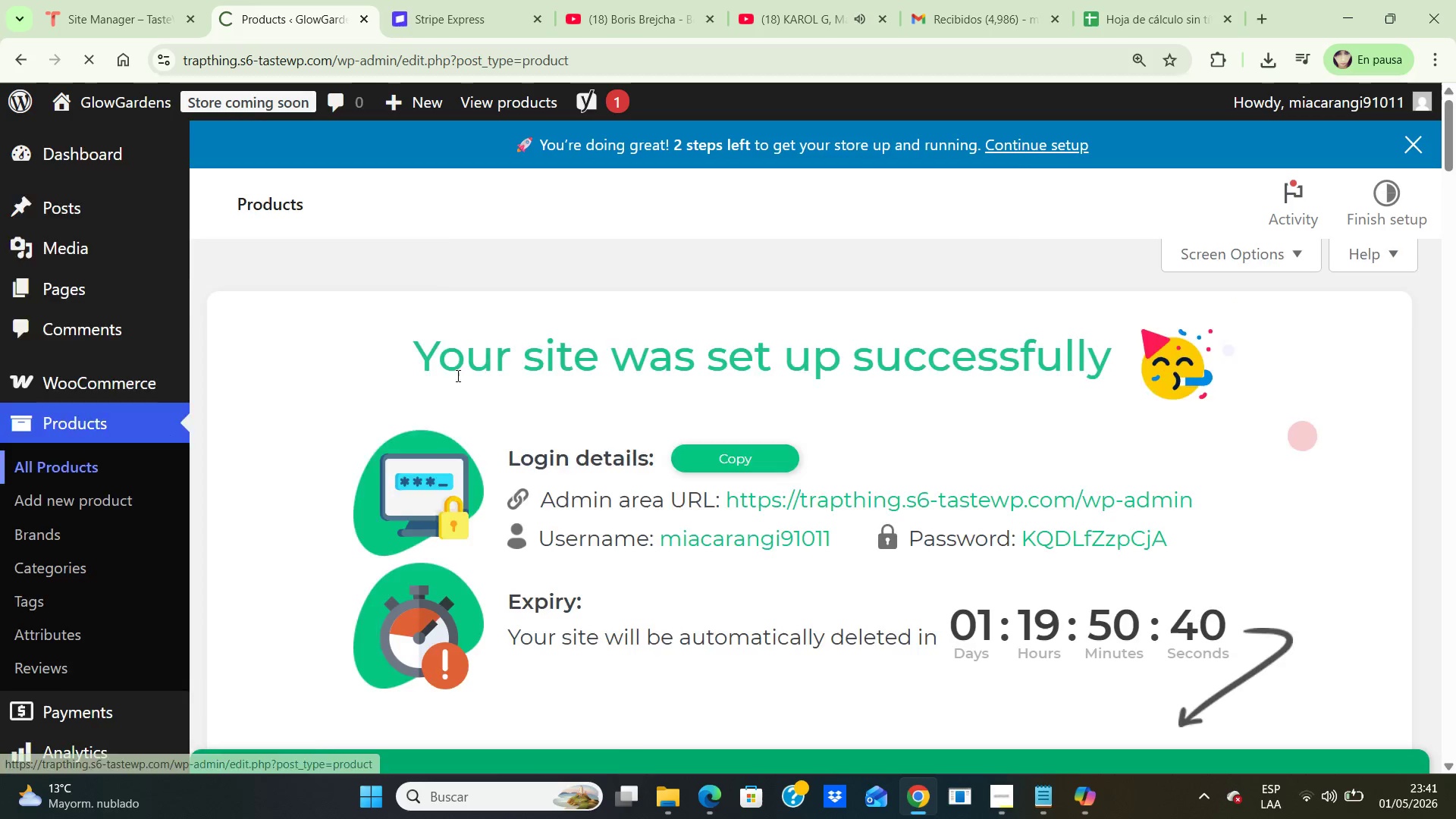 
scroll: coordinate [457, 375], scroll_direction: down, amount: 11.0
 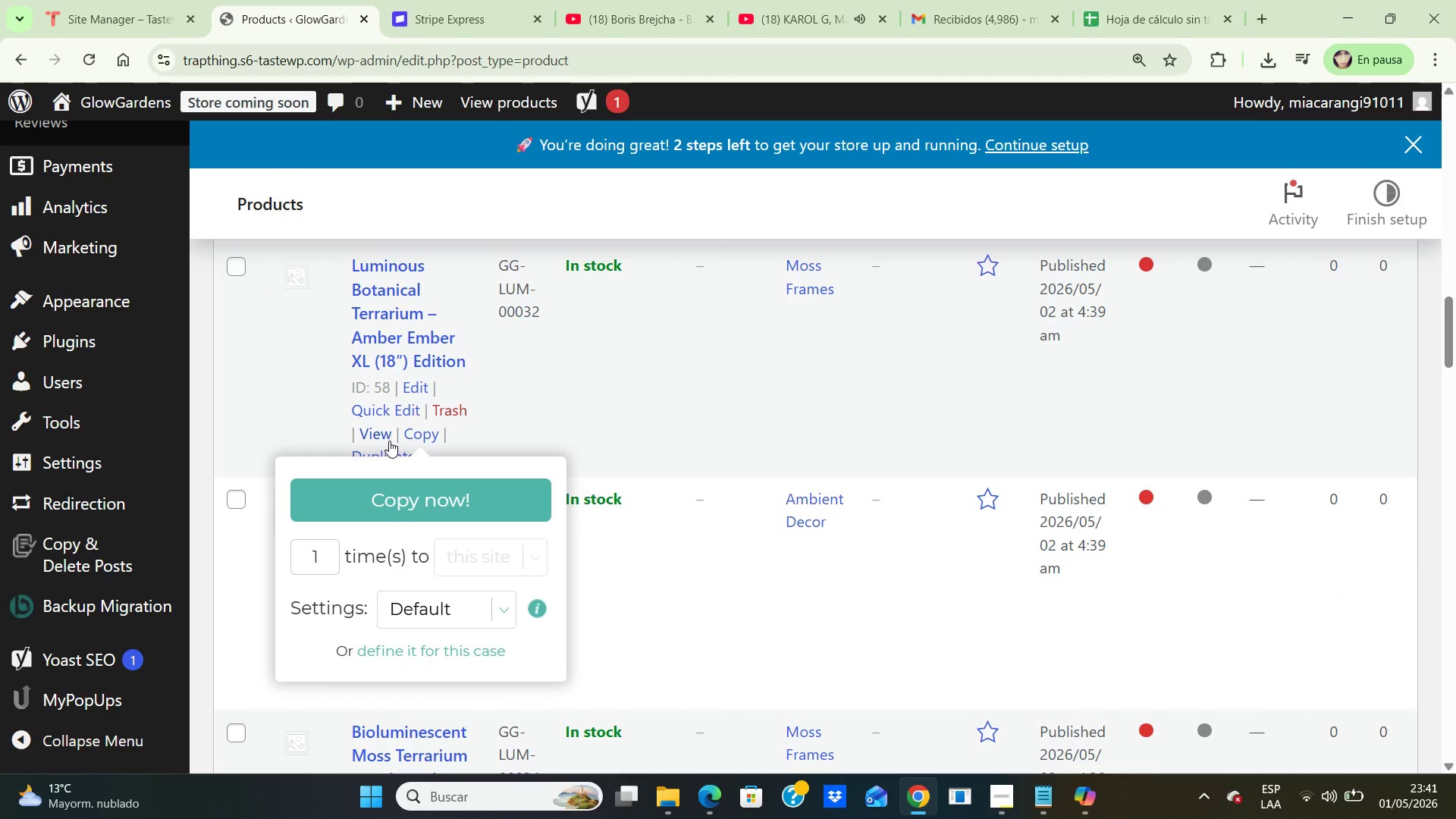 
left_click([379, 435])
 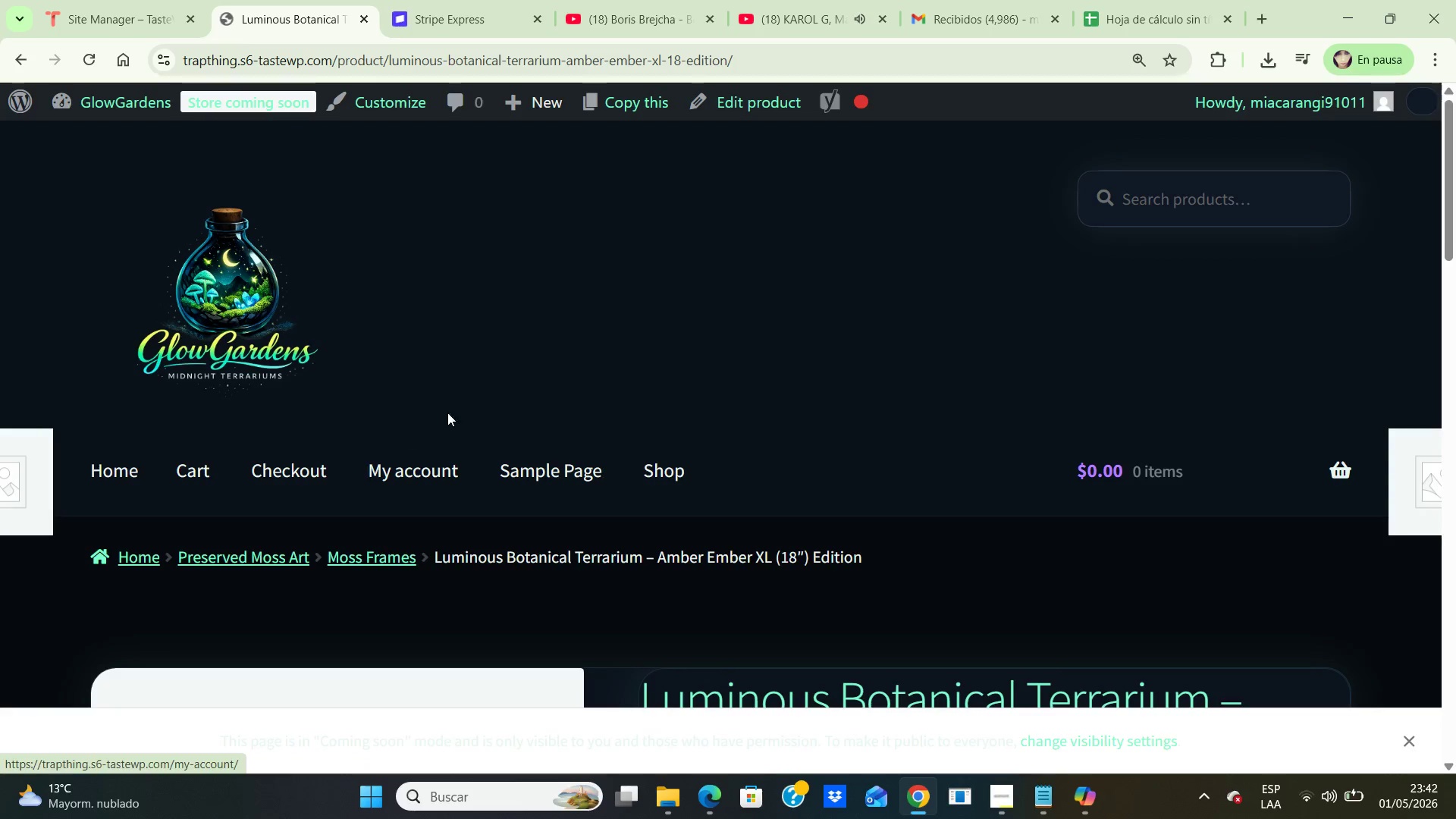 
scroll: coordinate [452, 410], scroll_direction: down, amount: 12.0
 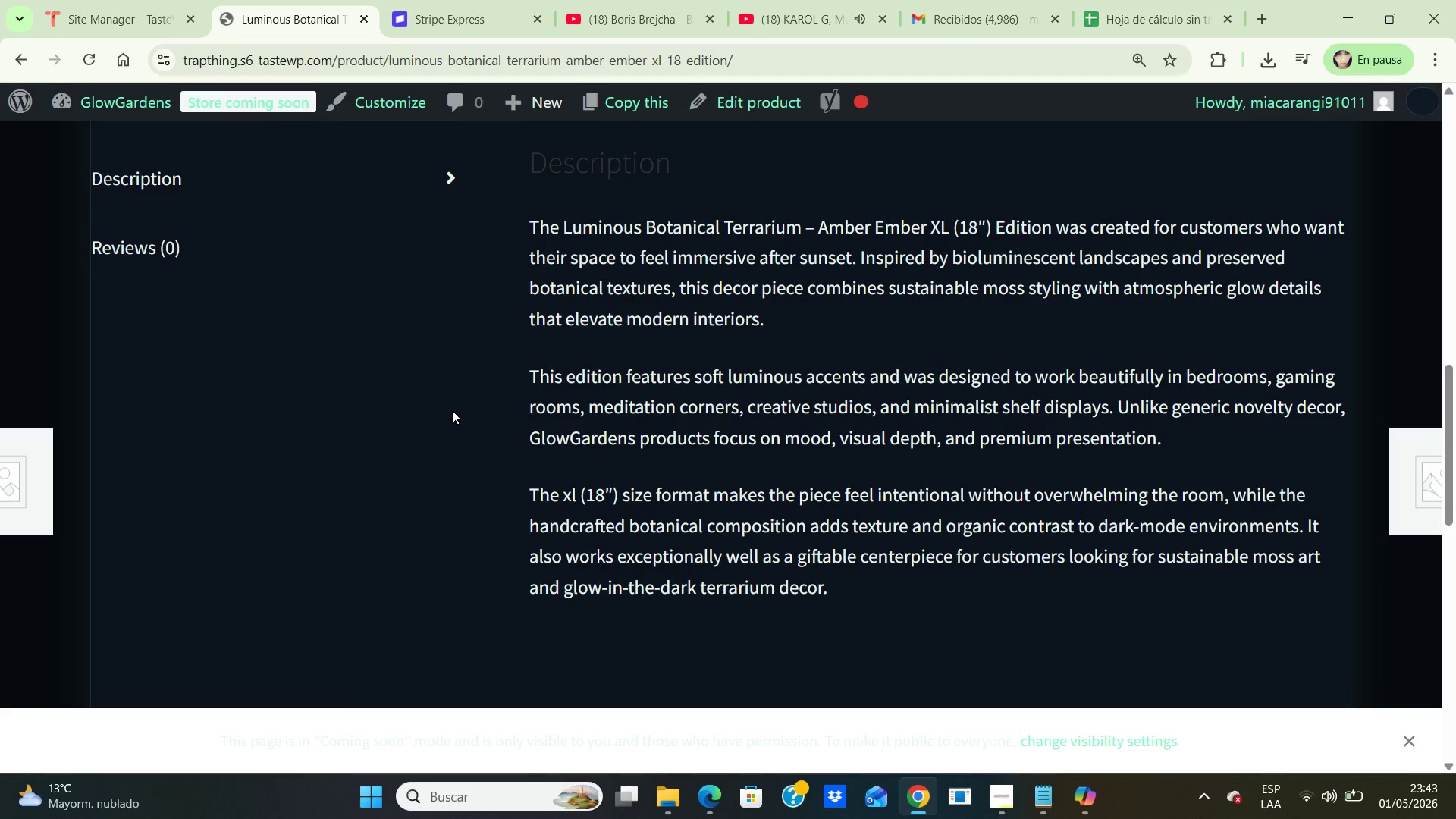 
wait(63.97)
 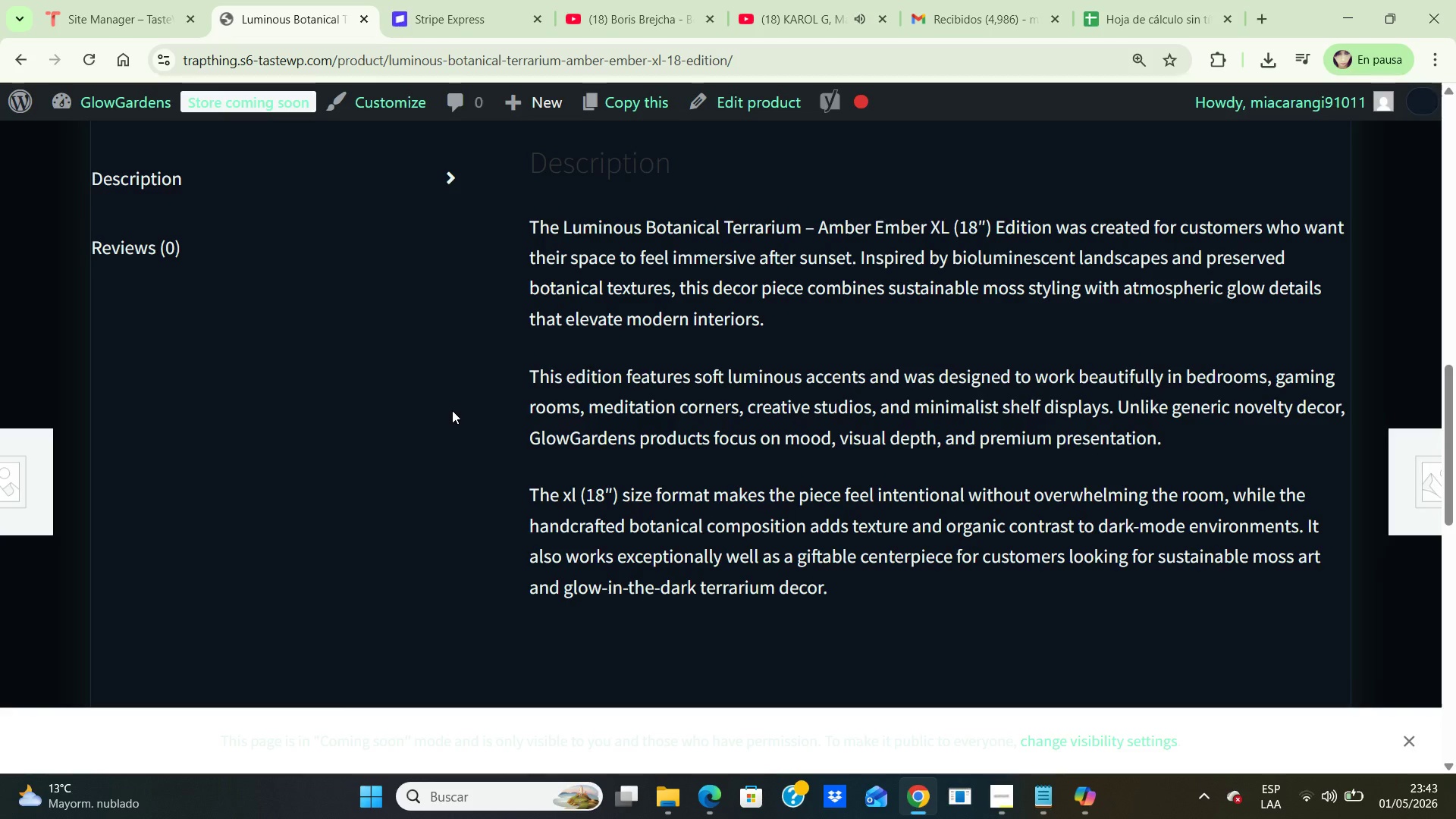 
double_click([24, 63])
 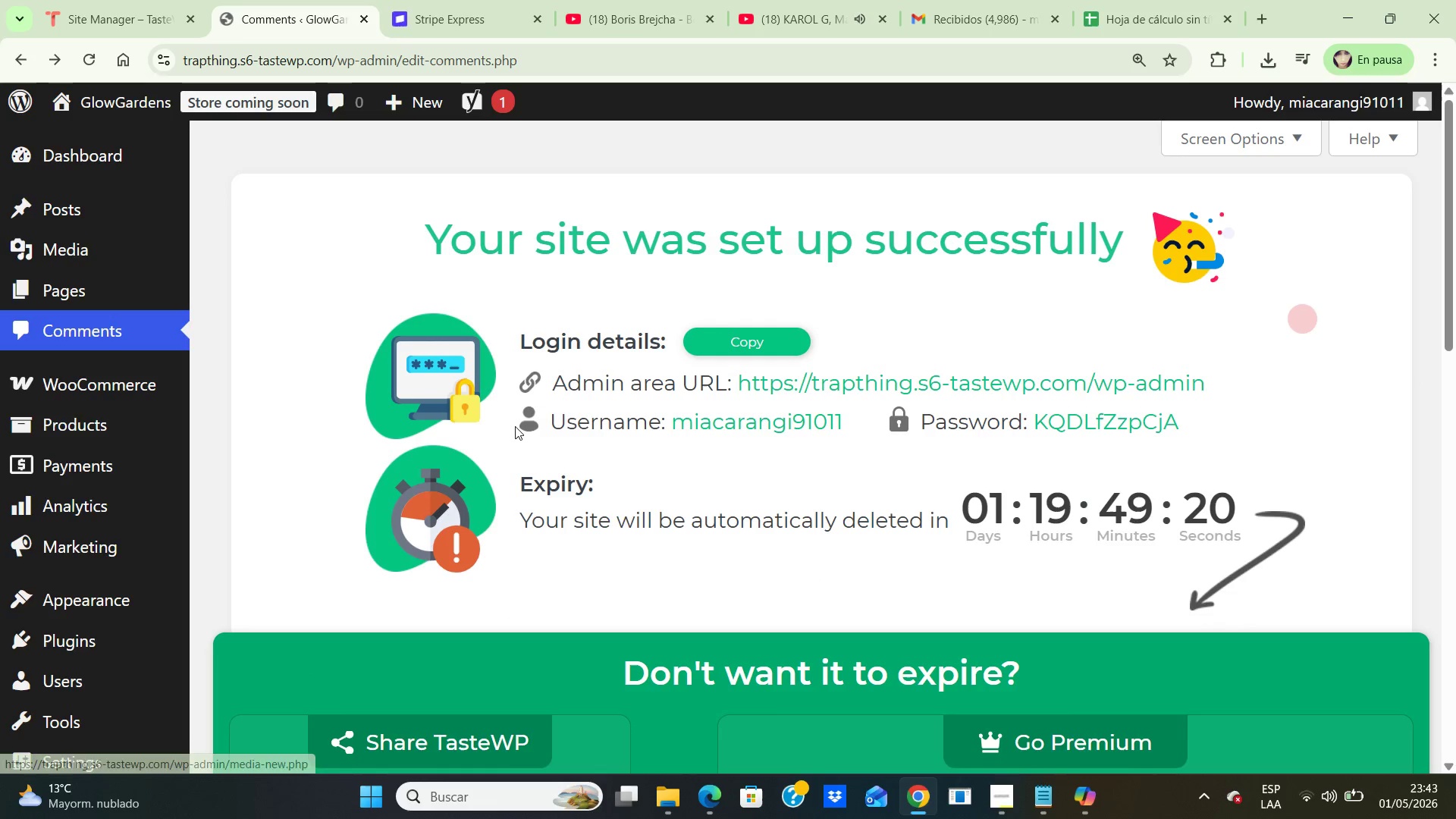 
wait(5.78)
 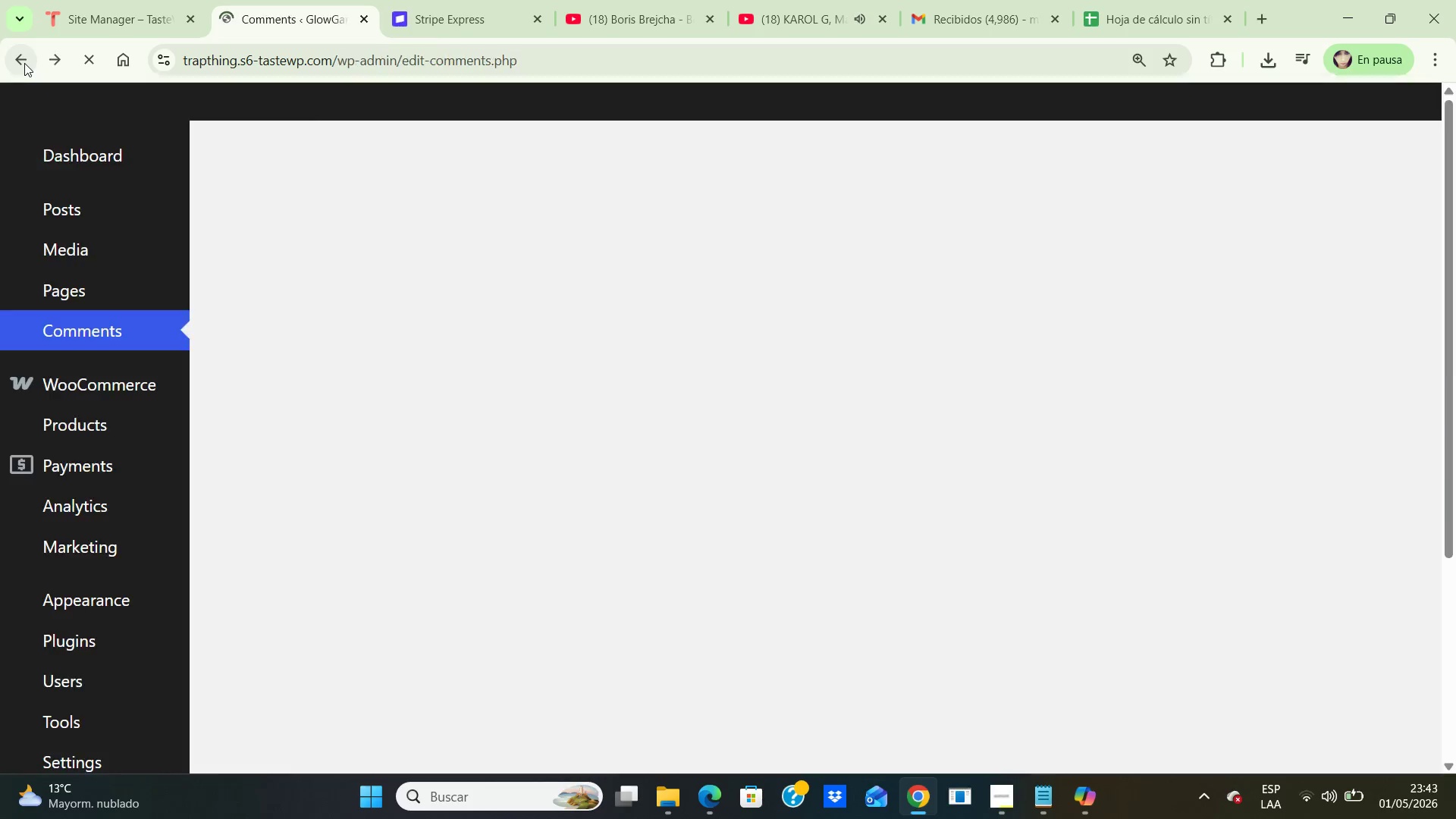 
left_click([92, 429])
 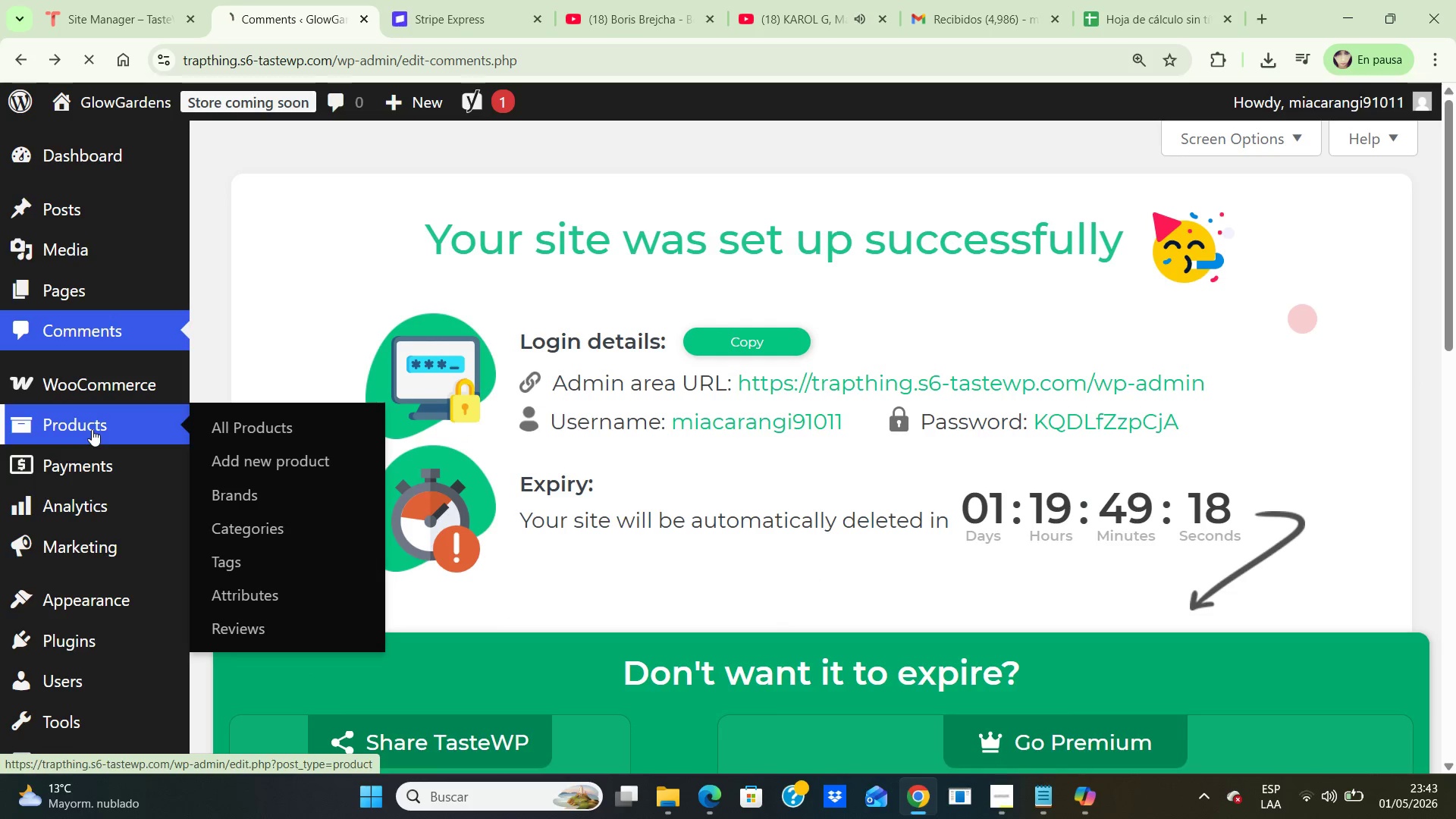 
left_click_drag(start_coordinate=[92, 429], to_coordinate=[258, 423])
 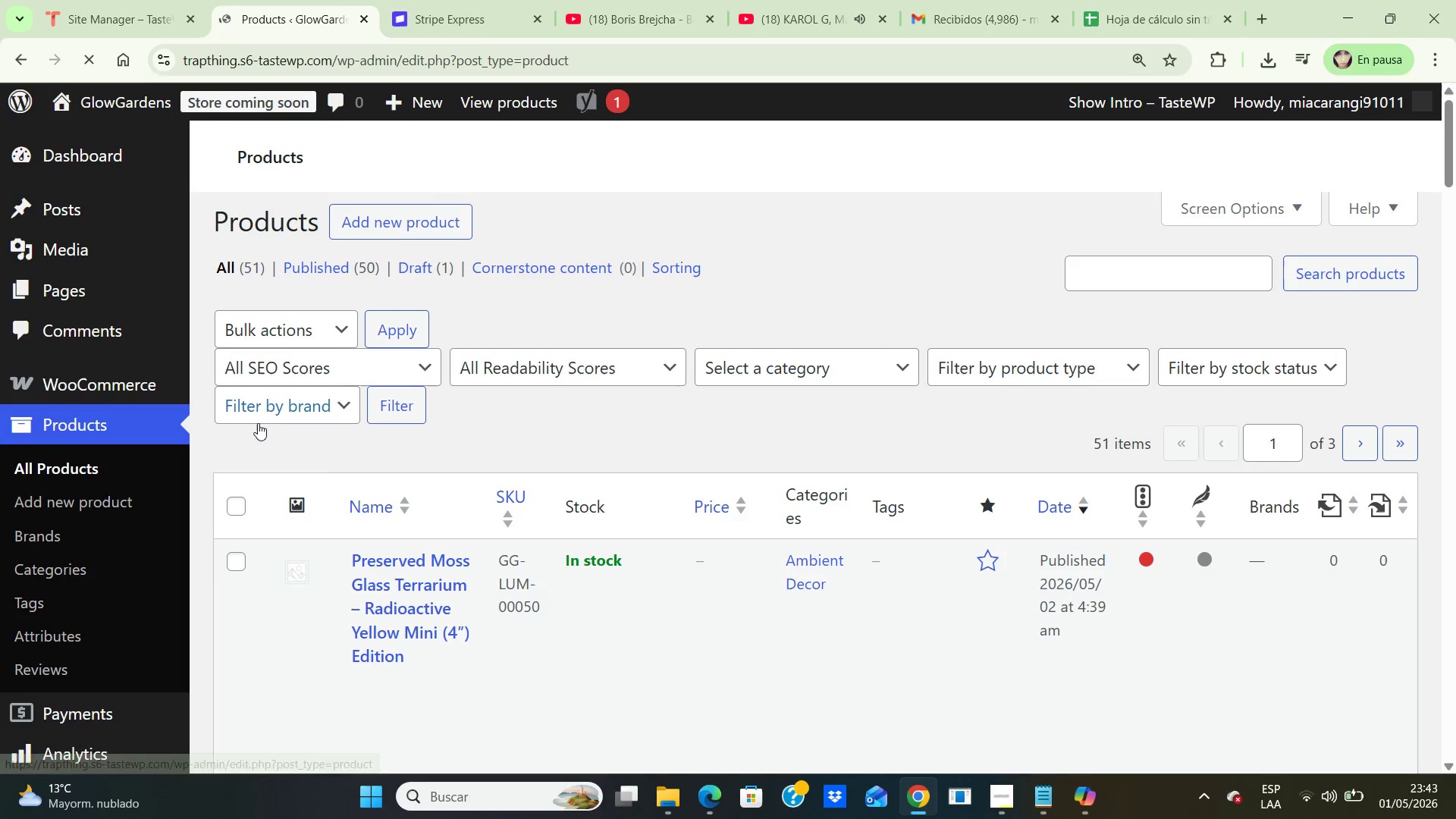 
double_click([258, 423])
 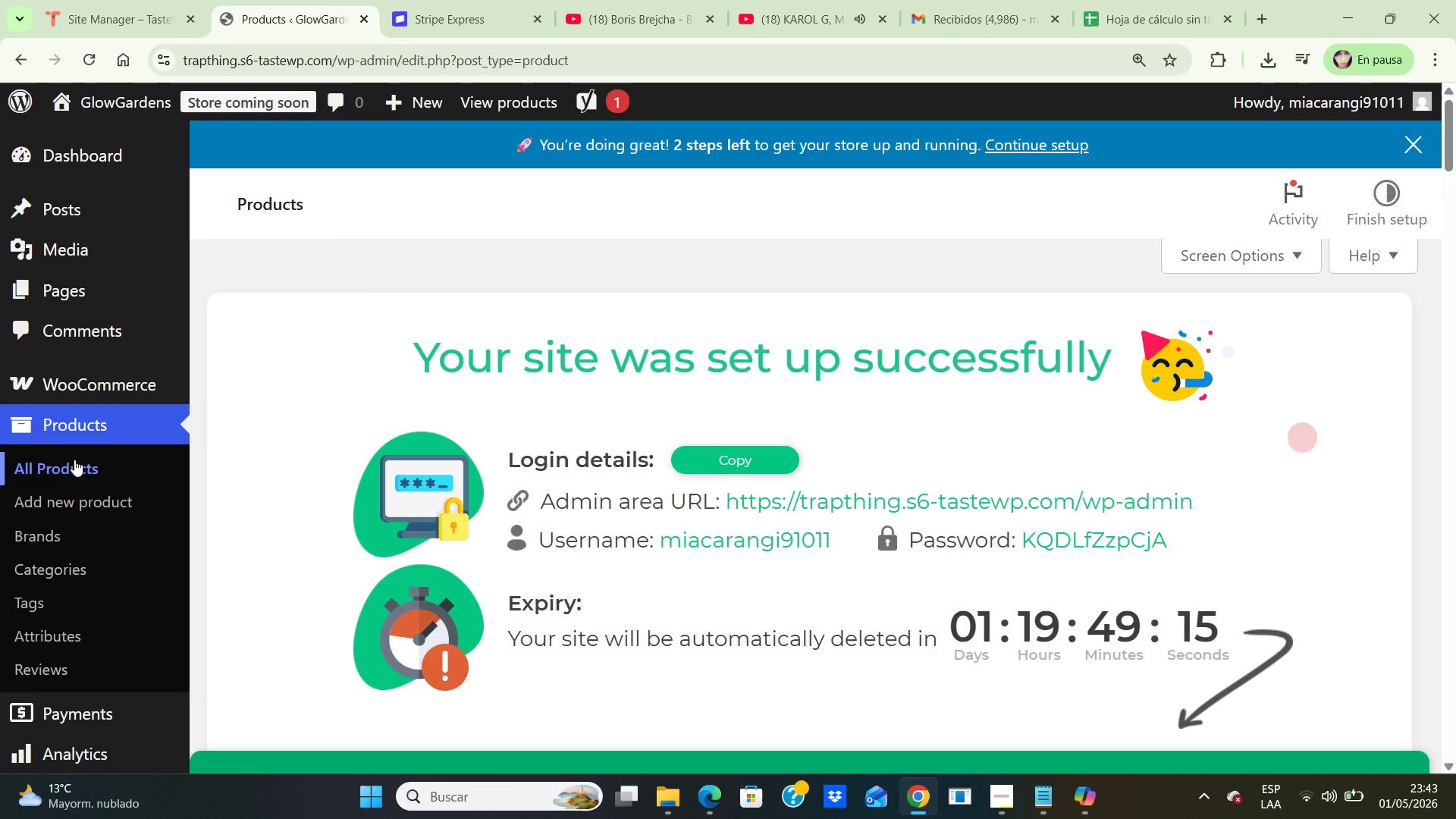 
double_click([76, 456])
 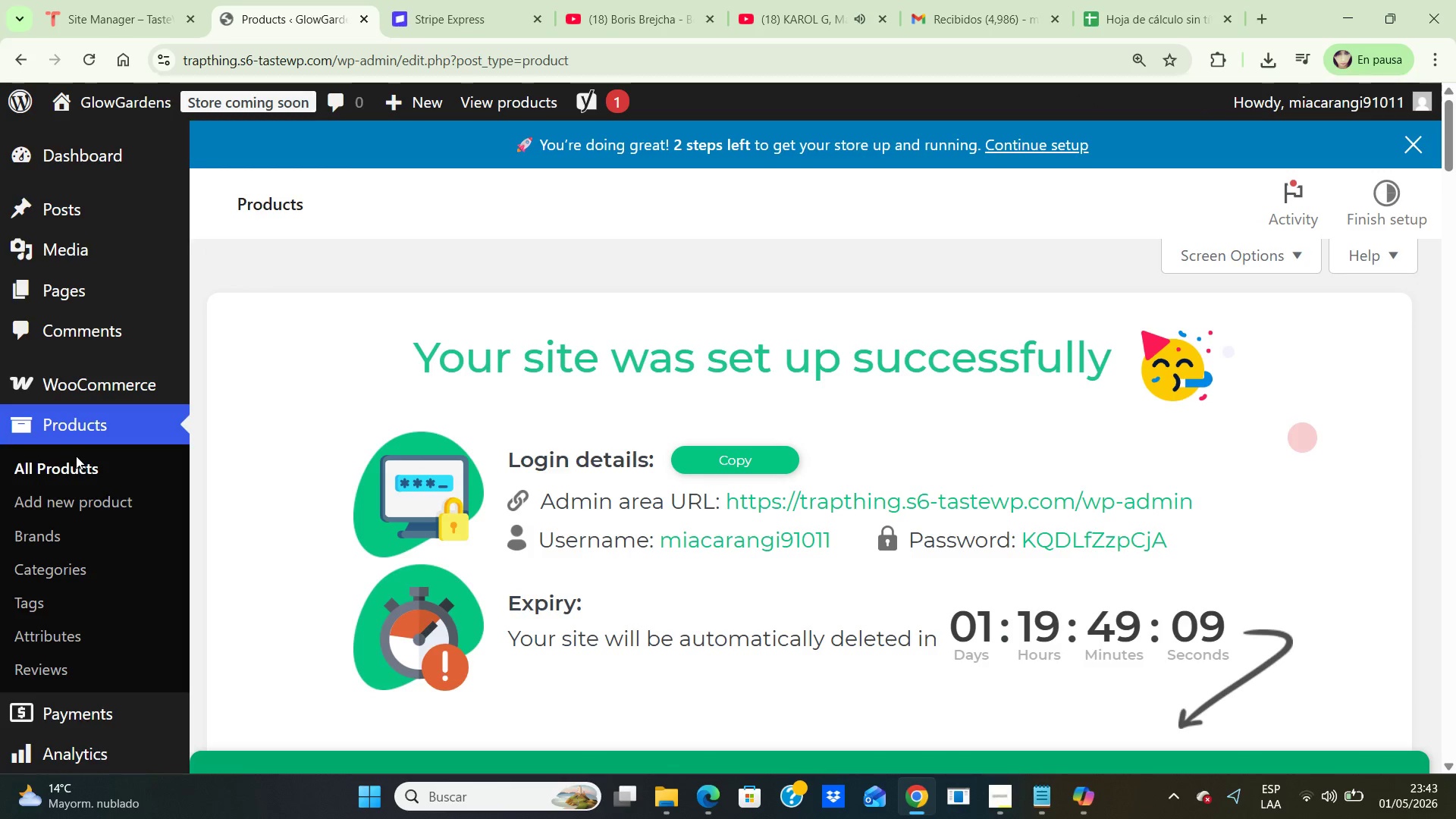 
wait(6.3)
 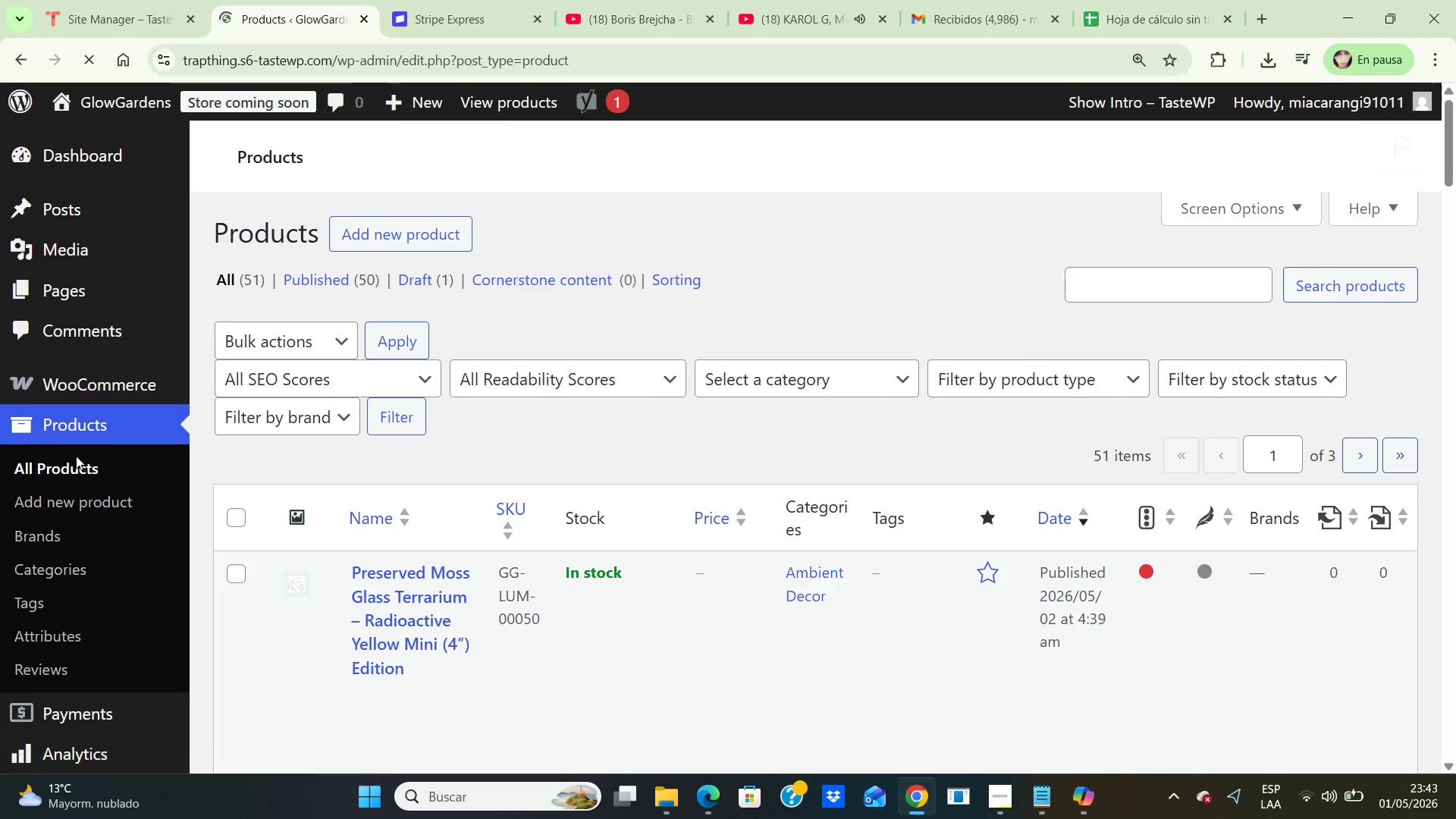 
key(ArrowDown)
 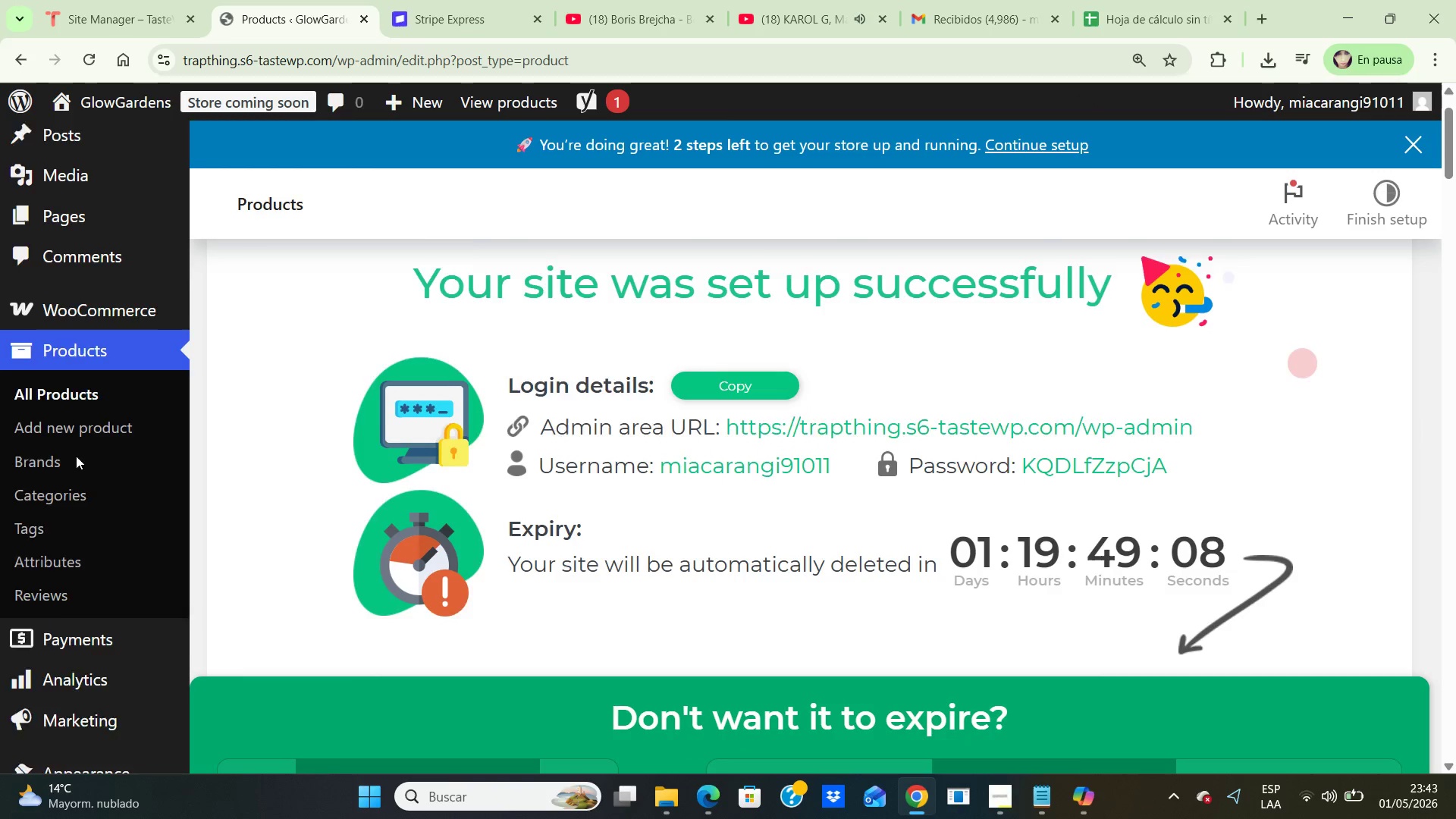 
key(ArrowDown)
 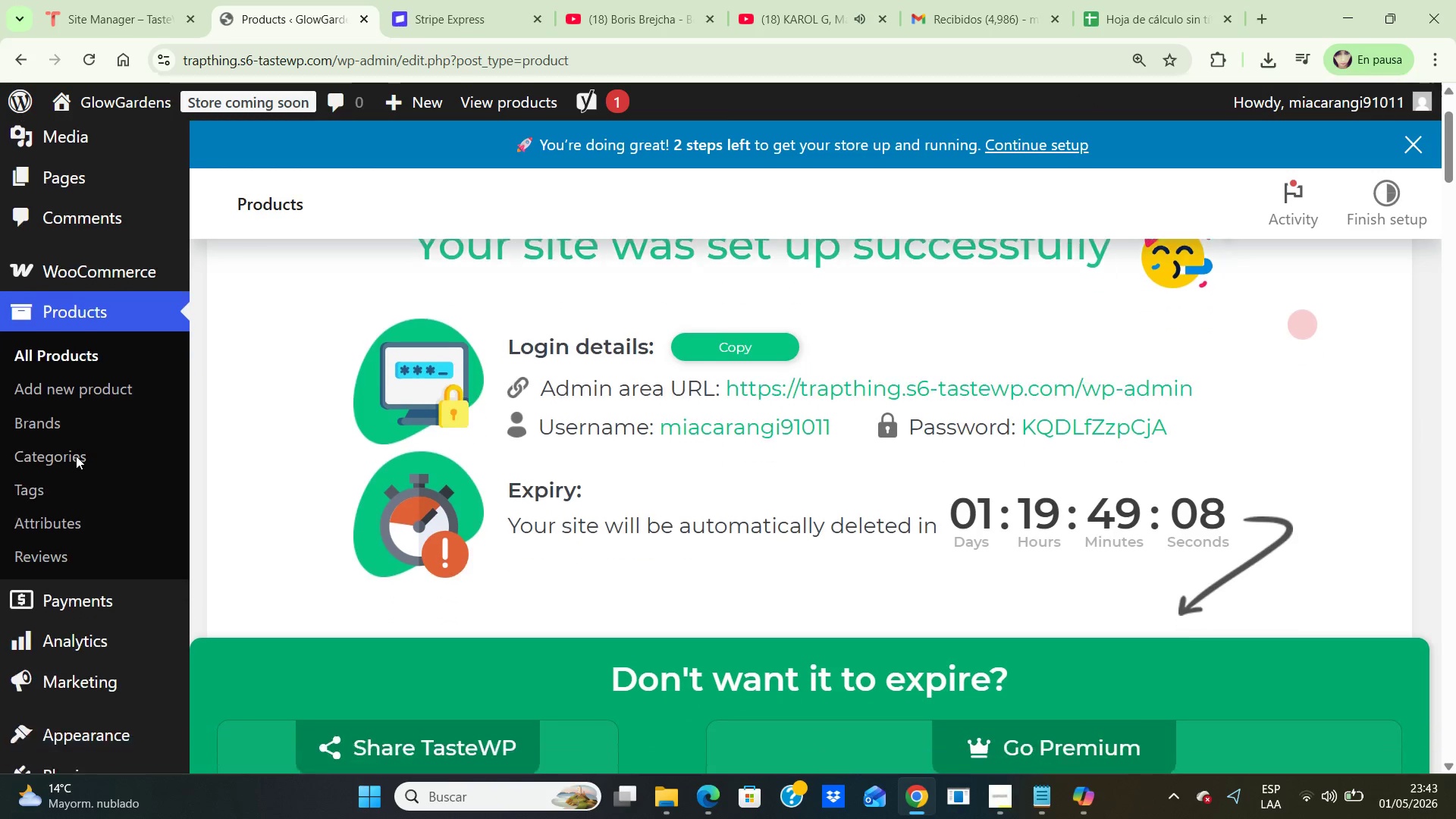 
key(ArrowDown)
 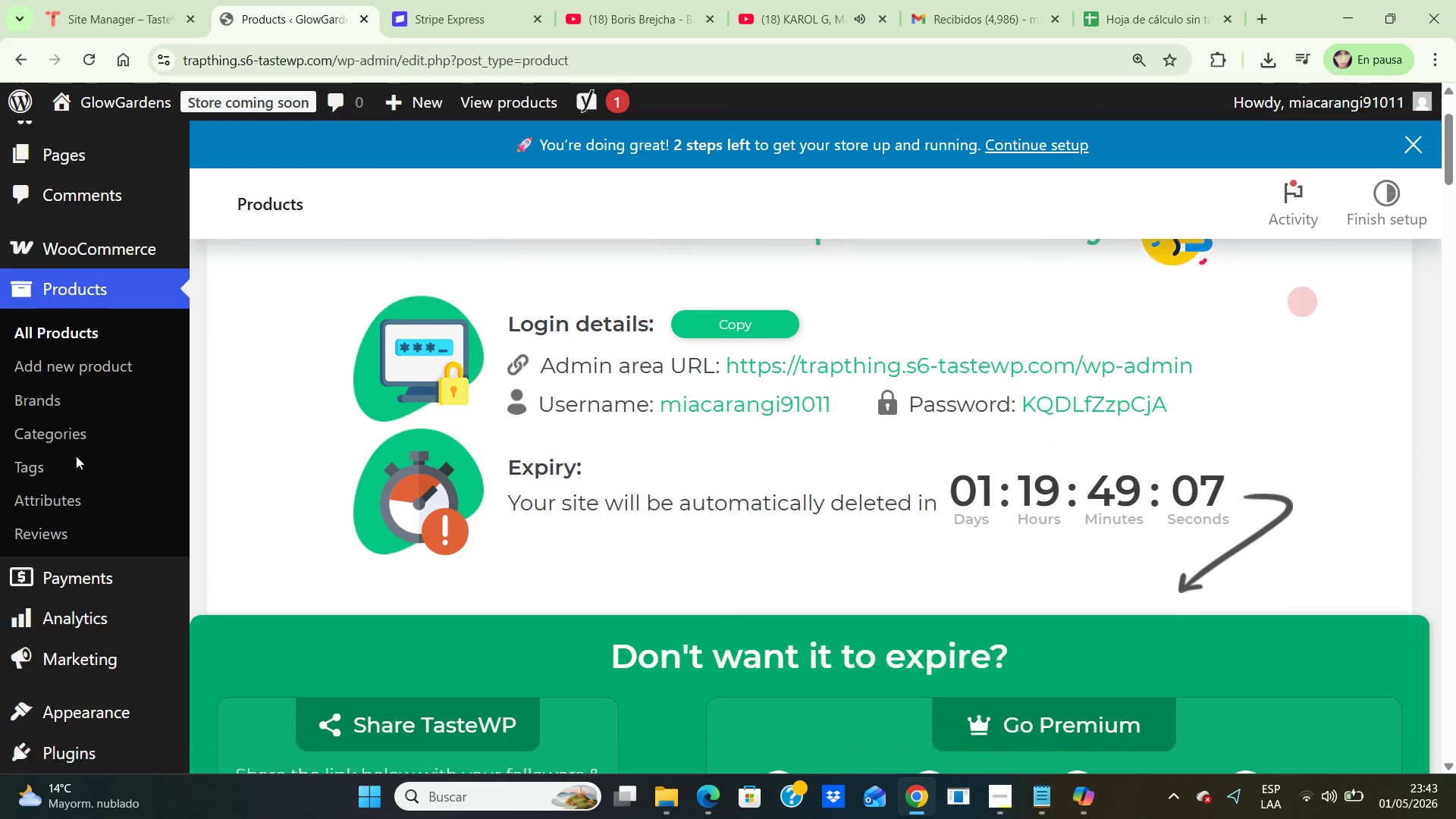 
key(ArrowDown)
 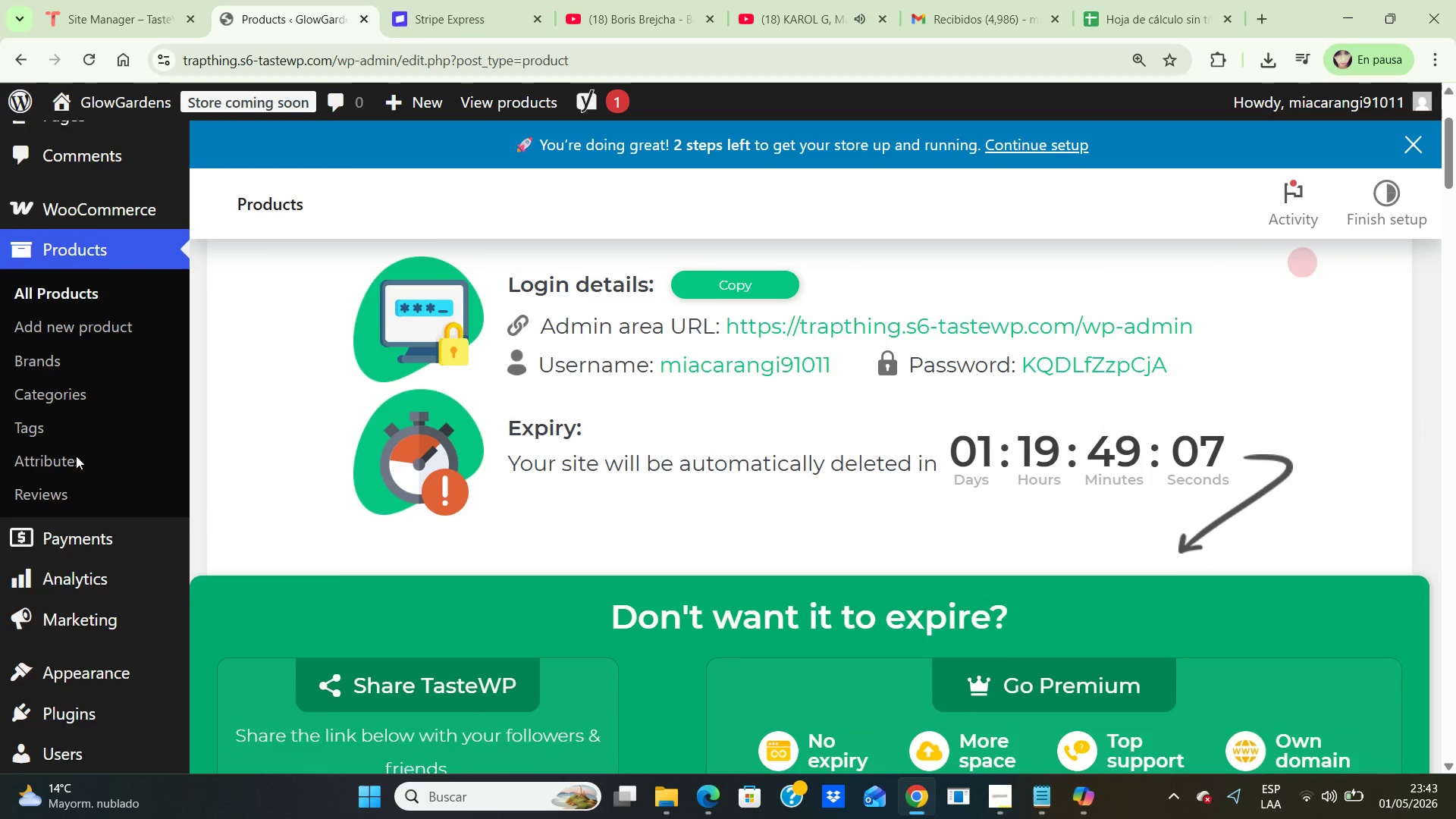 
key(ArrowDown)
 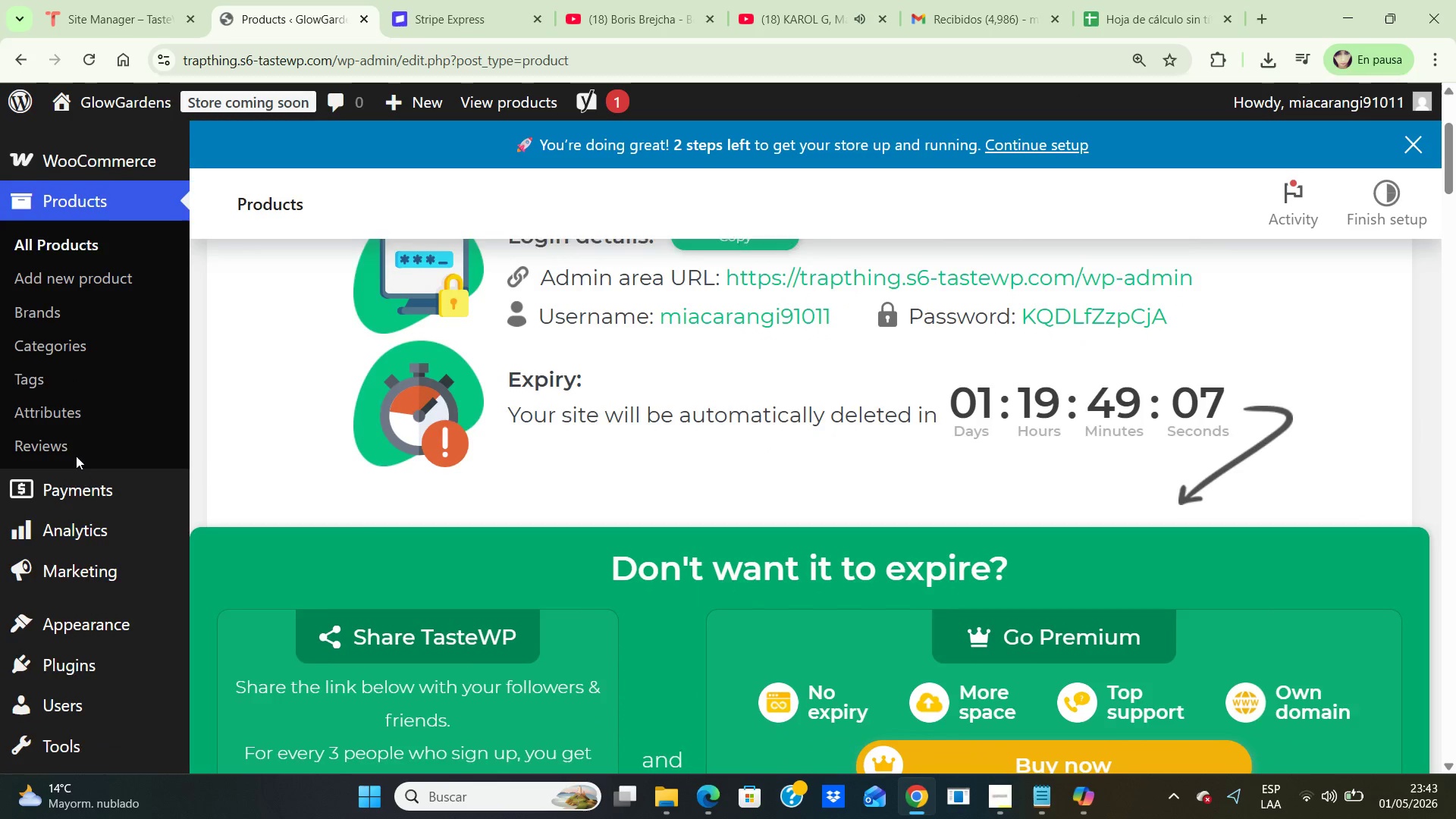 
key(ArrowDown)
 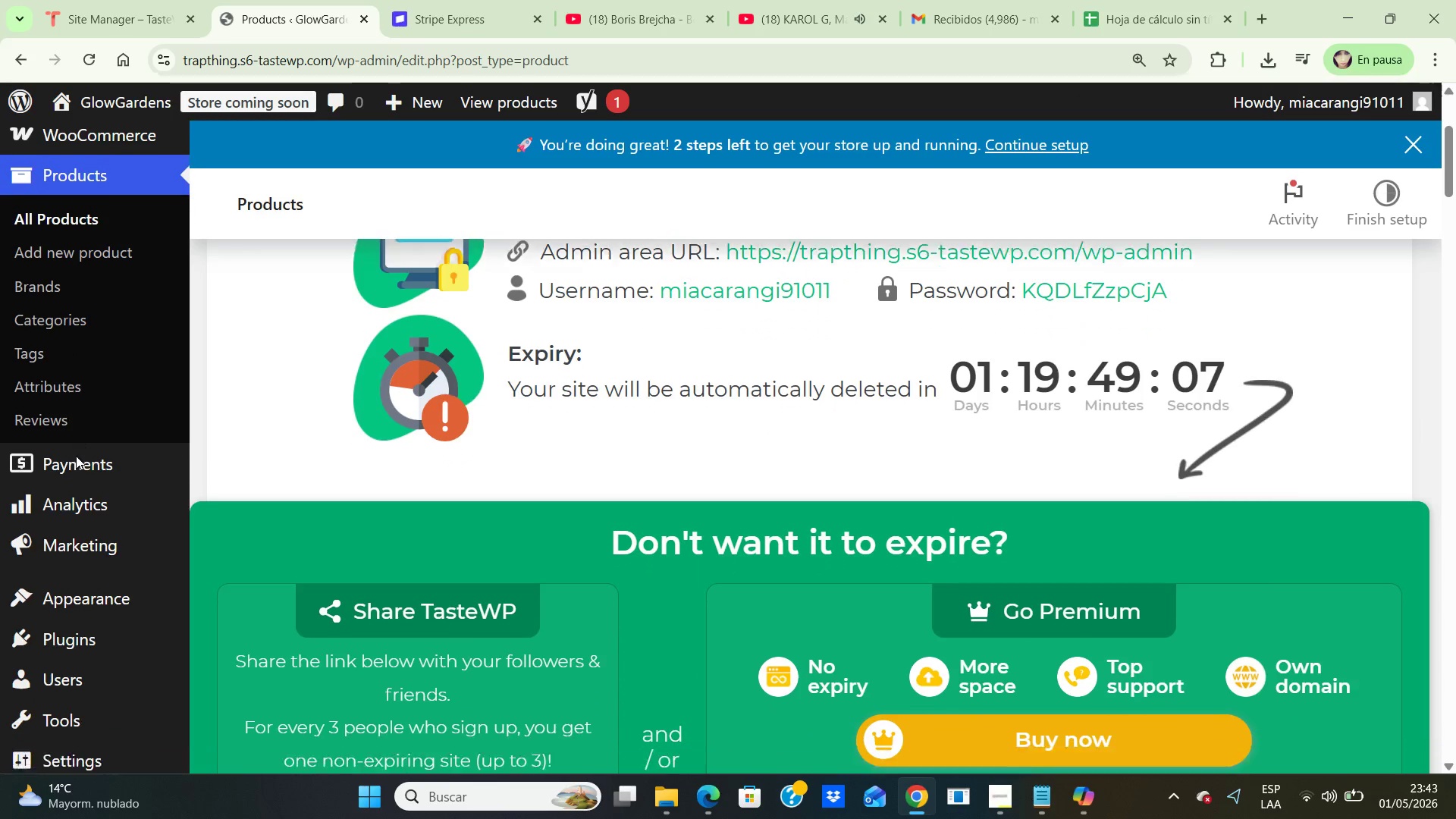 
hold_key(key=ArrowDown, duration=1.19)
 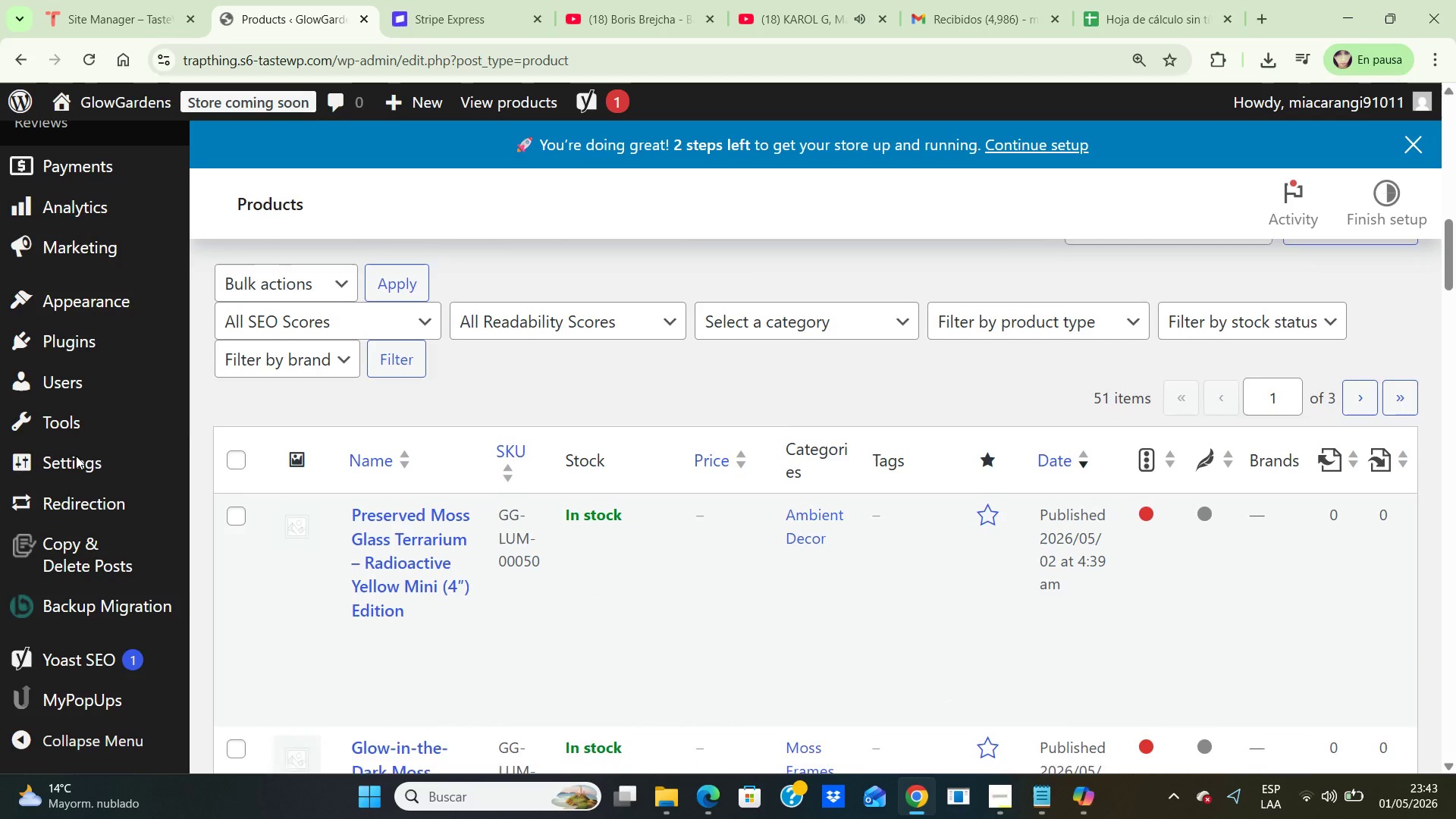 
hold_key(key=ArrowDown, duration=1.14)
 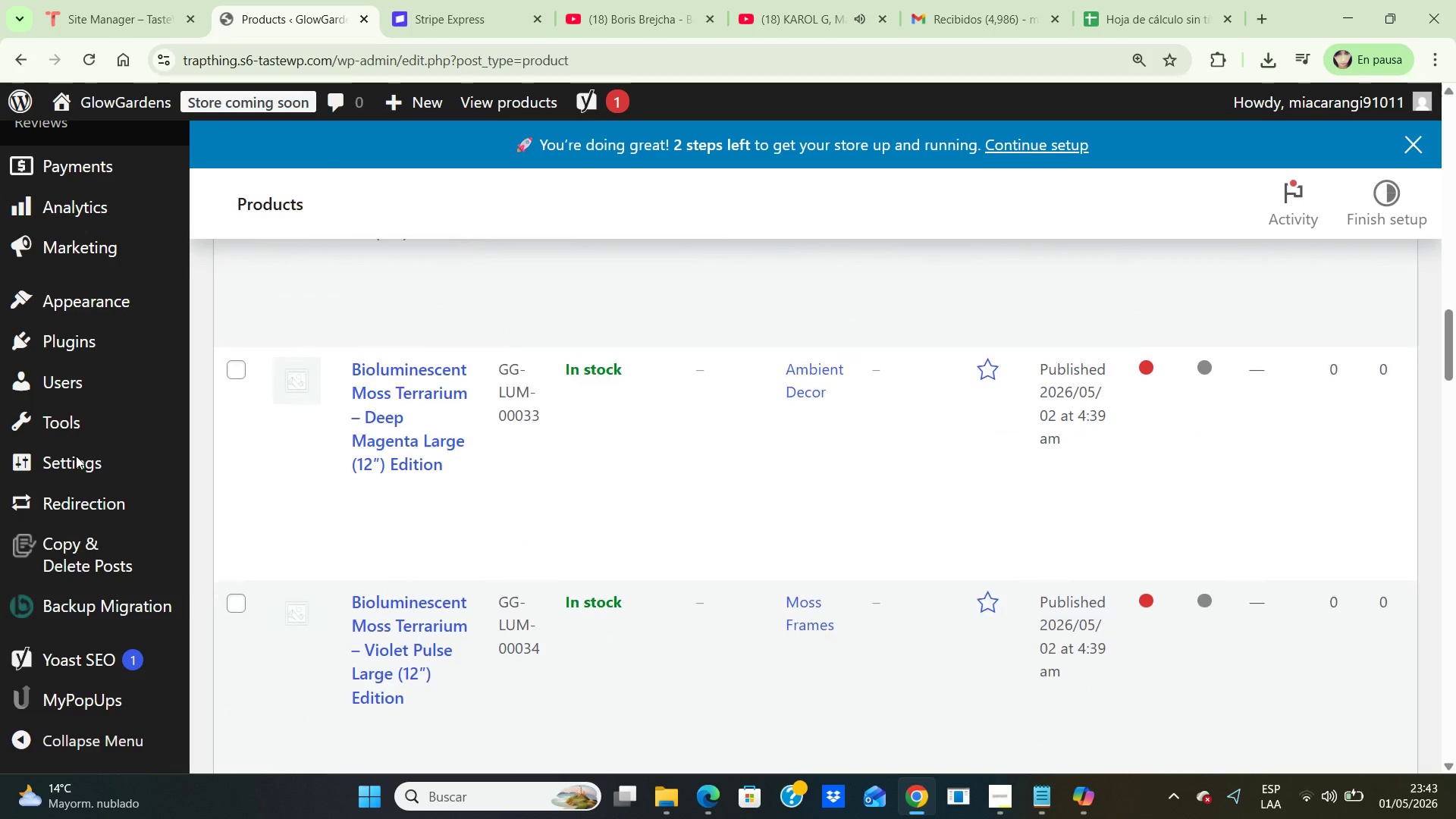 
key(ArrowDown)
 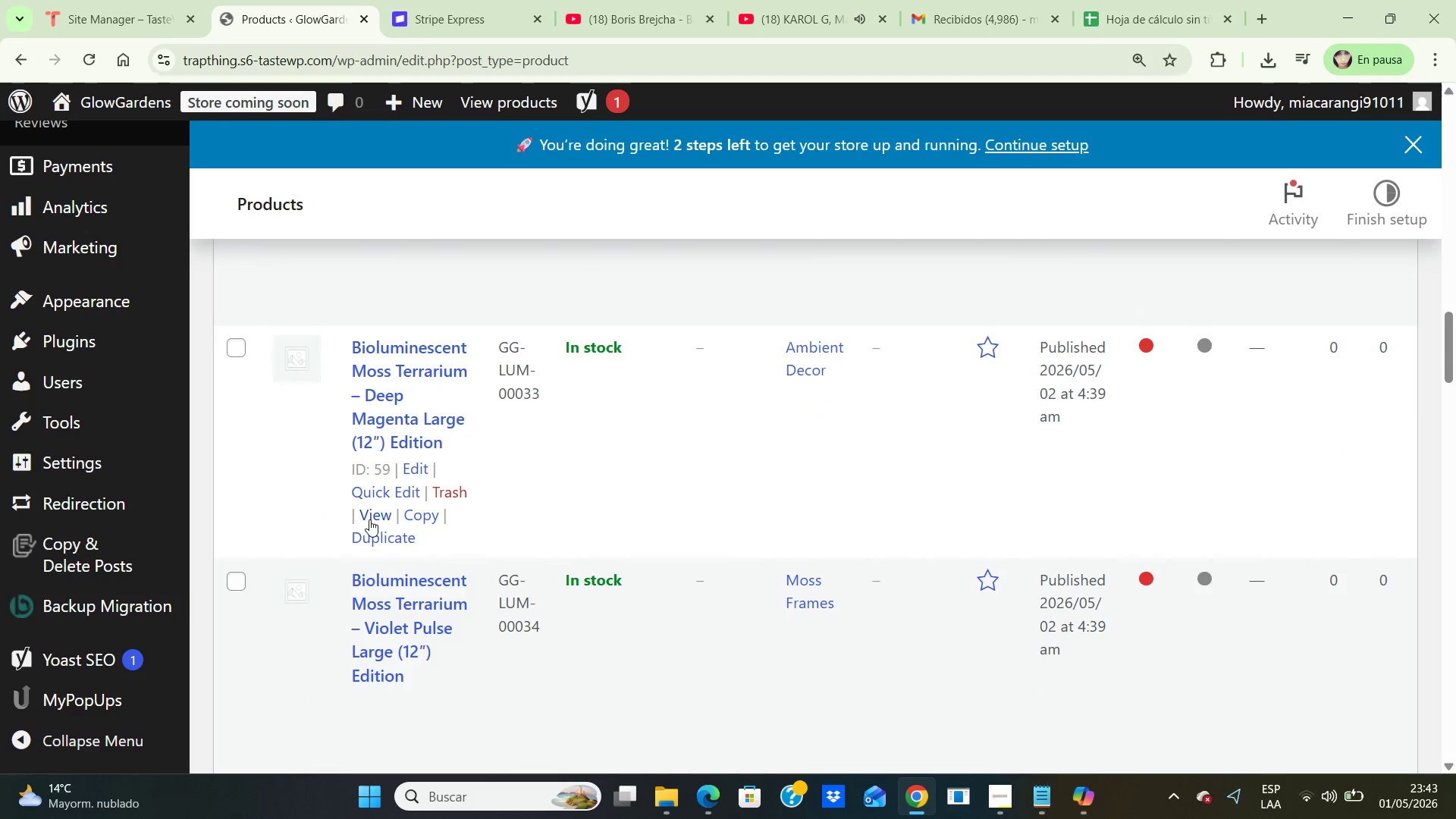 
left_click([369, 518])
 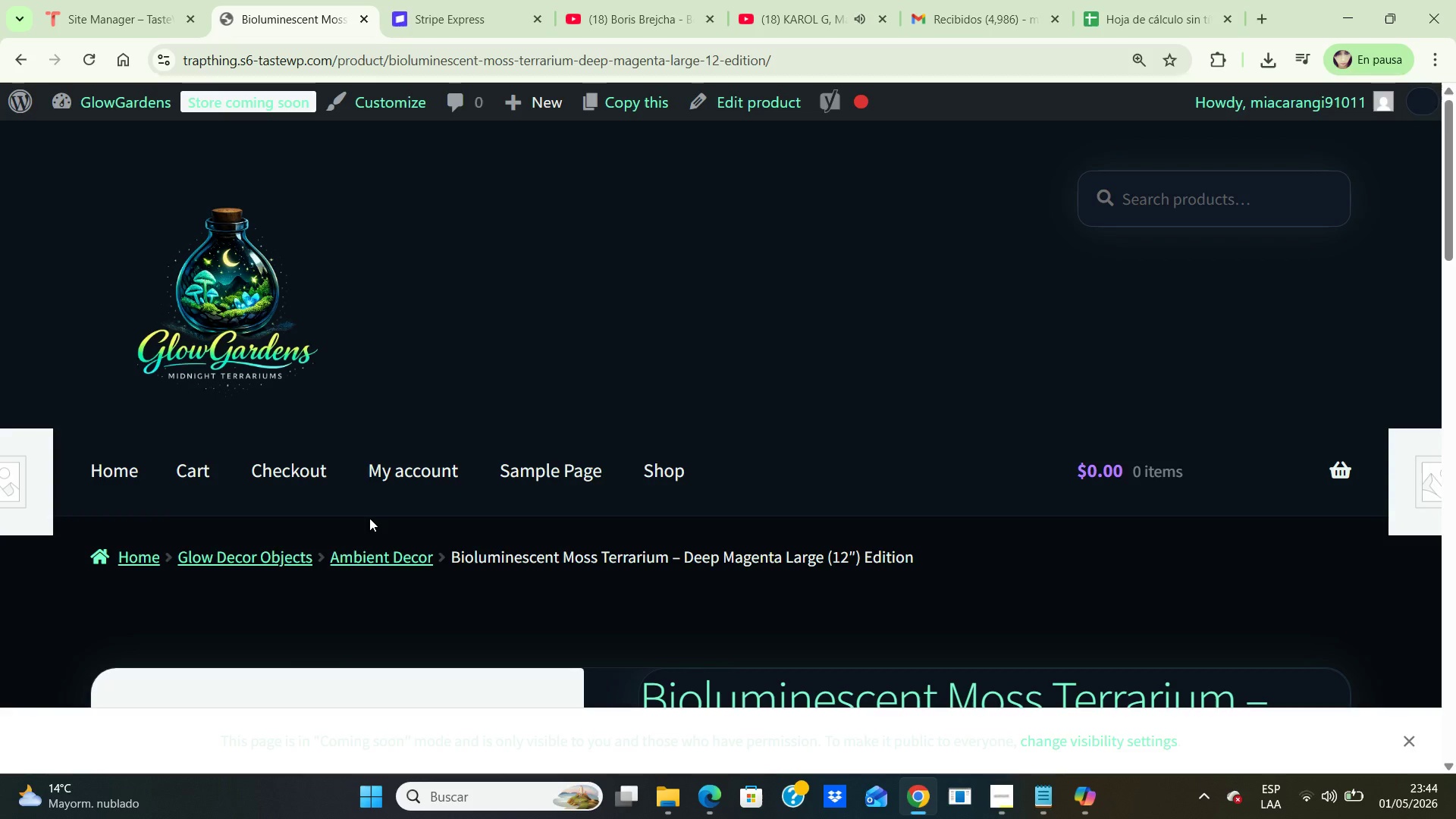 
wait(47.3)
 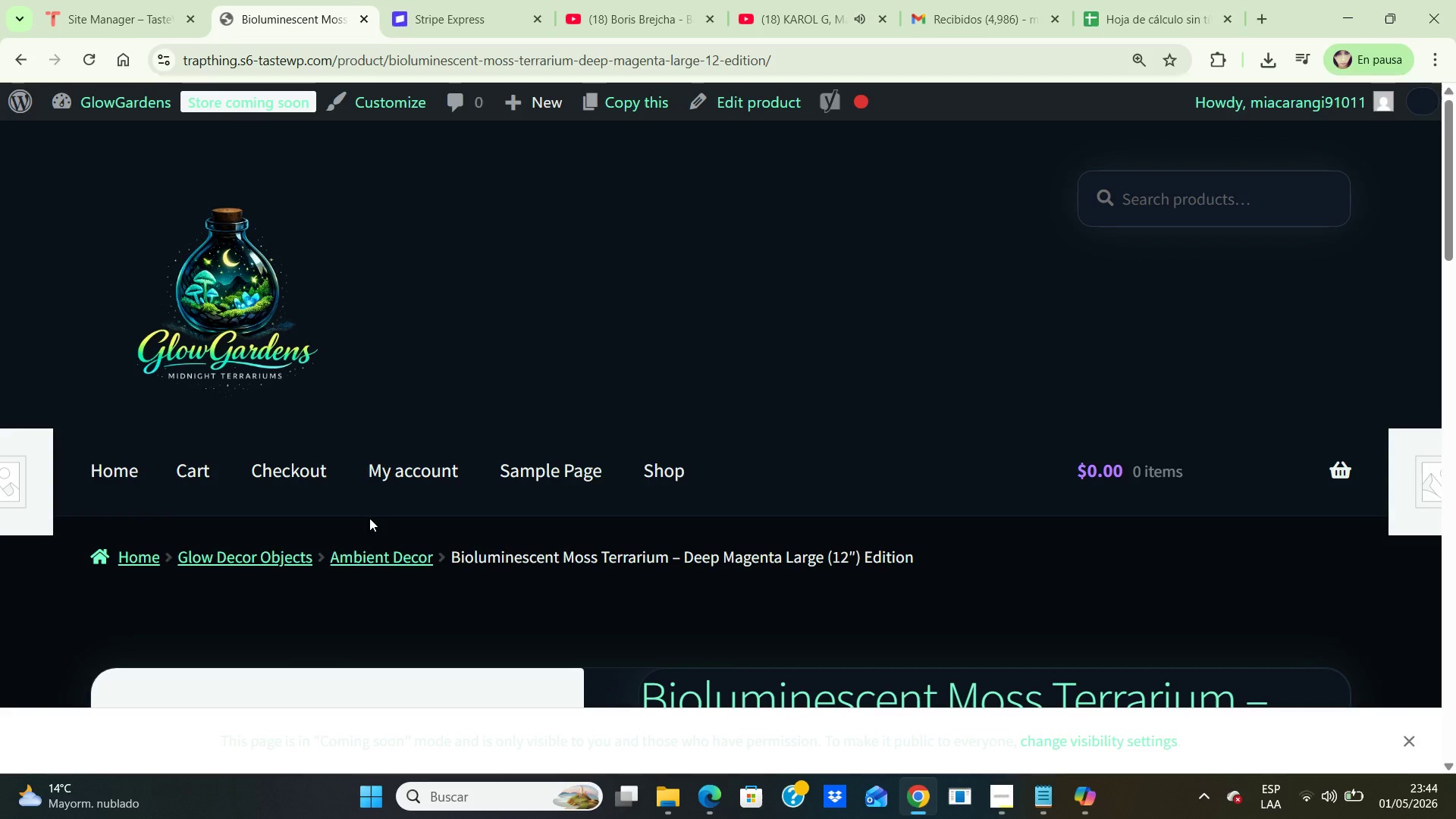 
left_click([369, 518])
 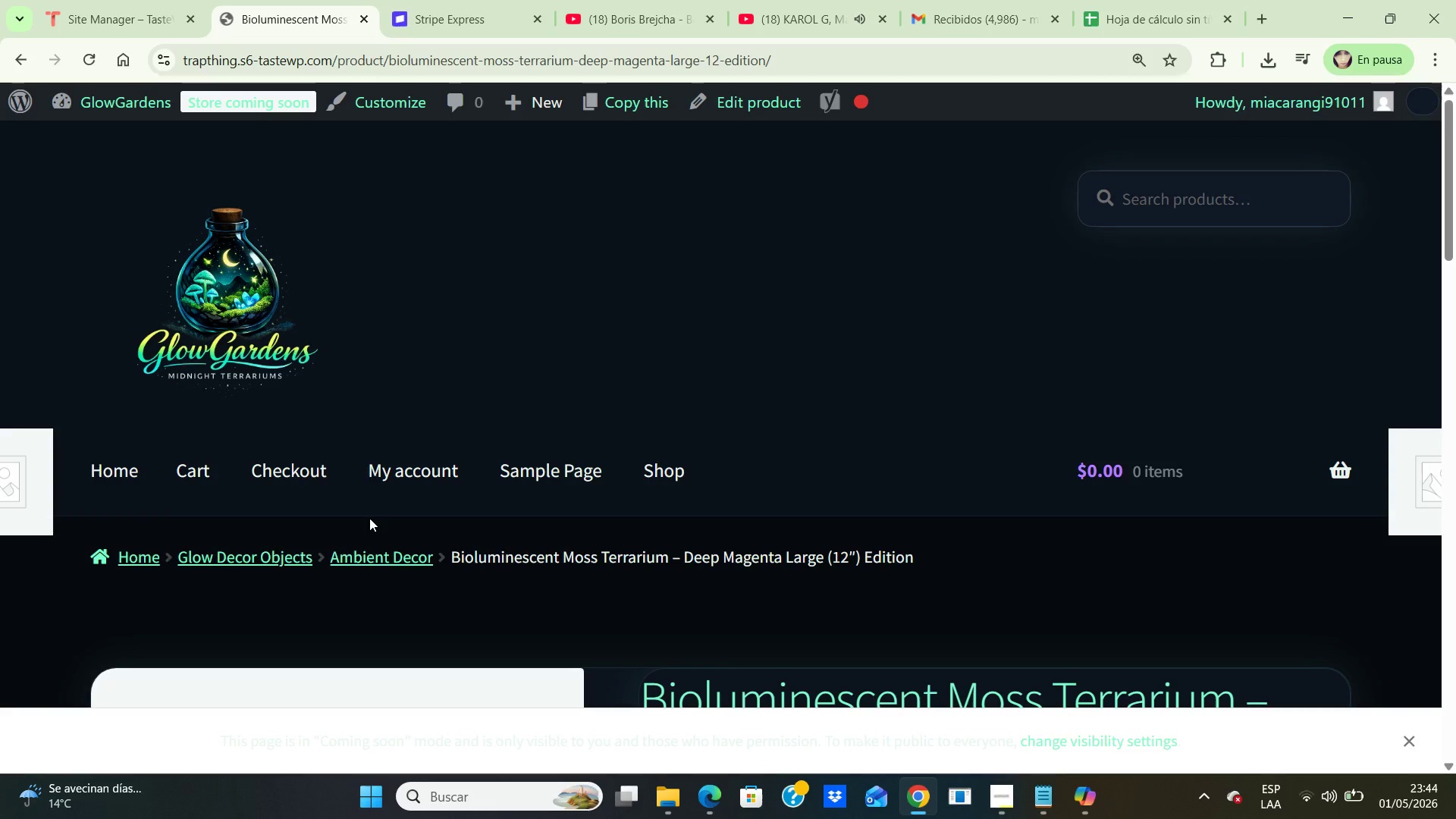 
wait(6.42)
 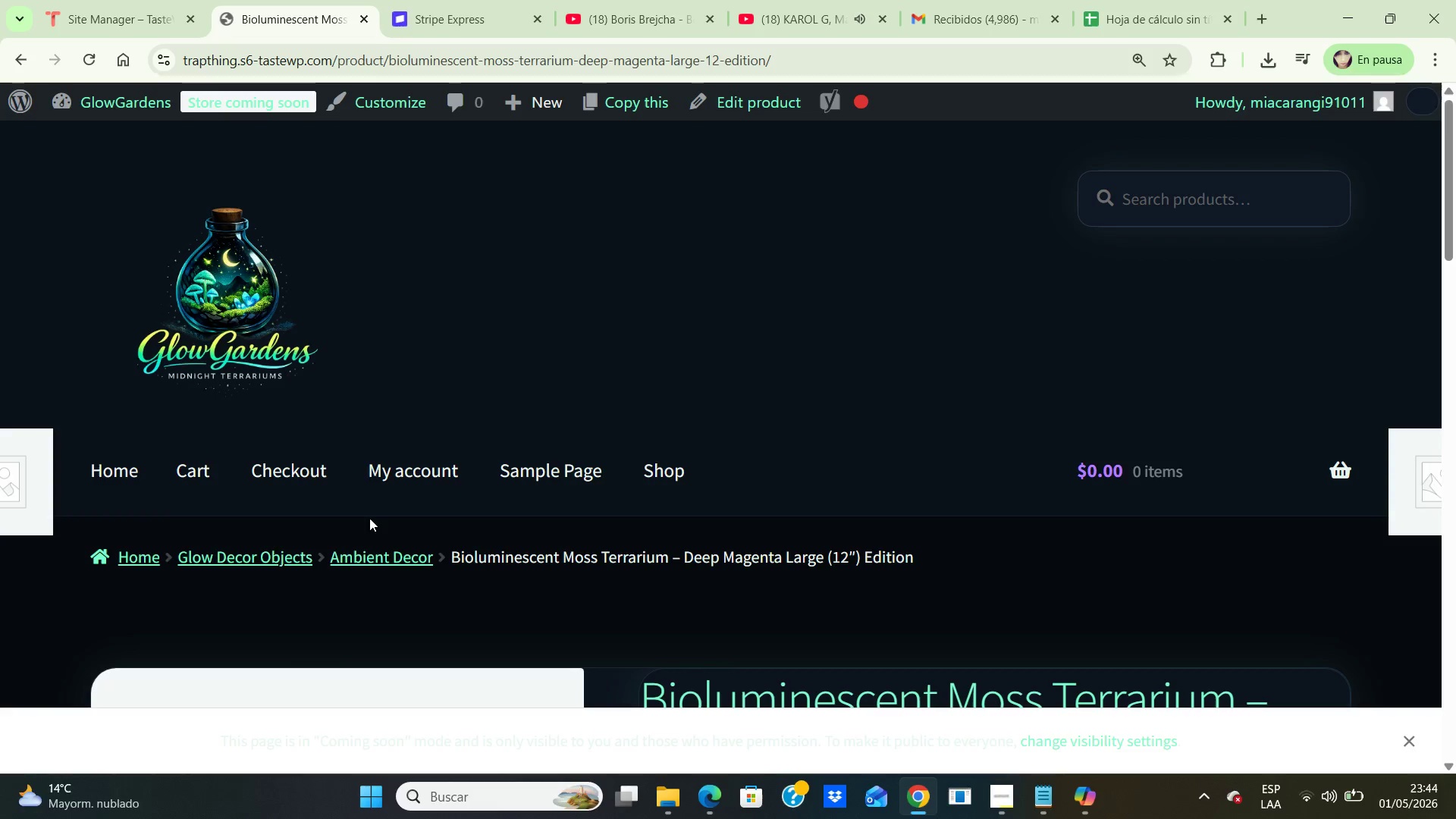 
scroll: coordinate [442, 547], scroll_direction: down, amount: 3.0
 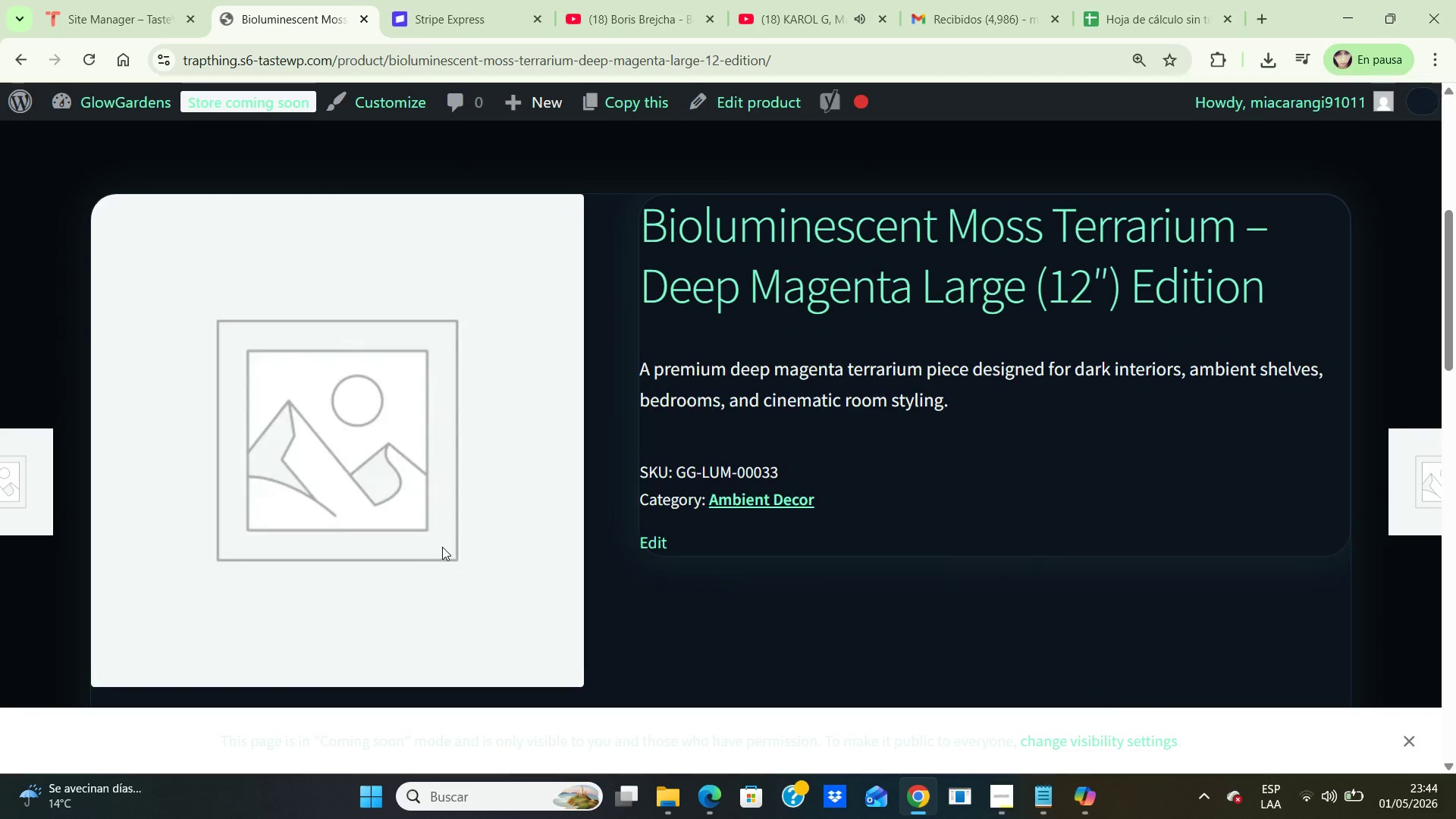 
scroll: coordinate [442, 547], scroll_direction: up, amount: 2.0
 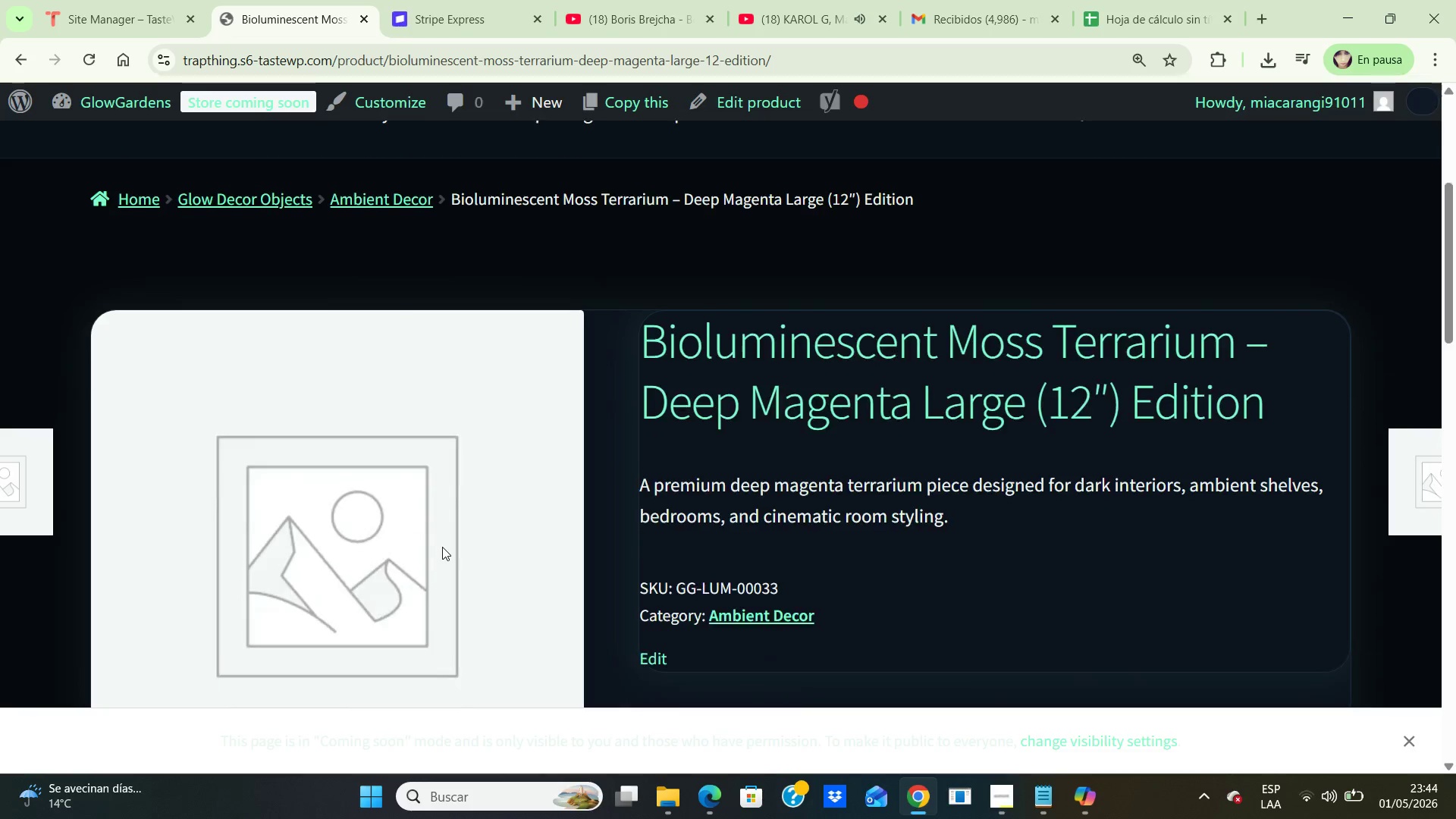 
scroll: coordinate [442, 547], scroll_direction: down, amount: 1.0
 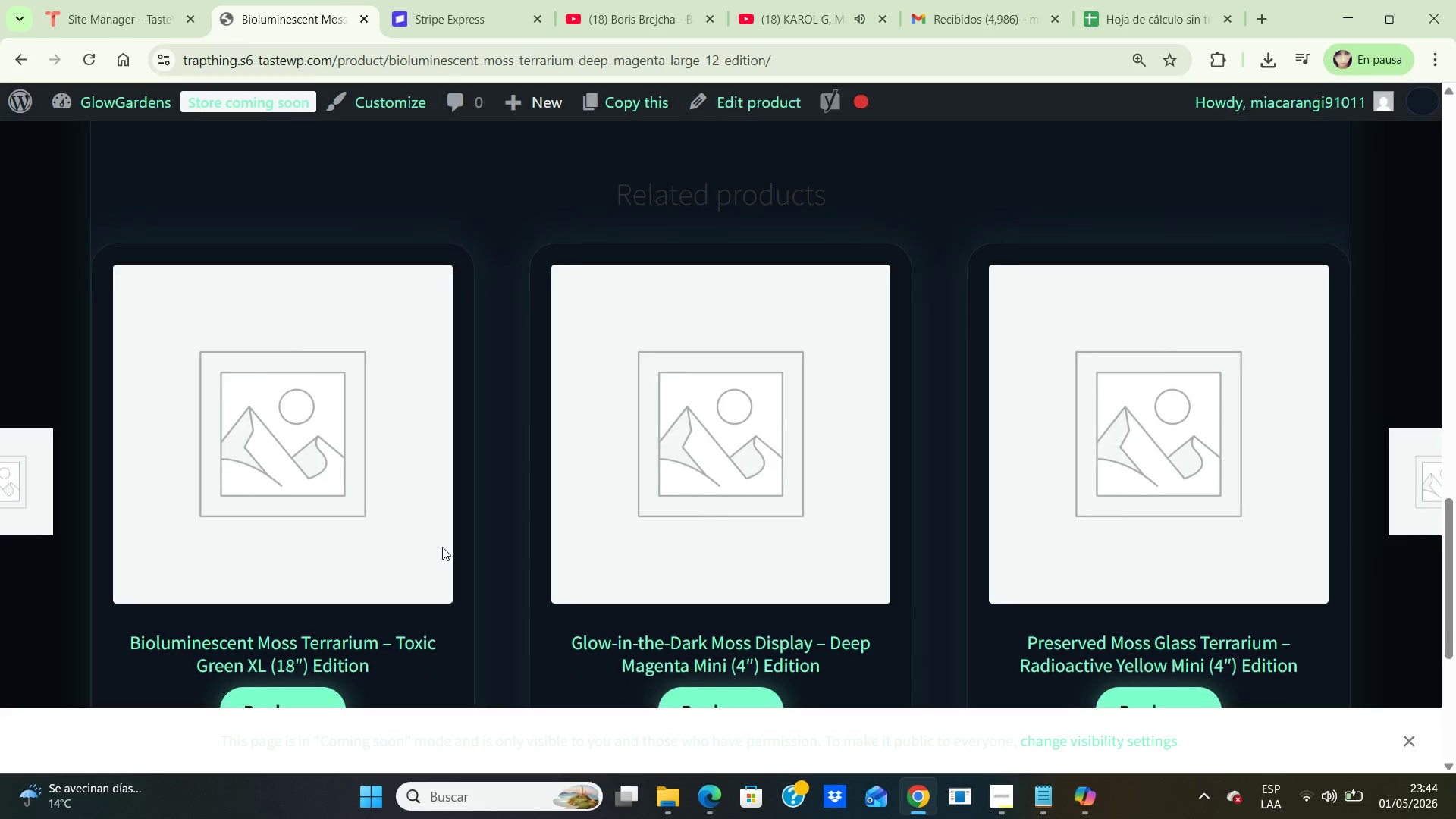 
scroll: coordinate [442, 547], scroll_direction: up, amount: 14.0
 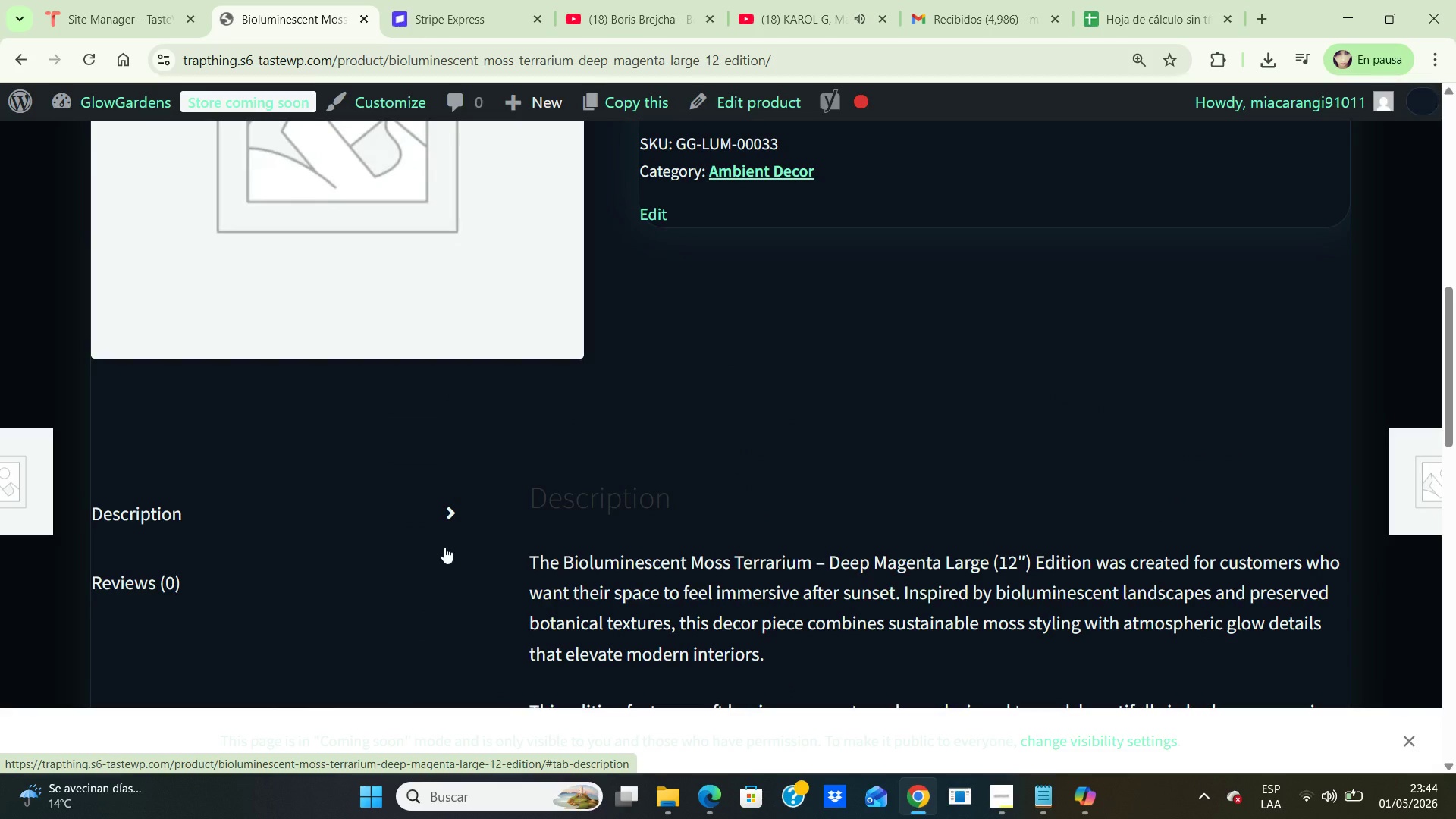 
wait(11.78)
 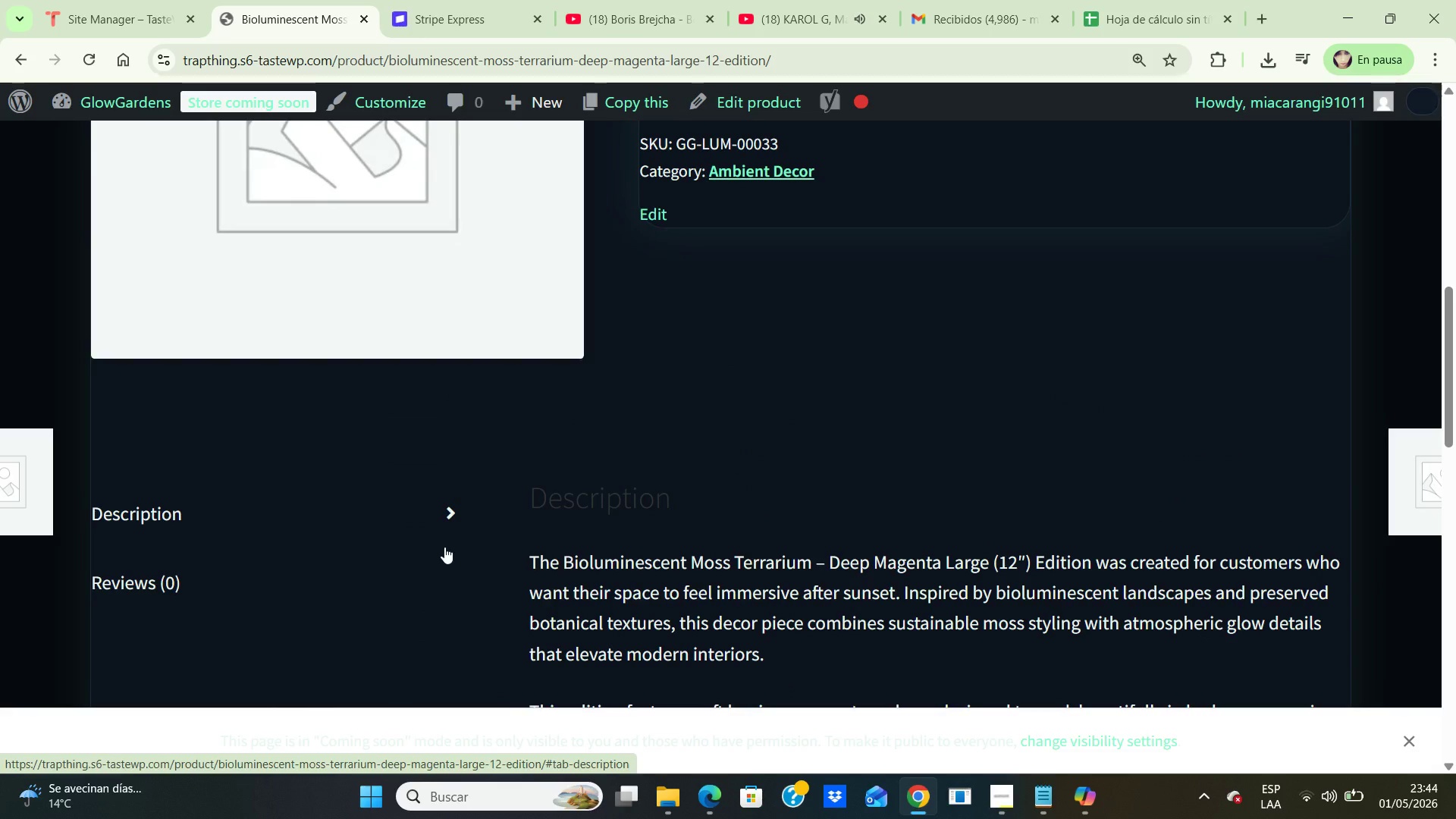 
scroll: coordinate [507, 340], scroll_direction: up, amount: 5.0
 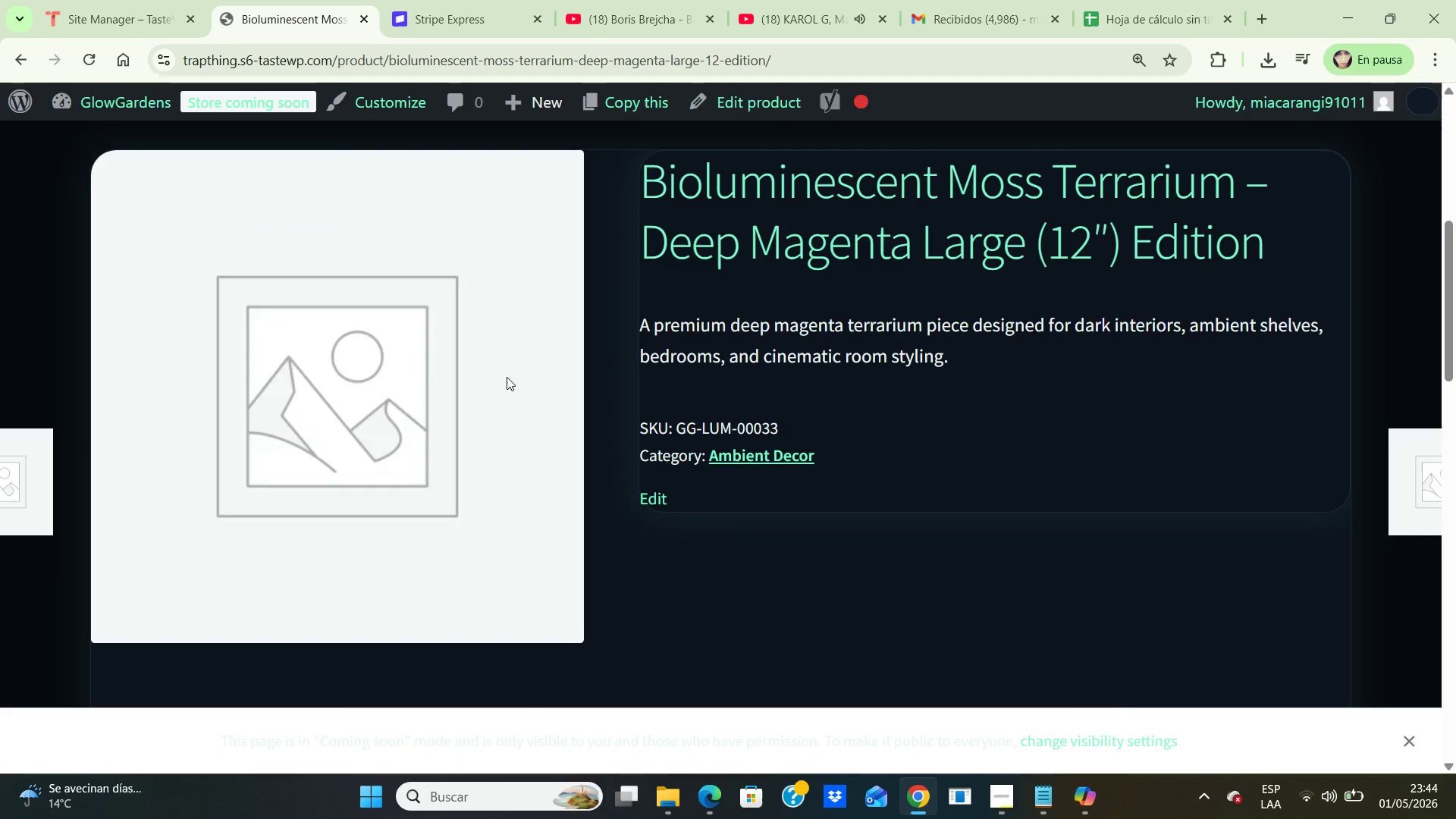 
wait(9.04)
 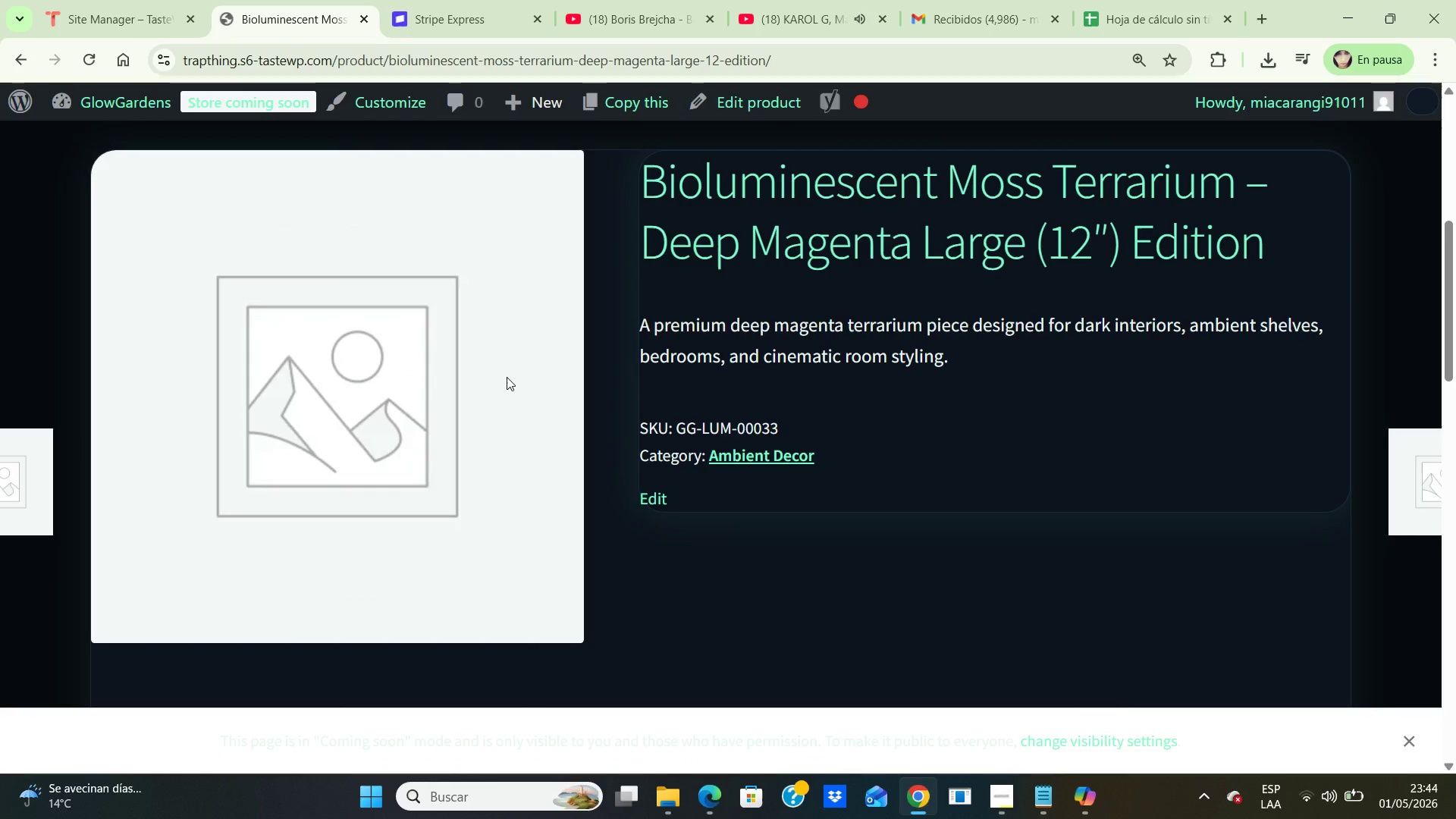 
left_click([19, 64])
 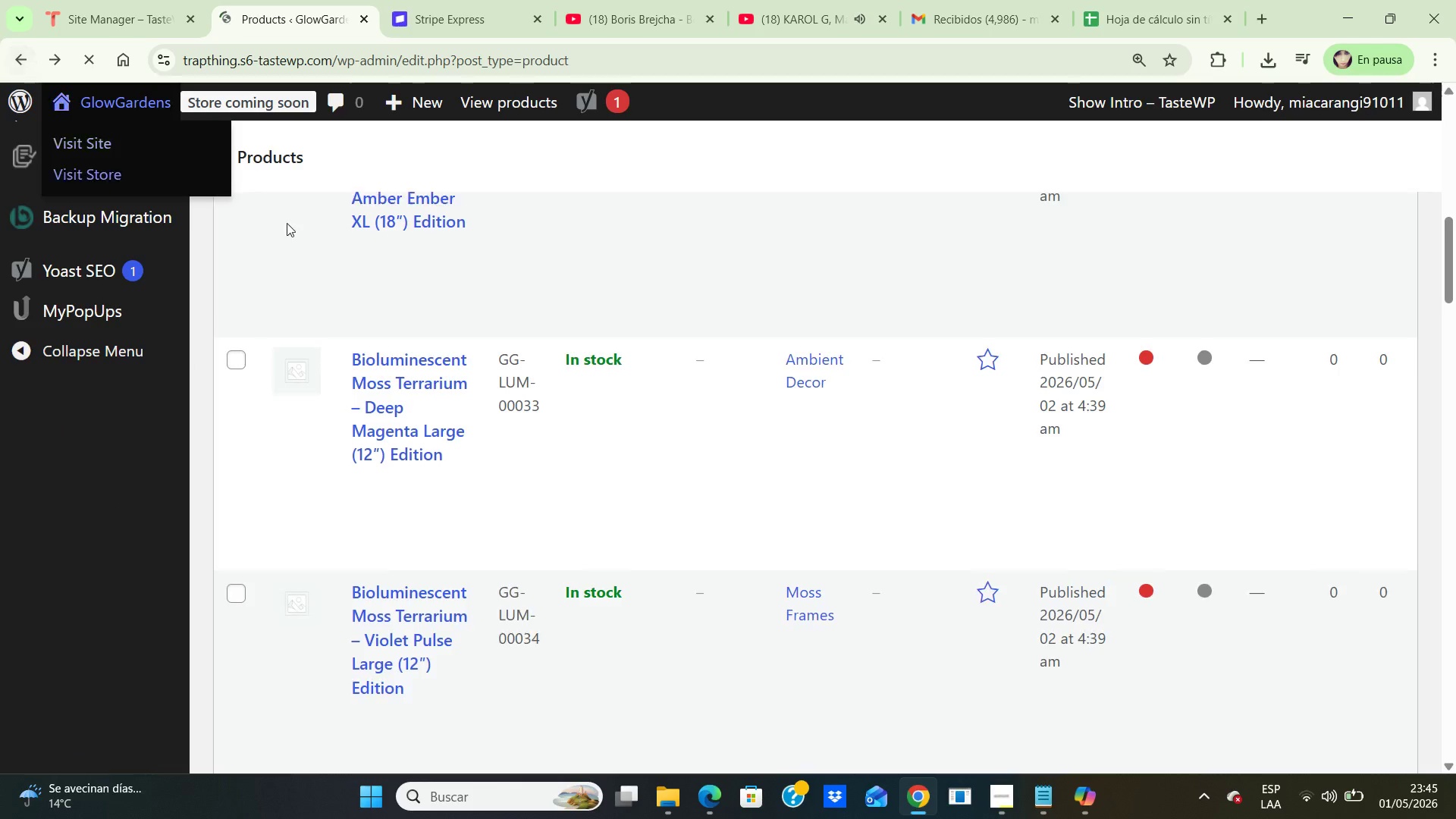 
scroll: coordinate [523, 470], scroll_direction: down, amount: 10.0
 